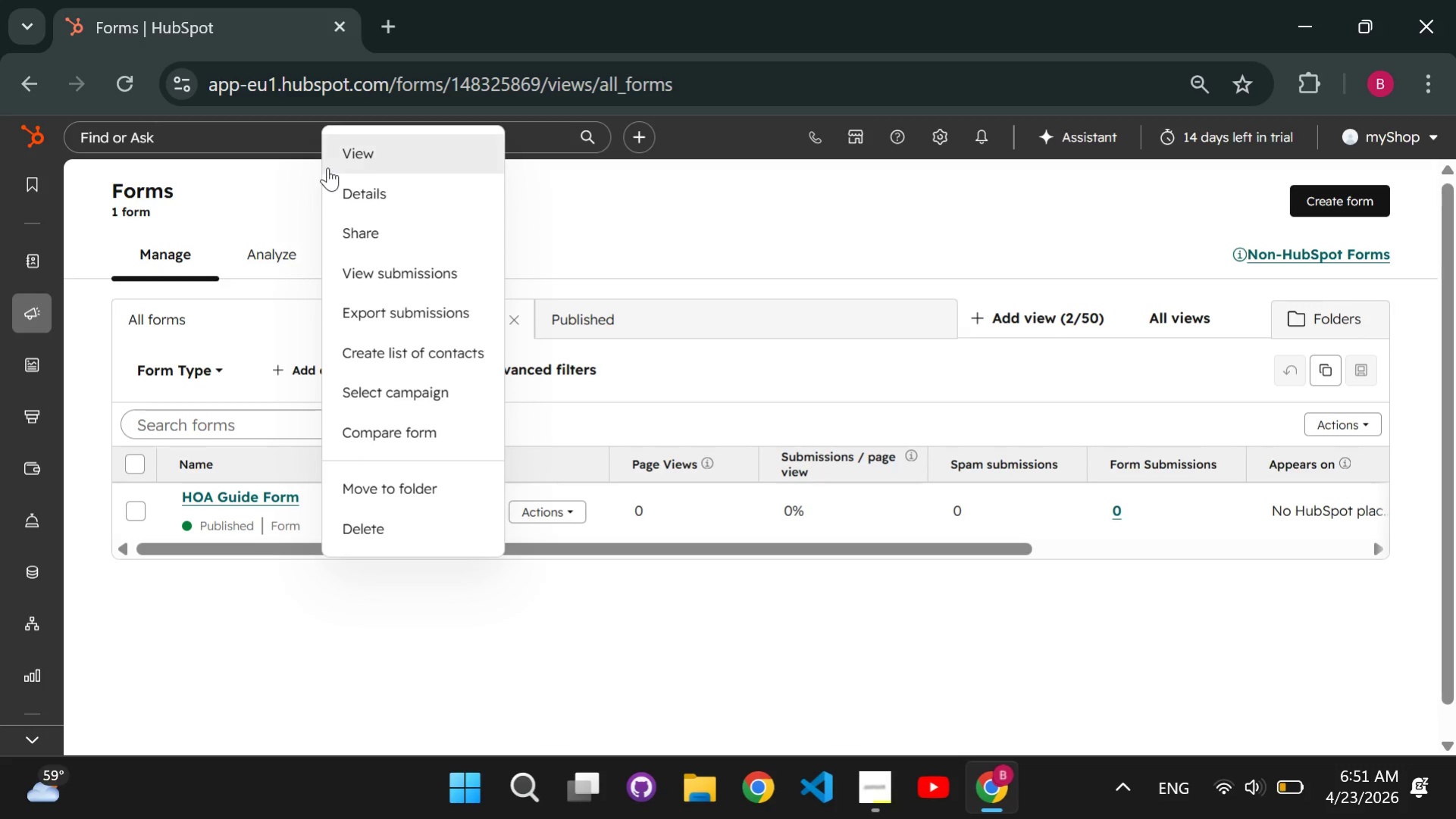 
left_click([345, 152])
 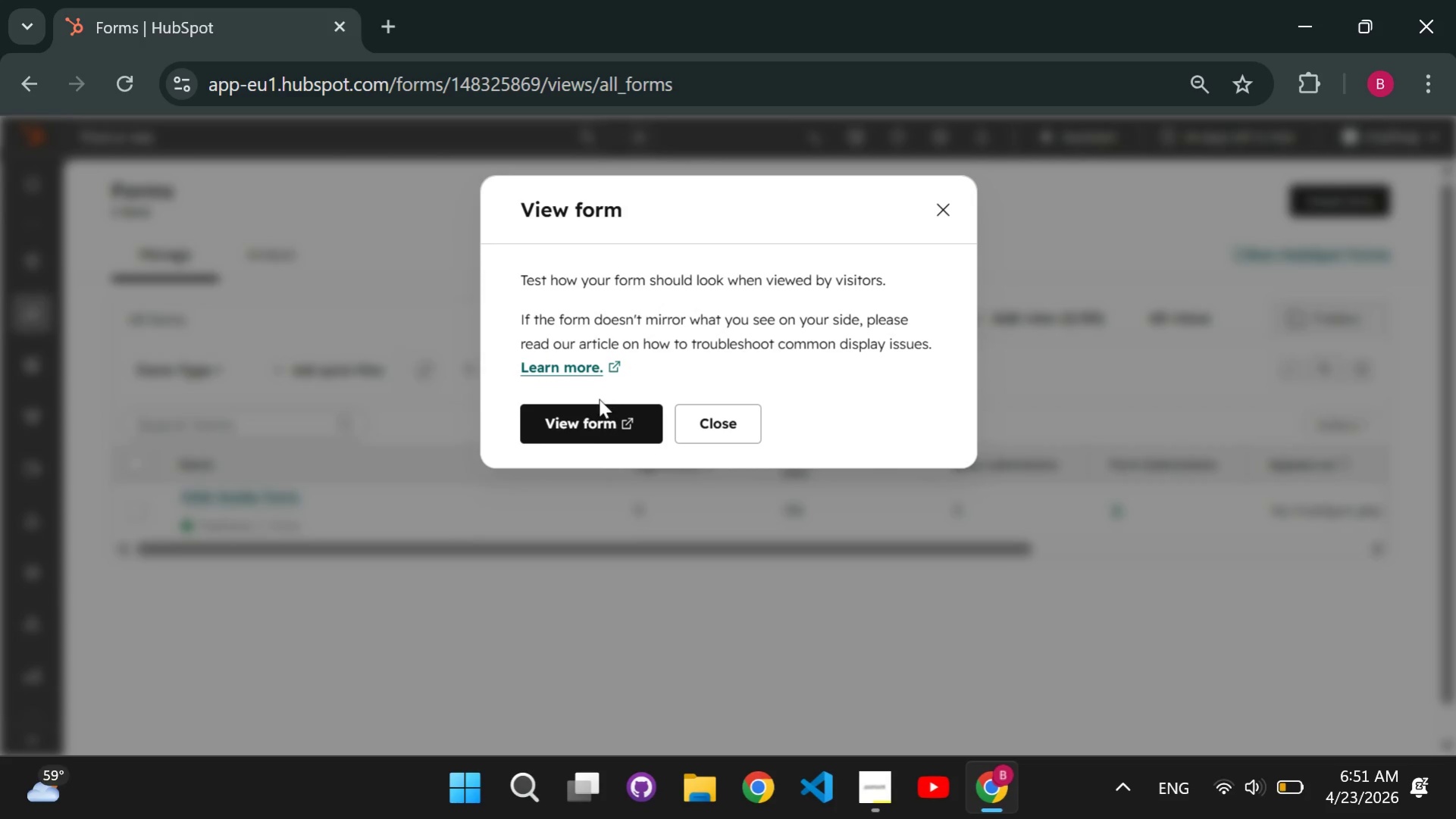 
left_click([587, 420])
 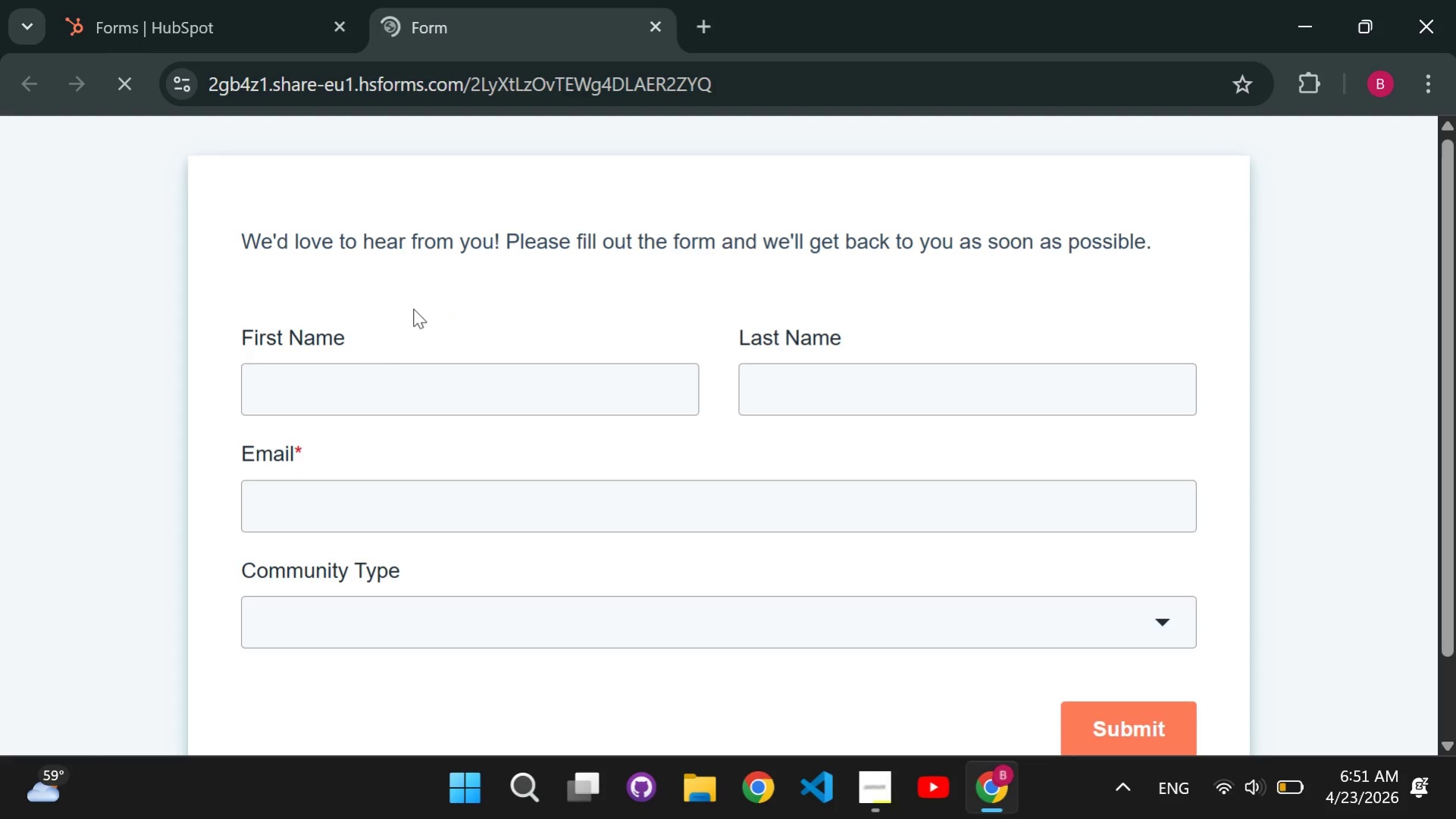 
left_click([355, 391])
 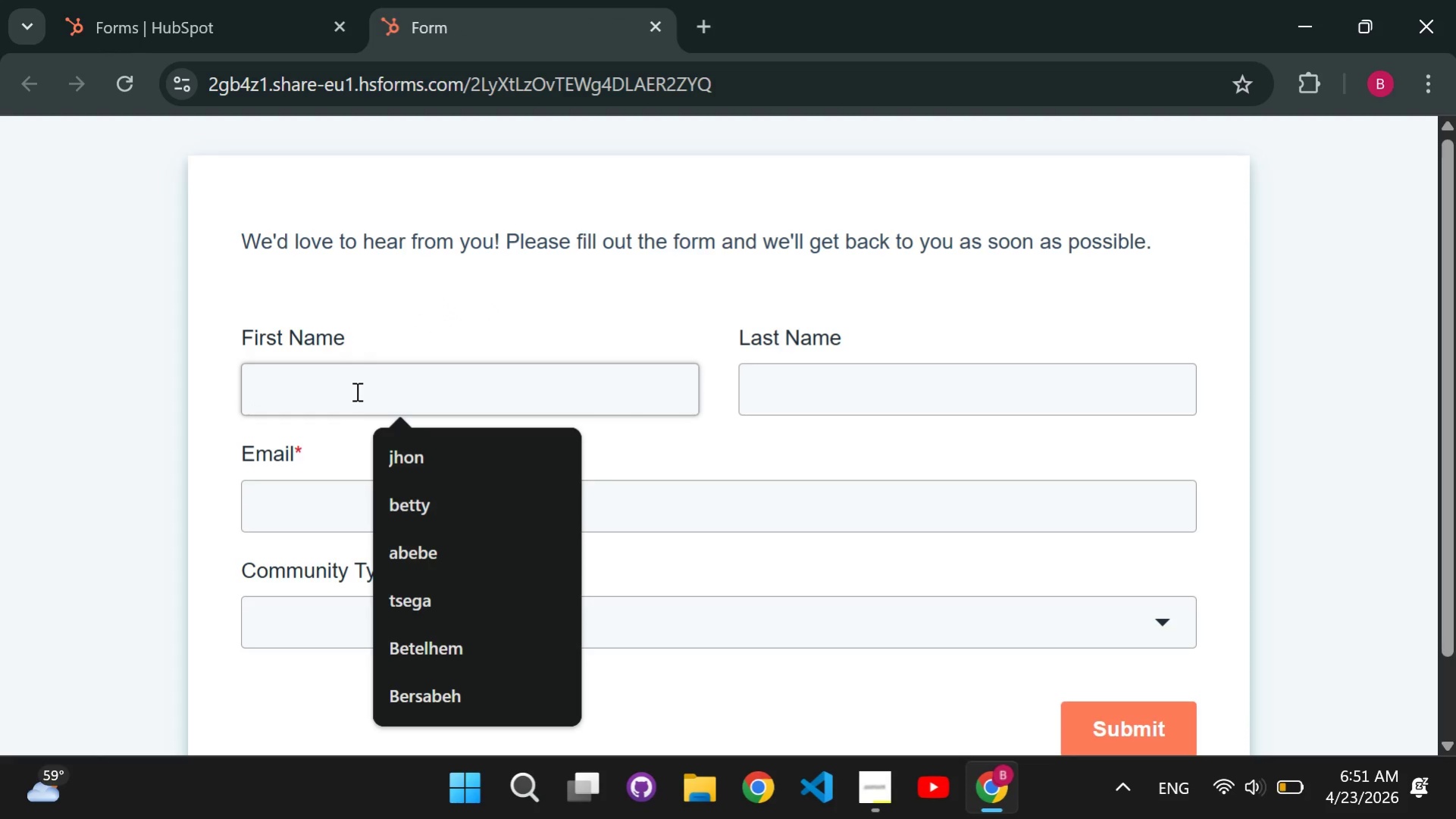 
type(Betel)
 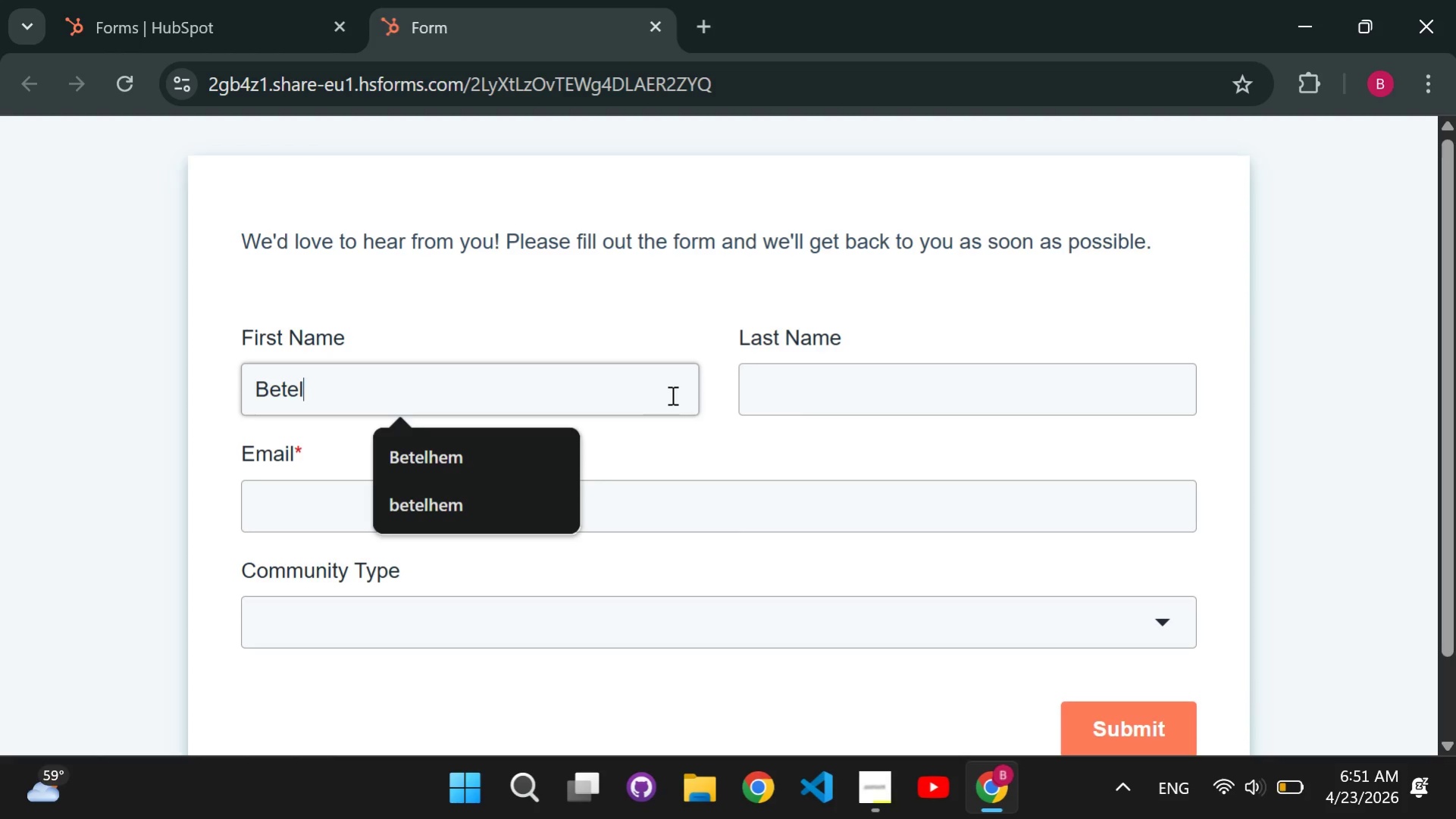 
left_click([885, 399])
 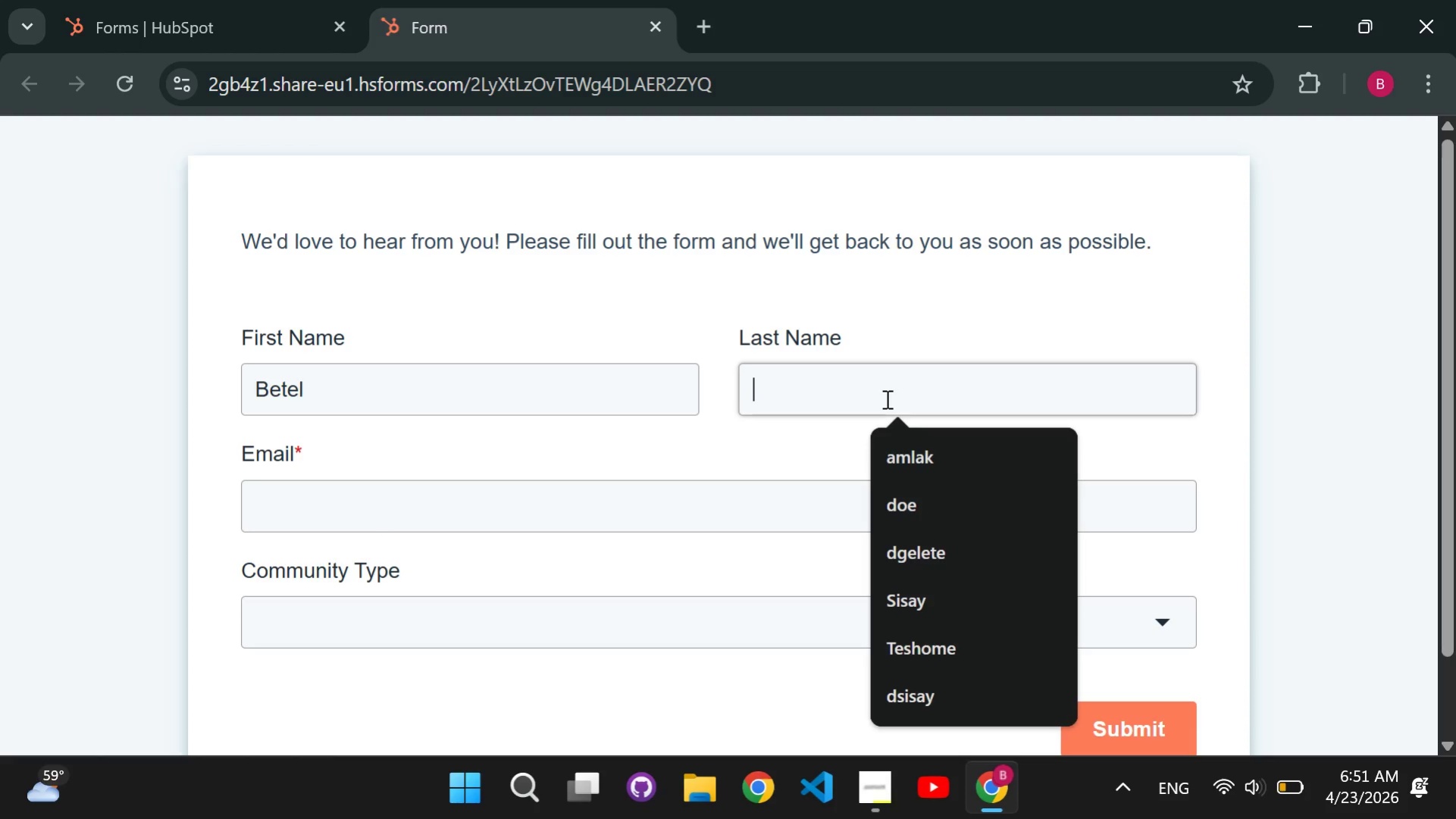 
type(doe)
 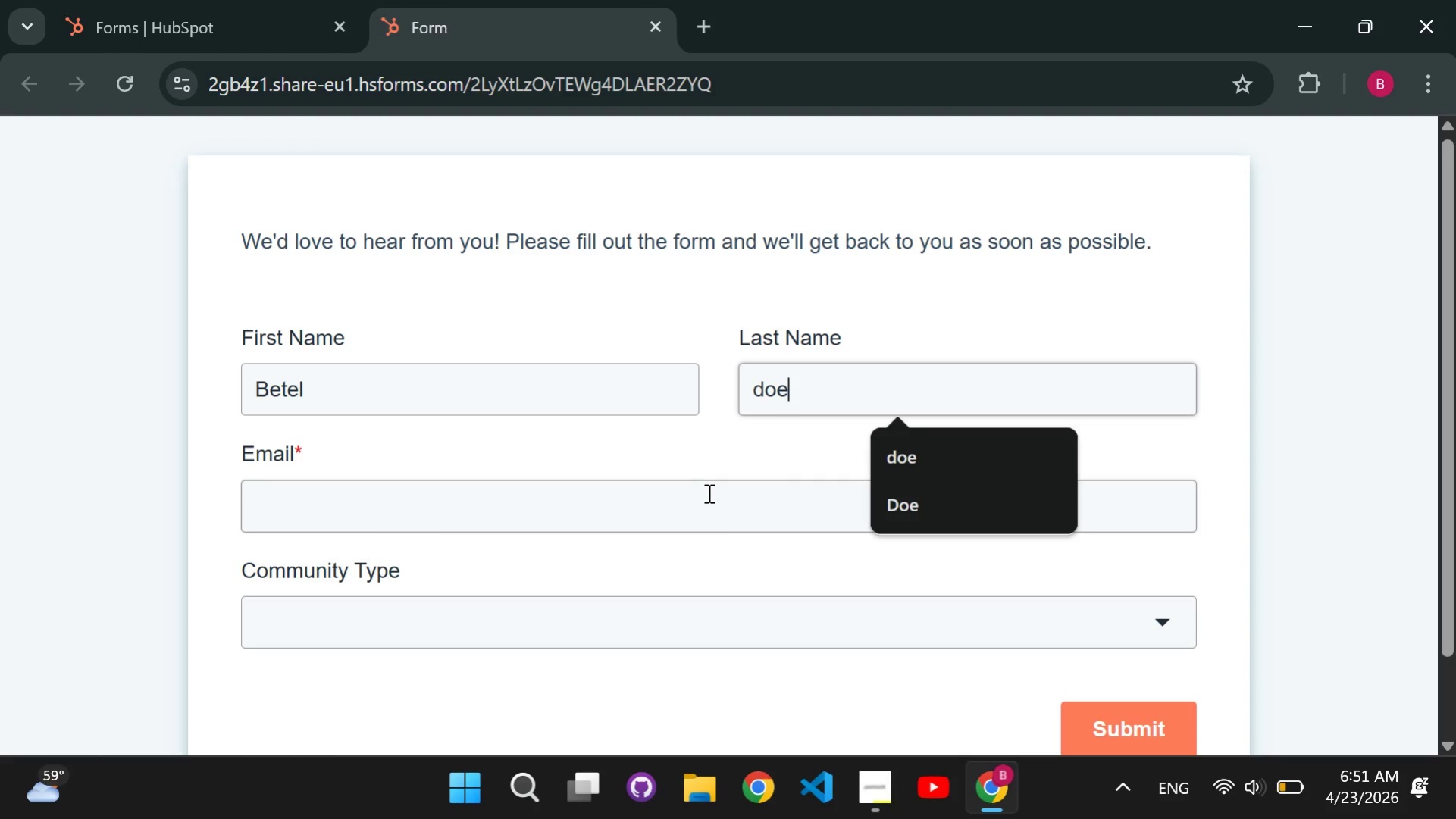 
left_click([705, 492])
 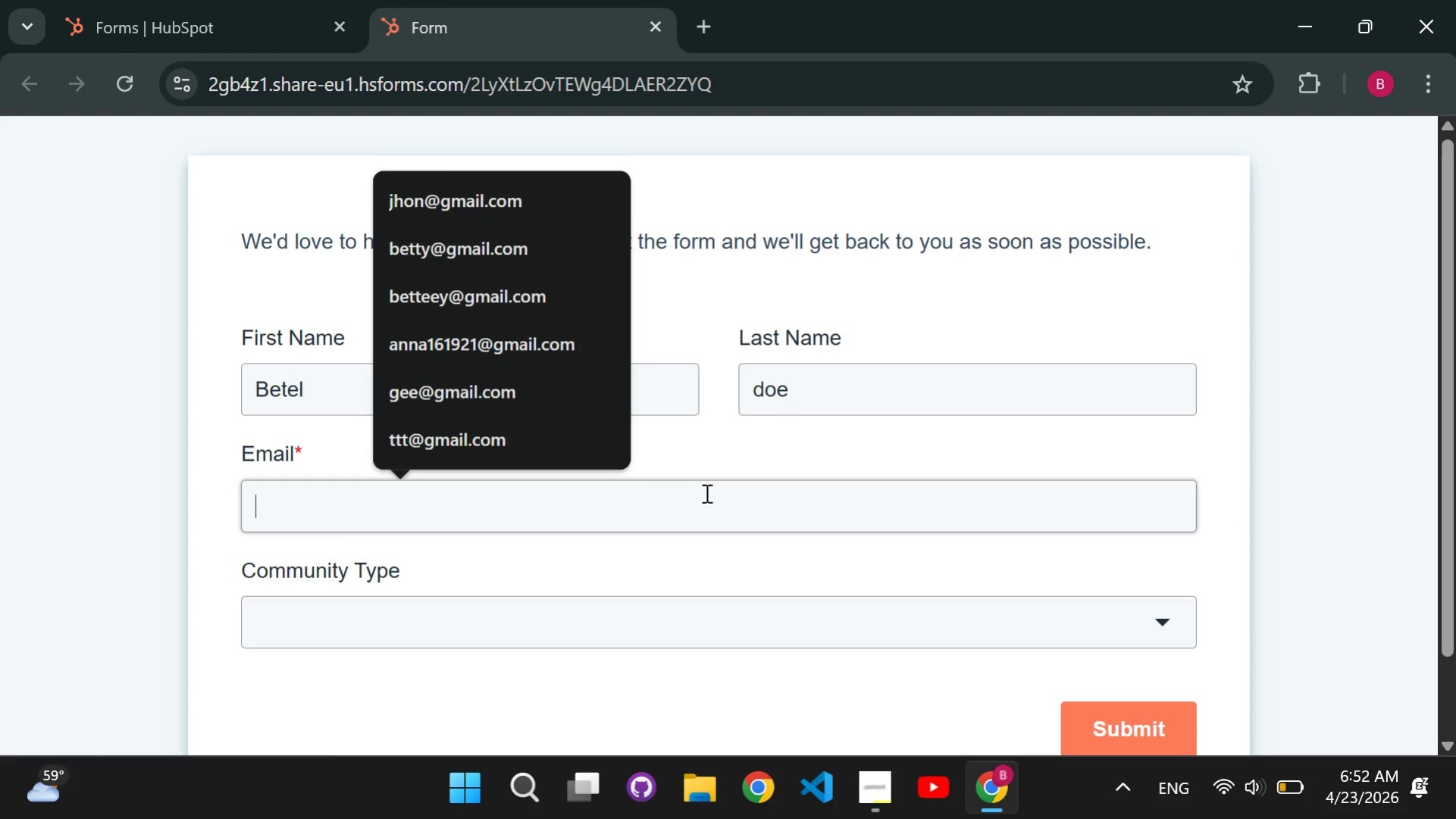 
type(anna162)
key(Backspace)
type(1921@gmail.com)
 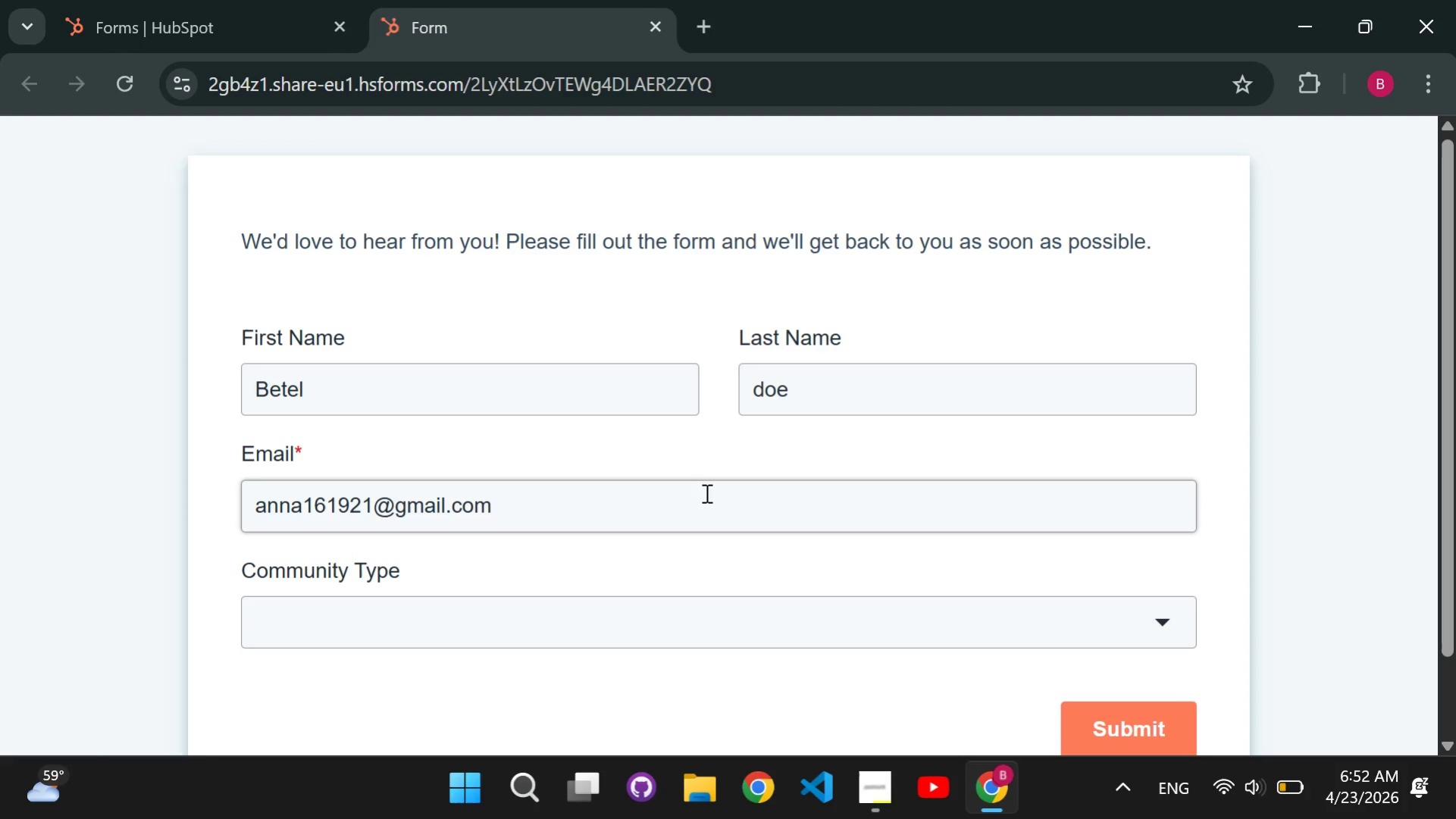 
left_click([660, 612])
 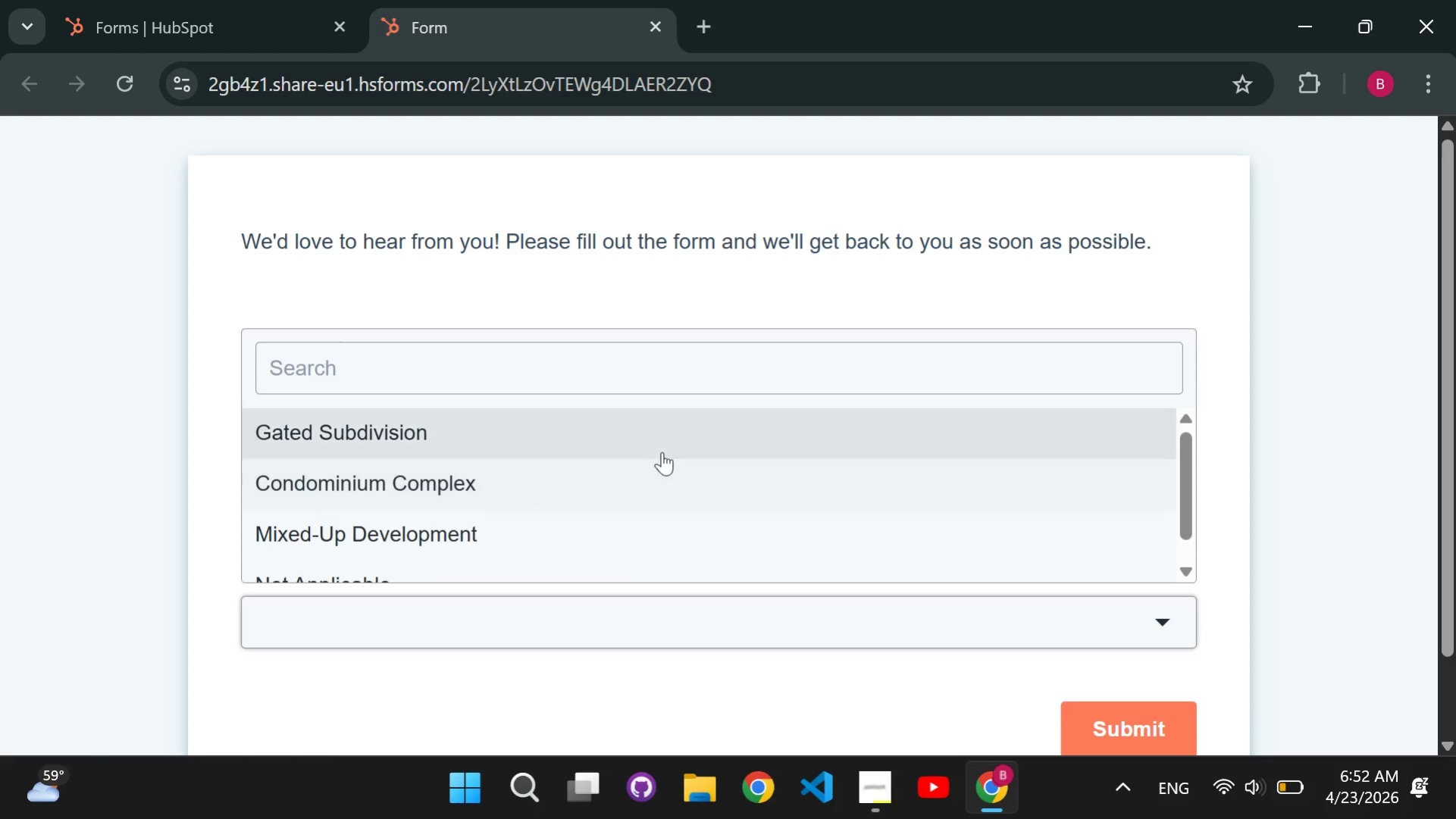 
left_click([662, 452])
 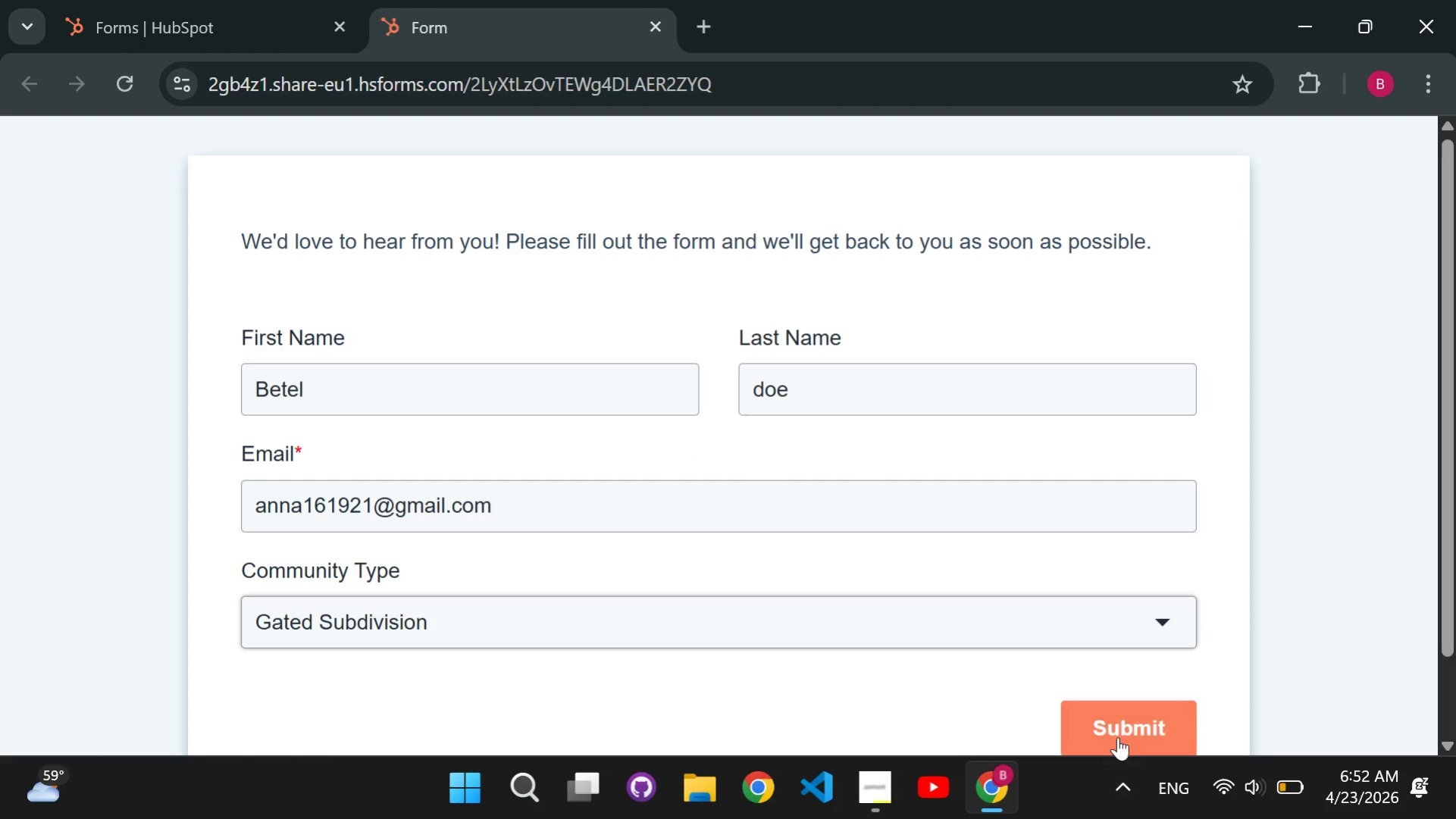 
left_click([1117, 736])
 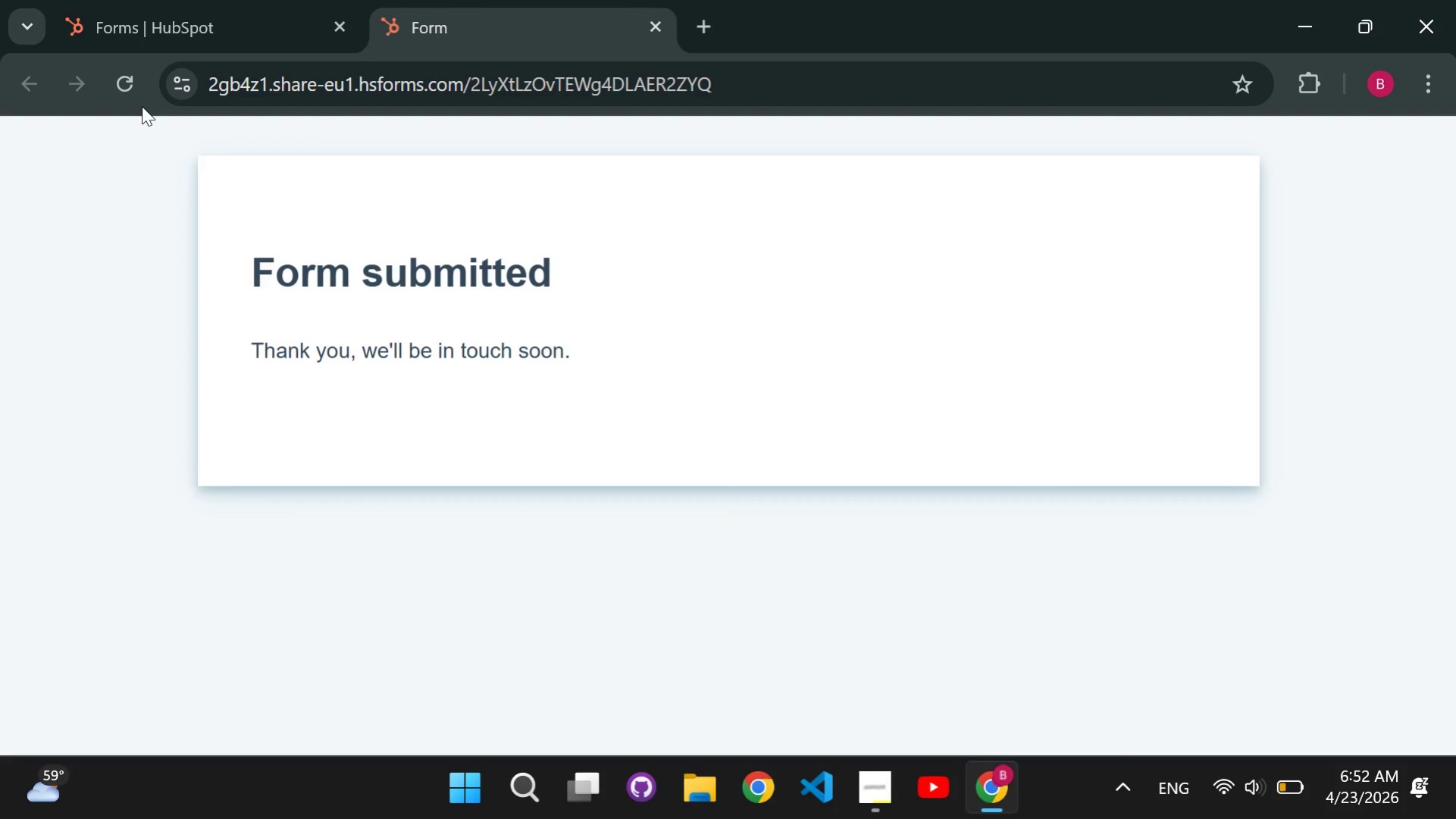 
left_click([130, 95])
 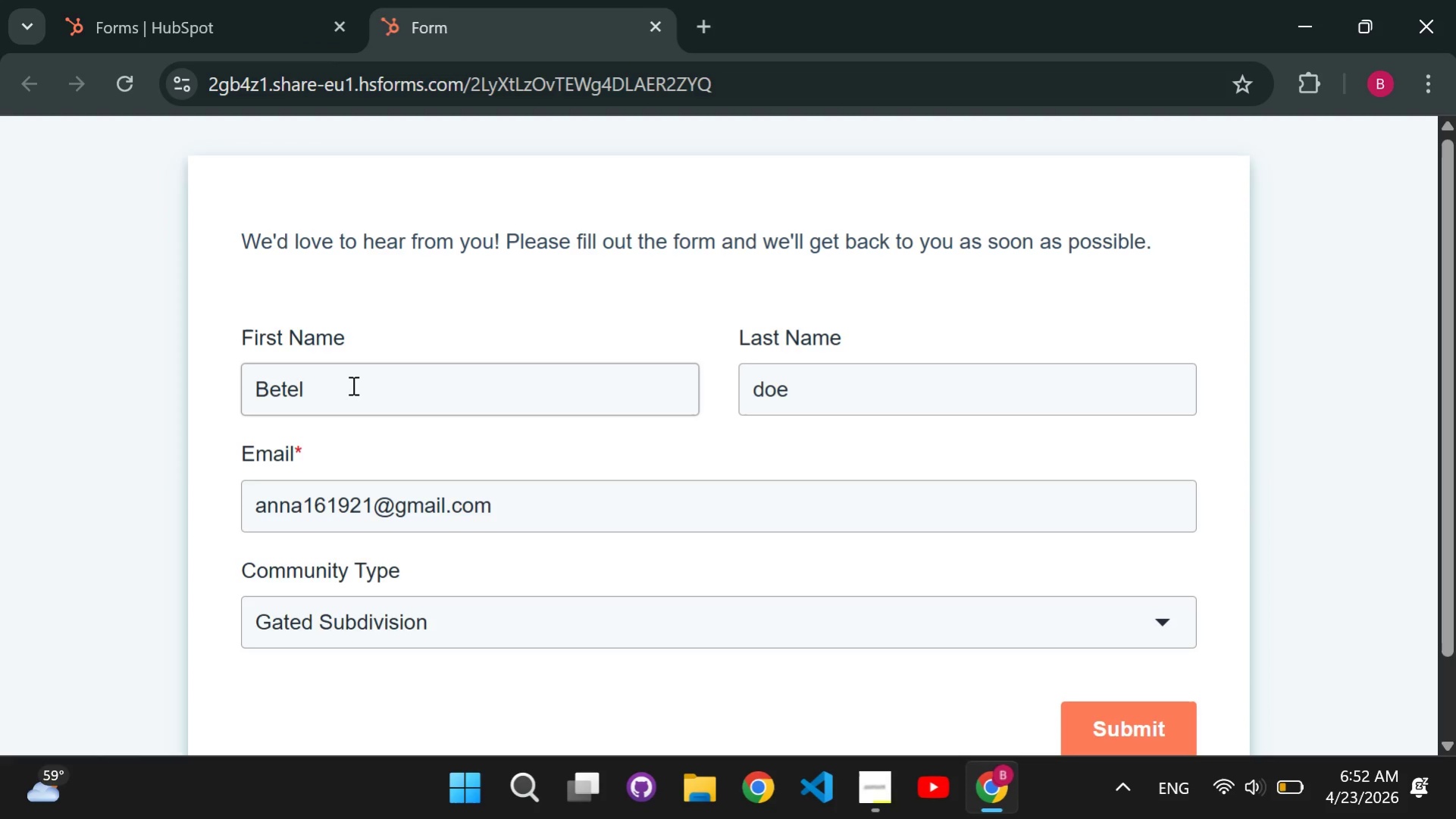 
left_click([352, 385])
 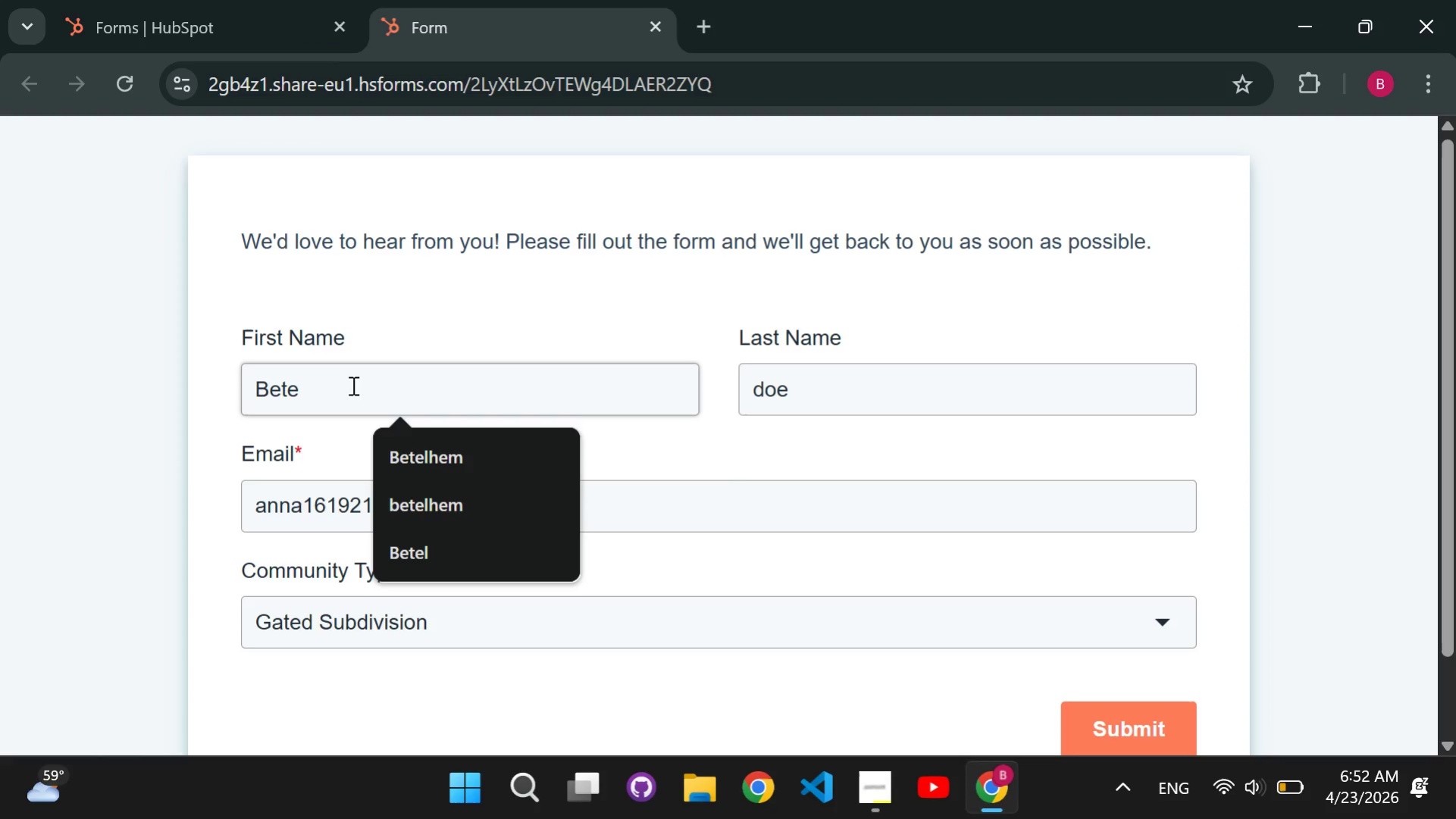 
key(Backspace)
key(Backspace)
key(Backspace)
key(Backspace)
key(Backspace)
key(Backspace)
type(fevo)
 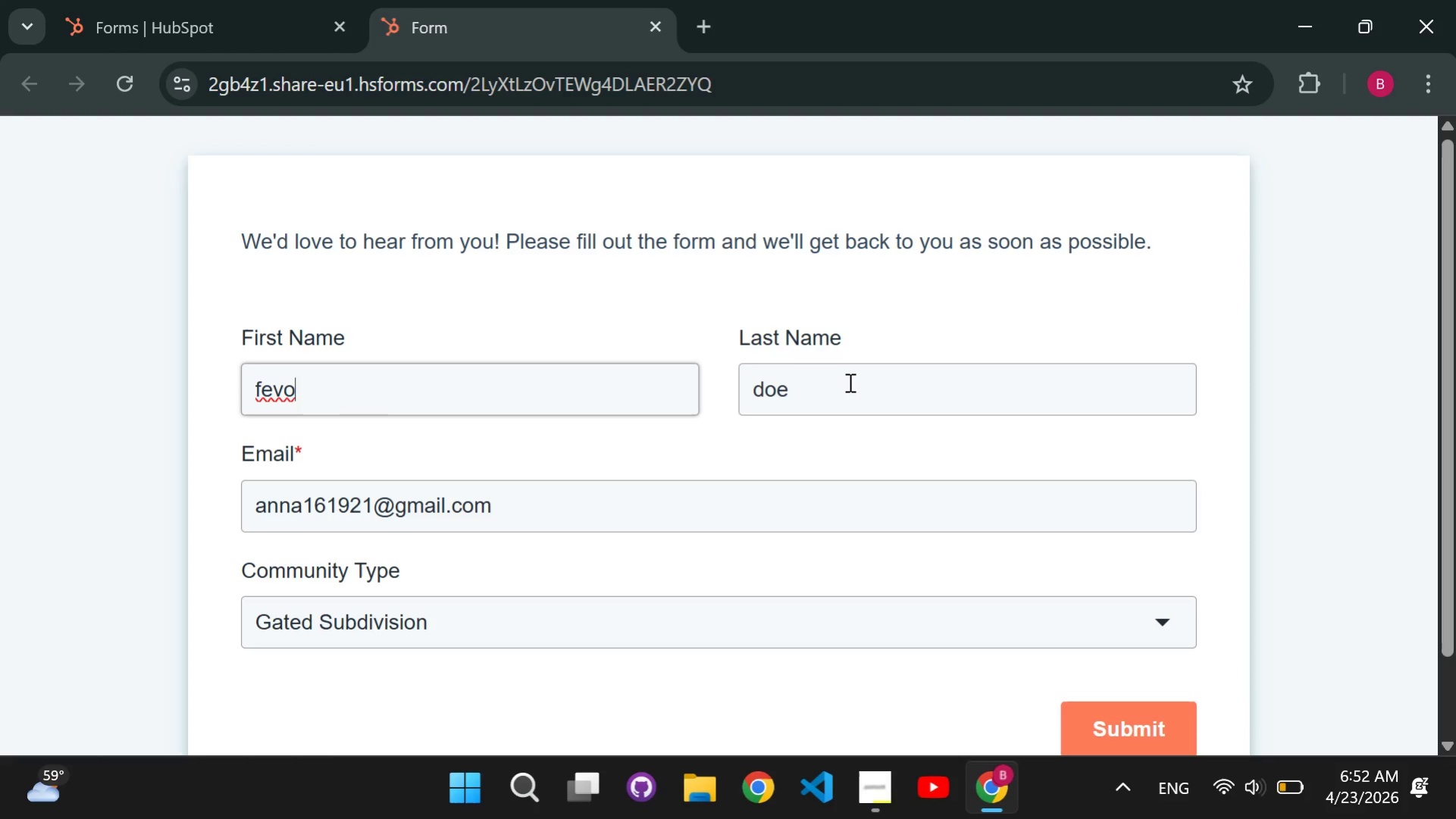 
left_click([846, 395])
 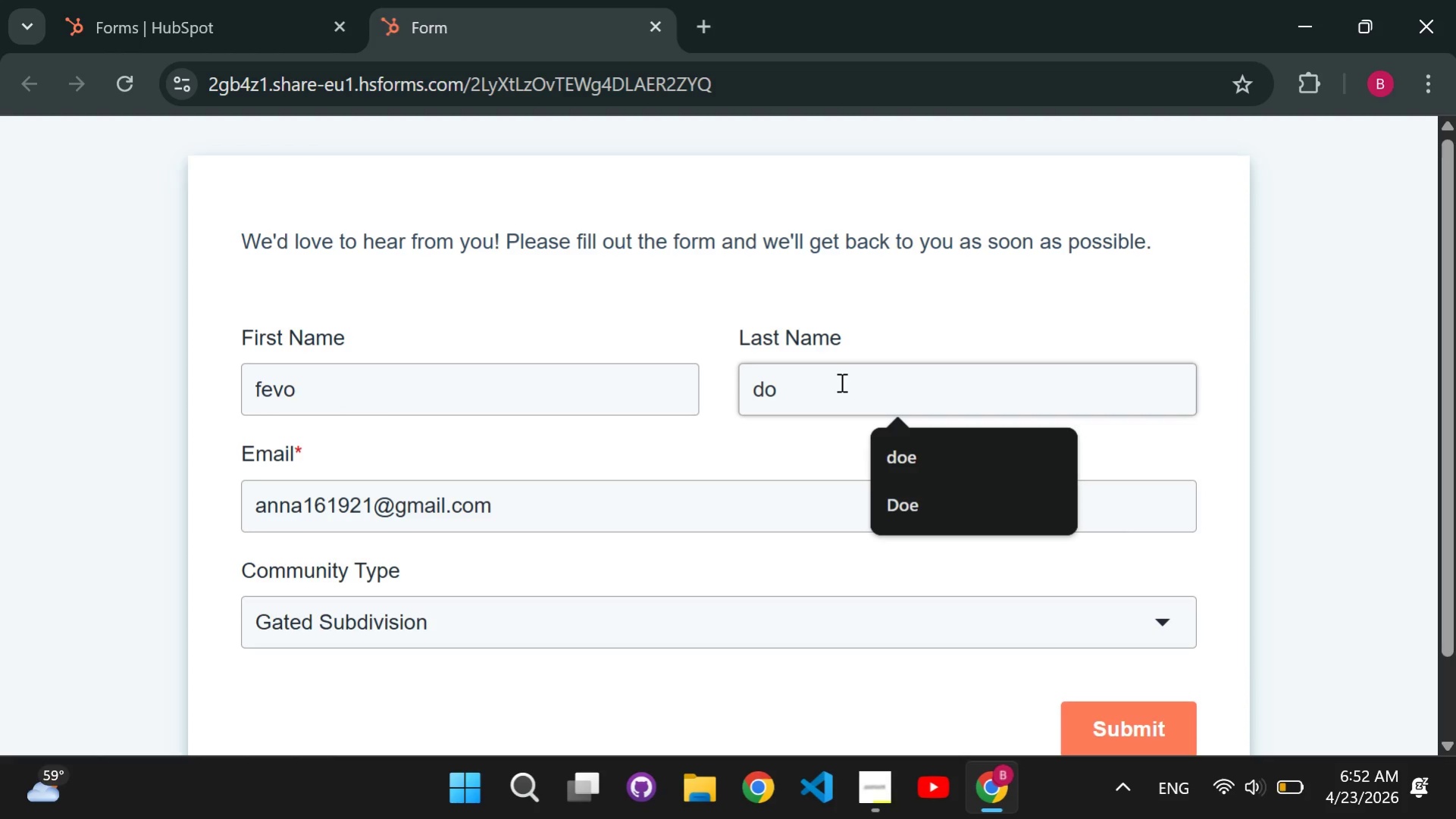 
key(Backspace)
key(Backspace)
key(Backspace)
type(l)
key(Backspace)
type(Lee)
 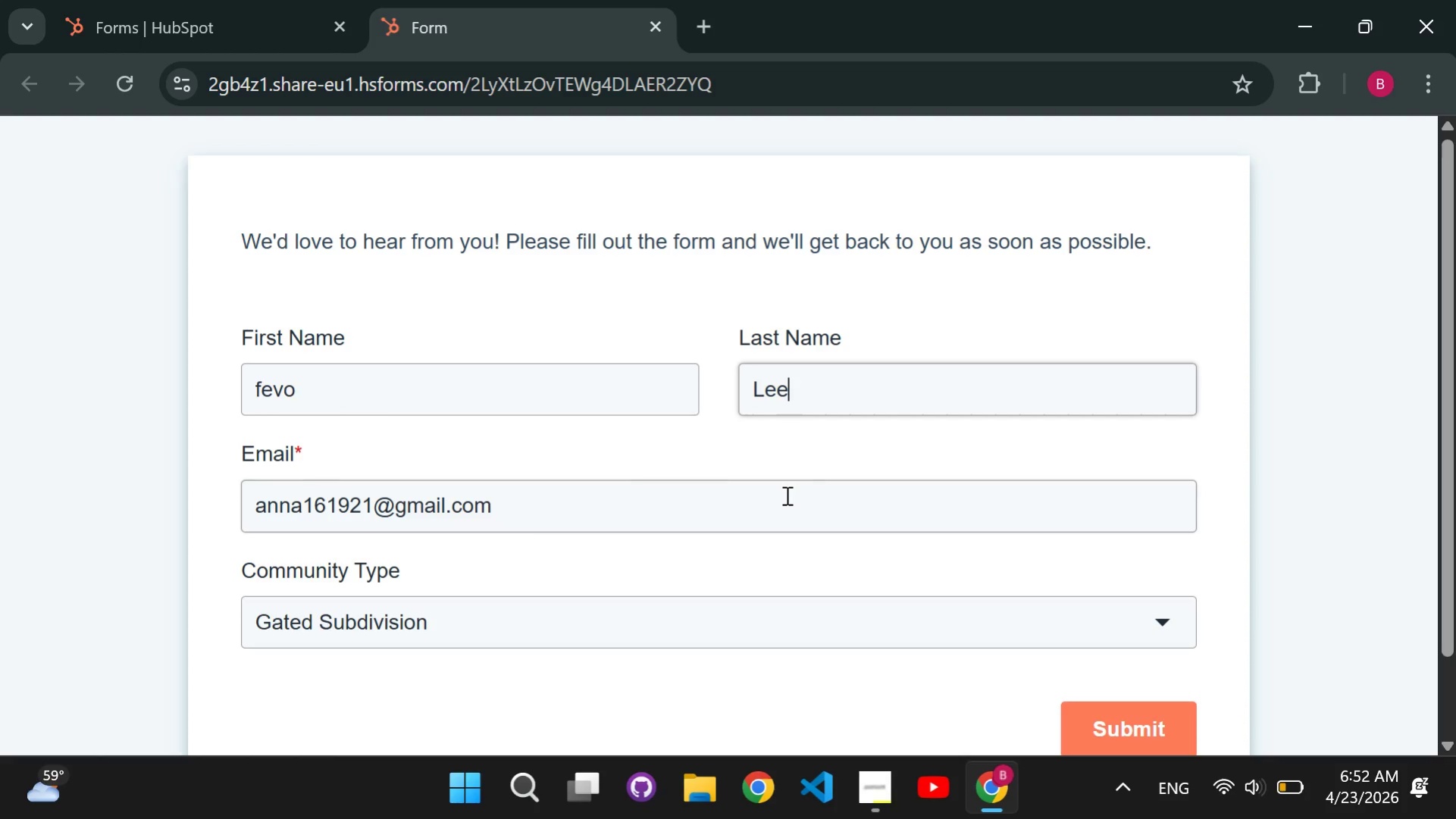 
left_click([777, 508])
 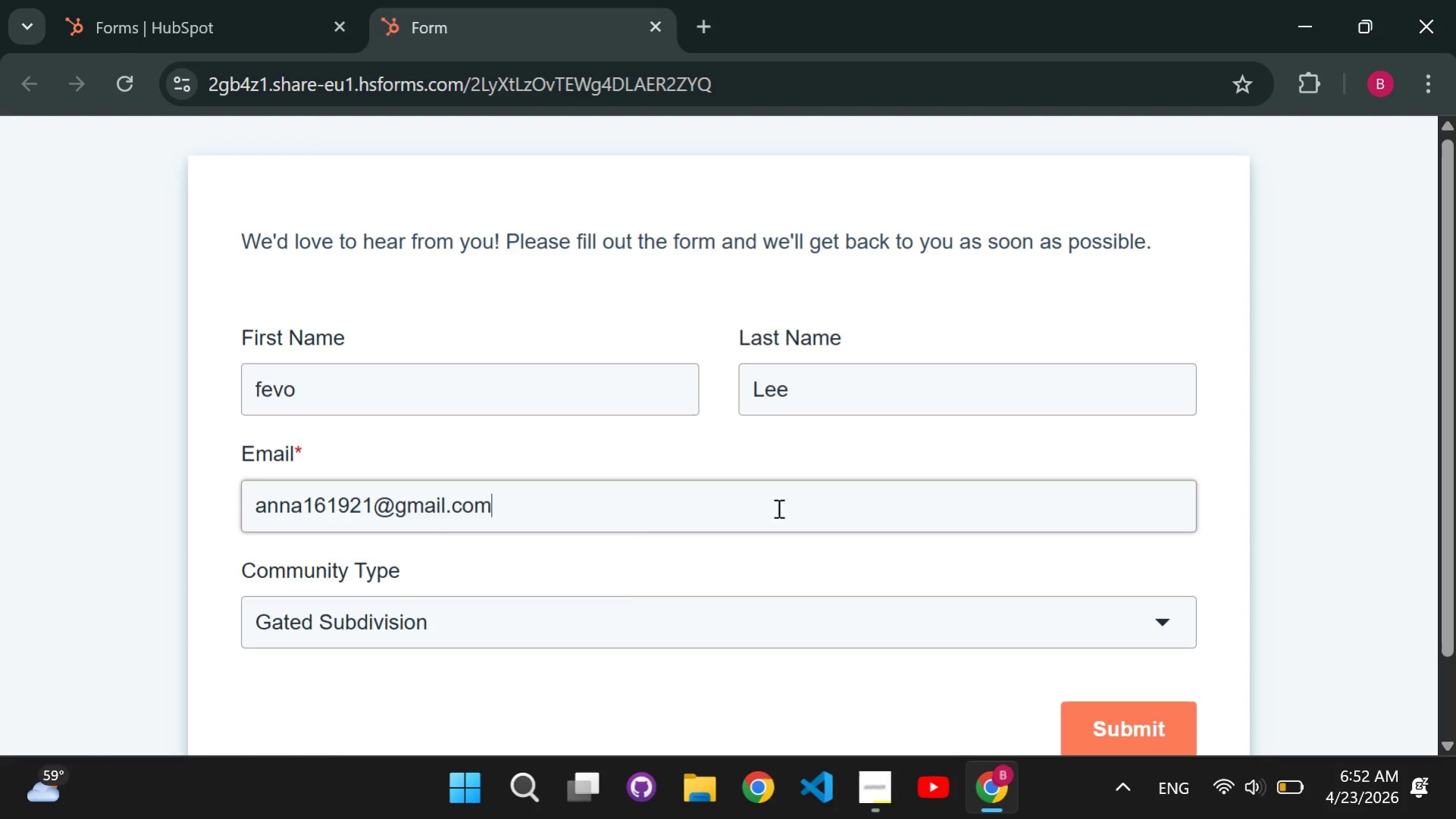 
hold_key(key=Backspace, duration=1.44)
 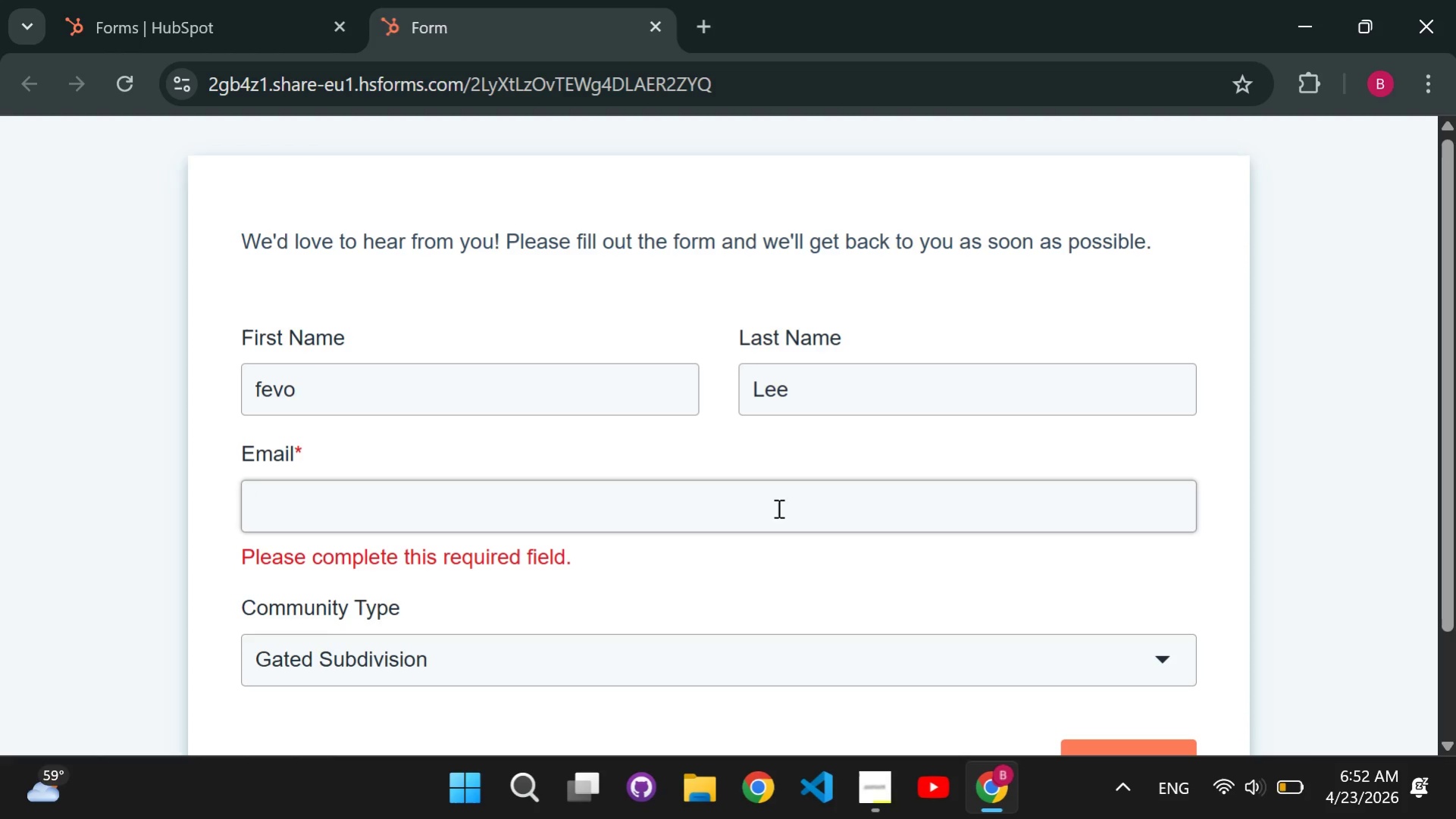 
type(sefiwubneh)
 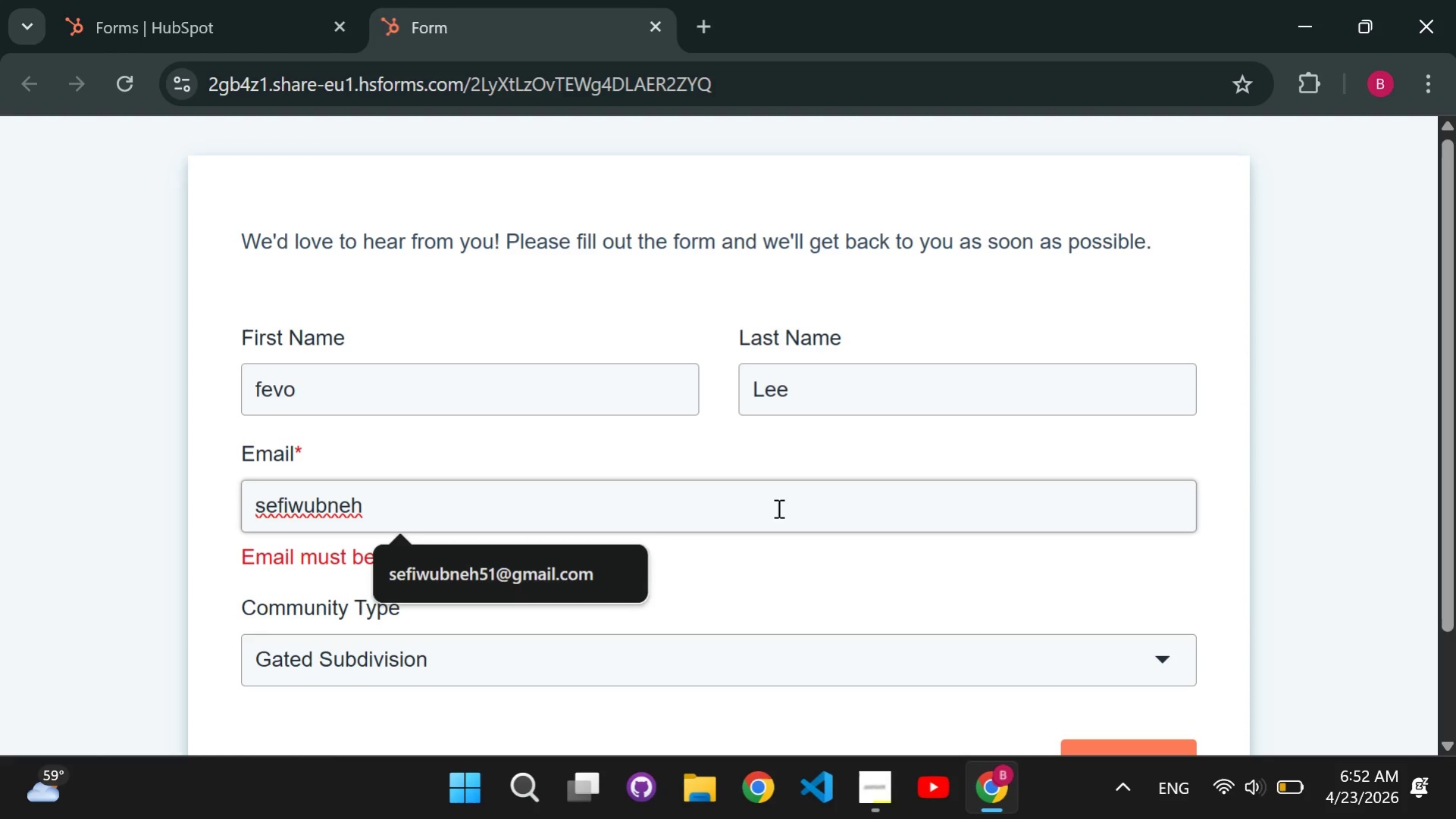 
type(350@gmail.com)
 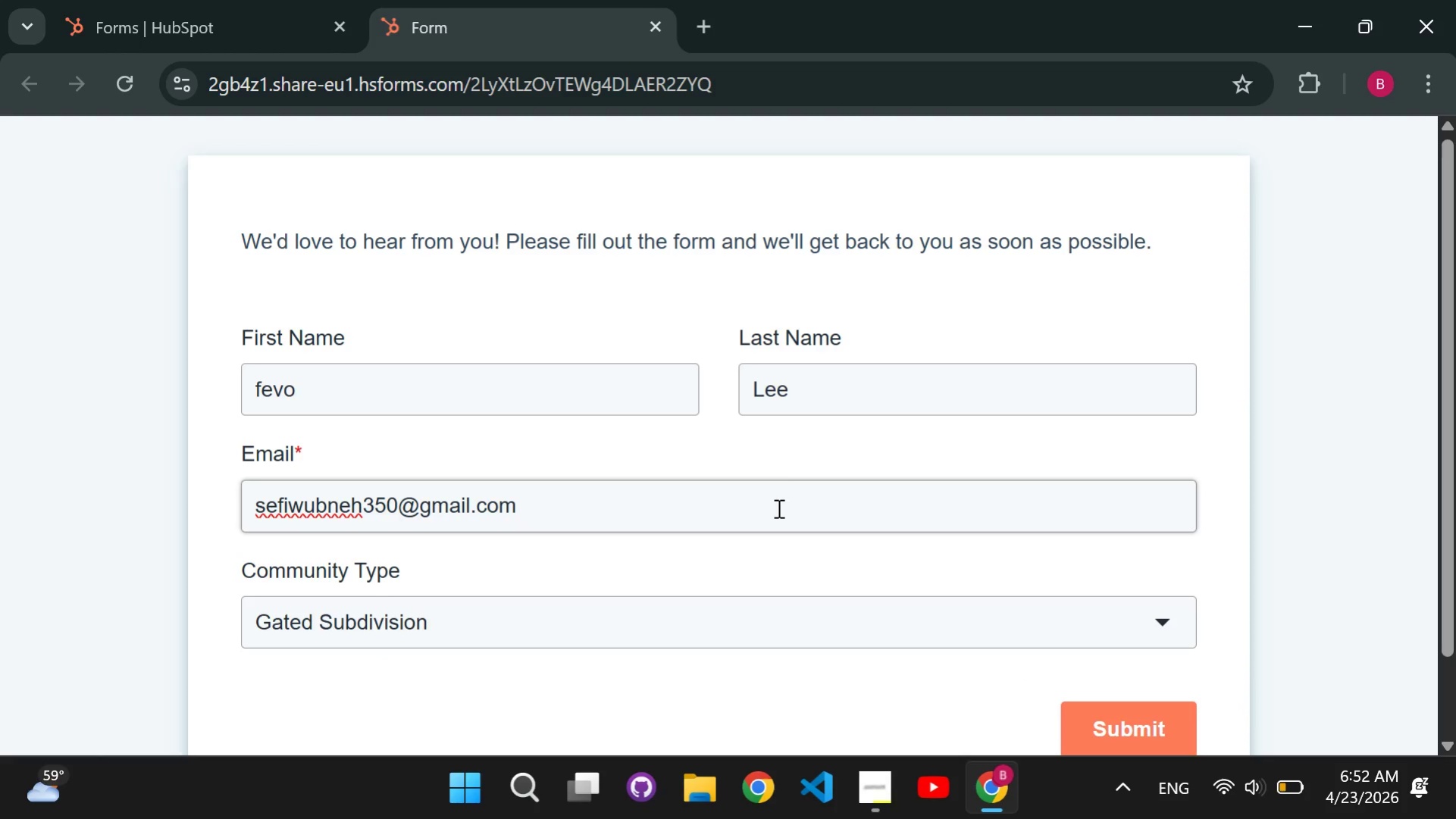 
left_click([694, 613])
 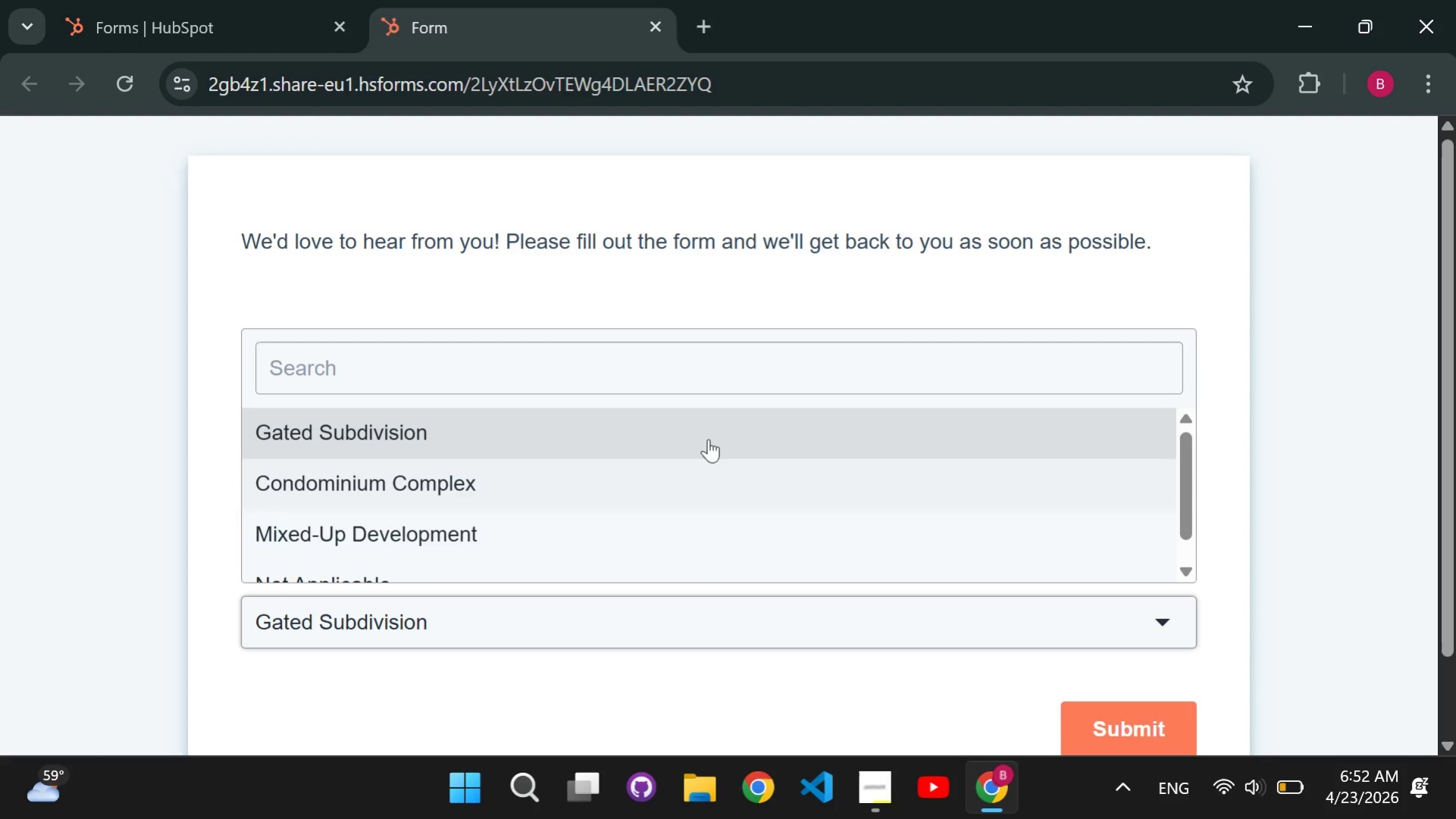 
left_click([708, 436])
 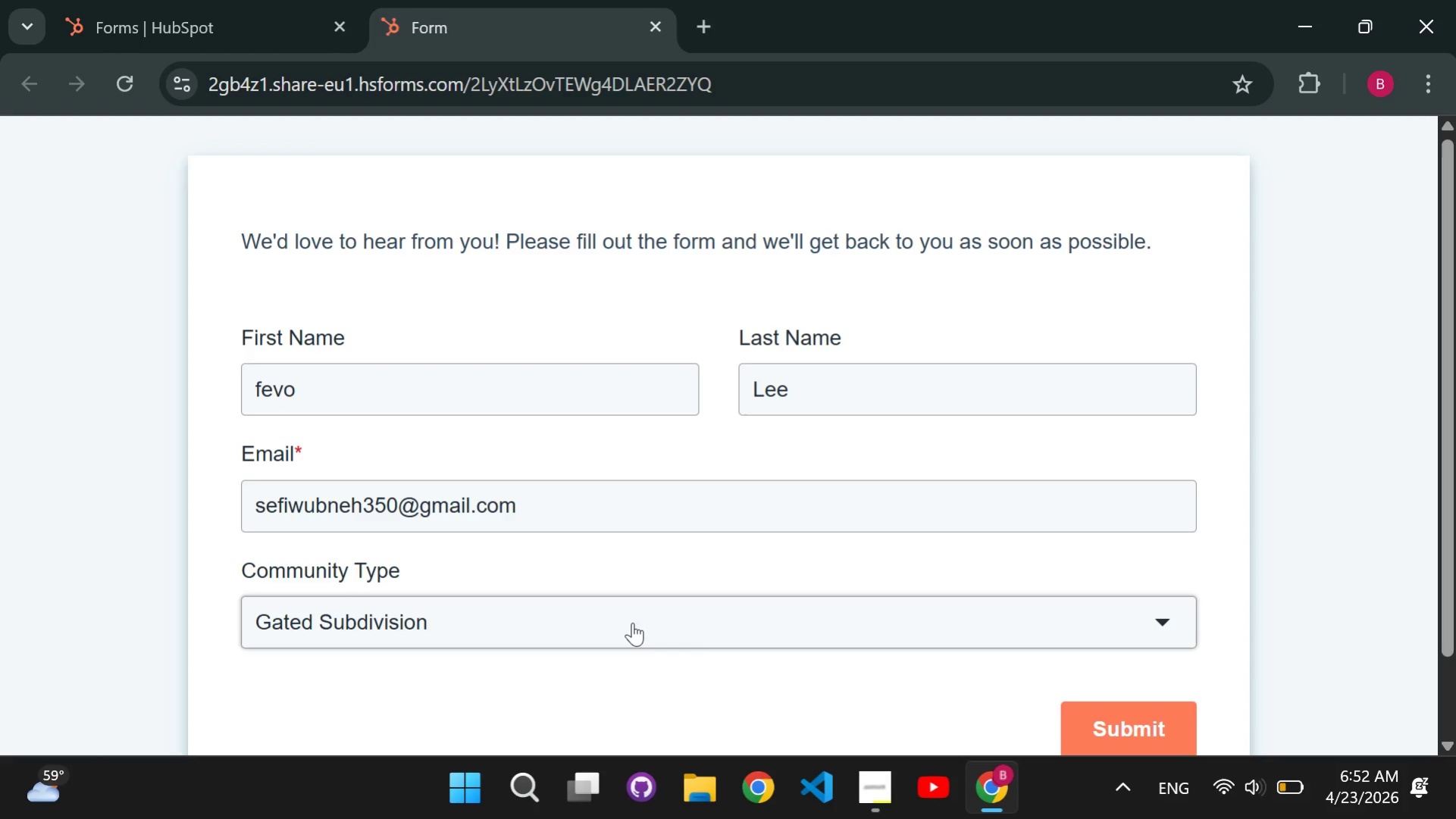 
left_click([632, 622])
 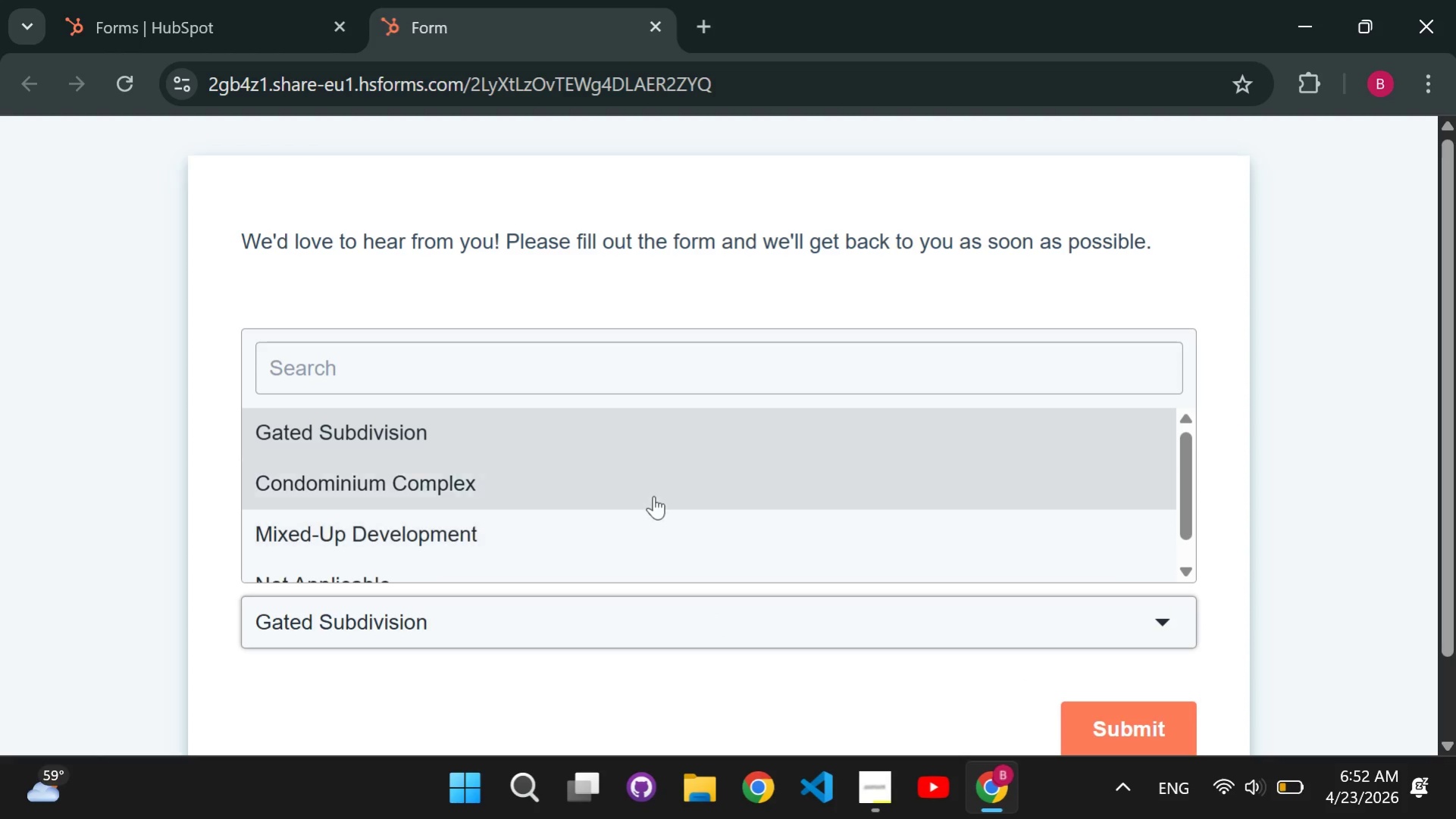 
left_click([653, 493])
 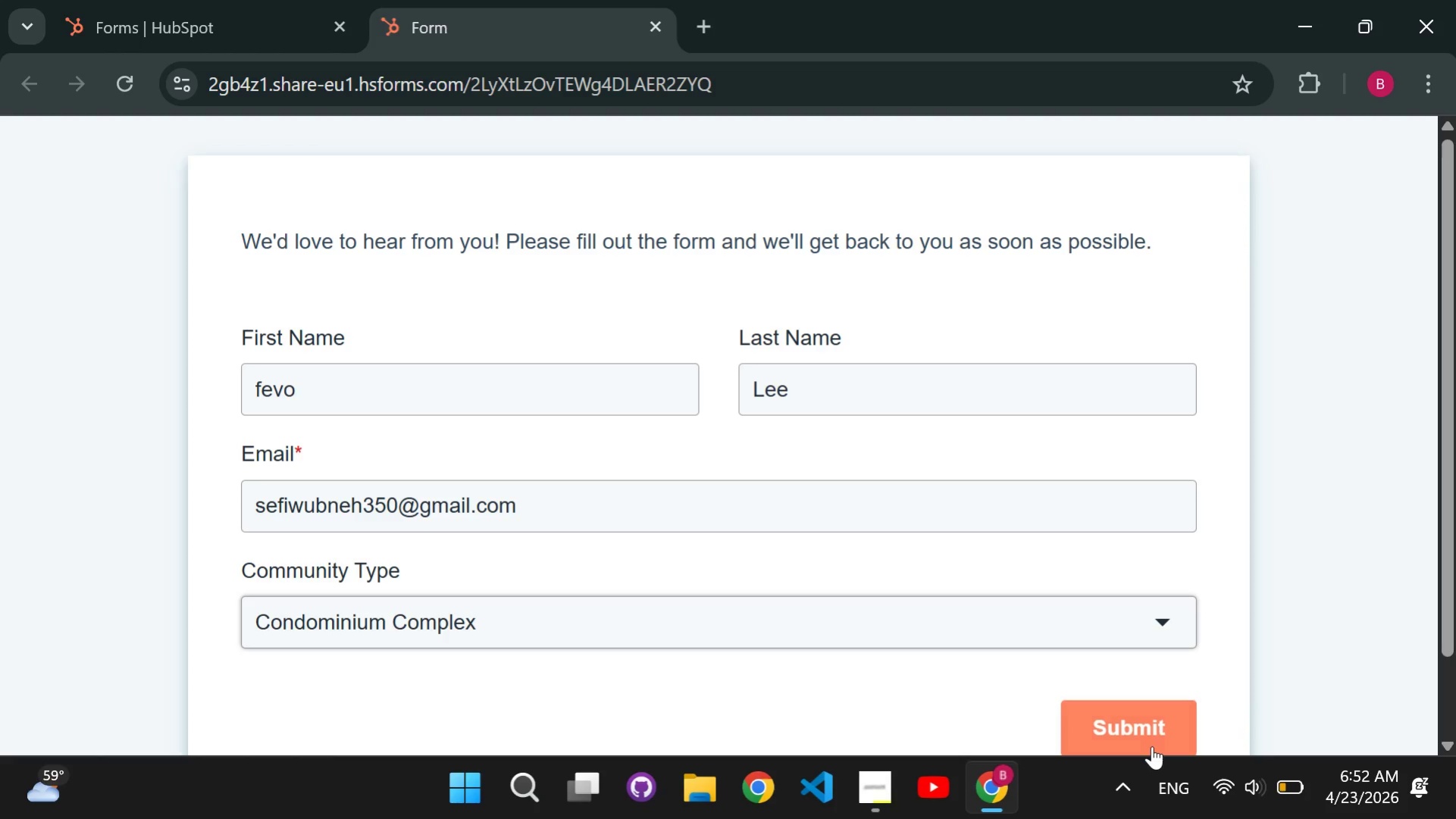 
left_click([1151, 722])
 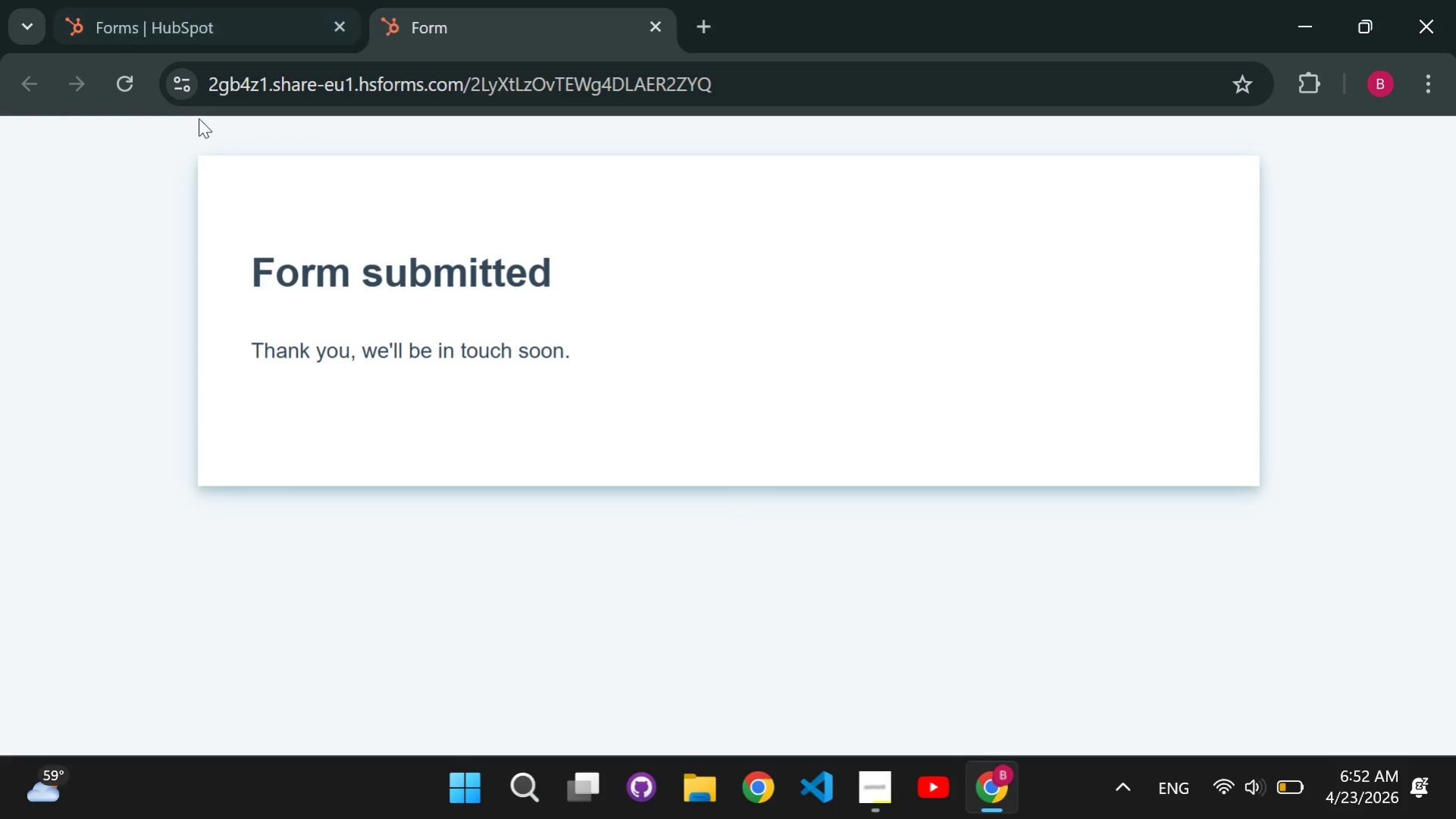 
left_click([132, 83])
 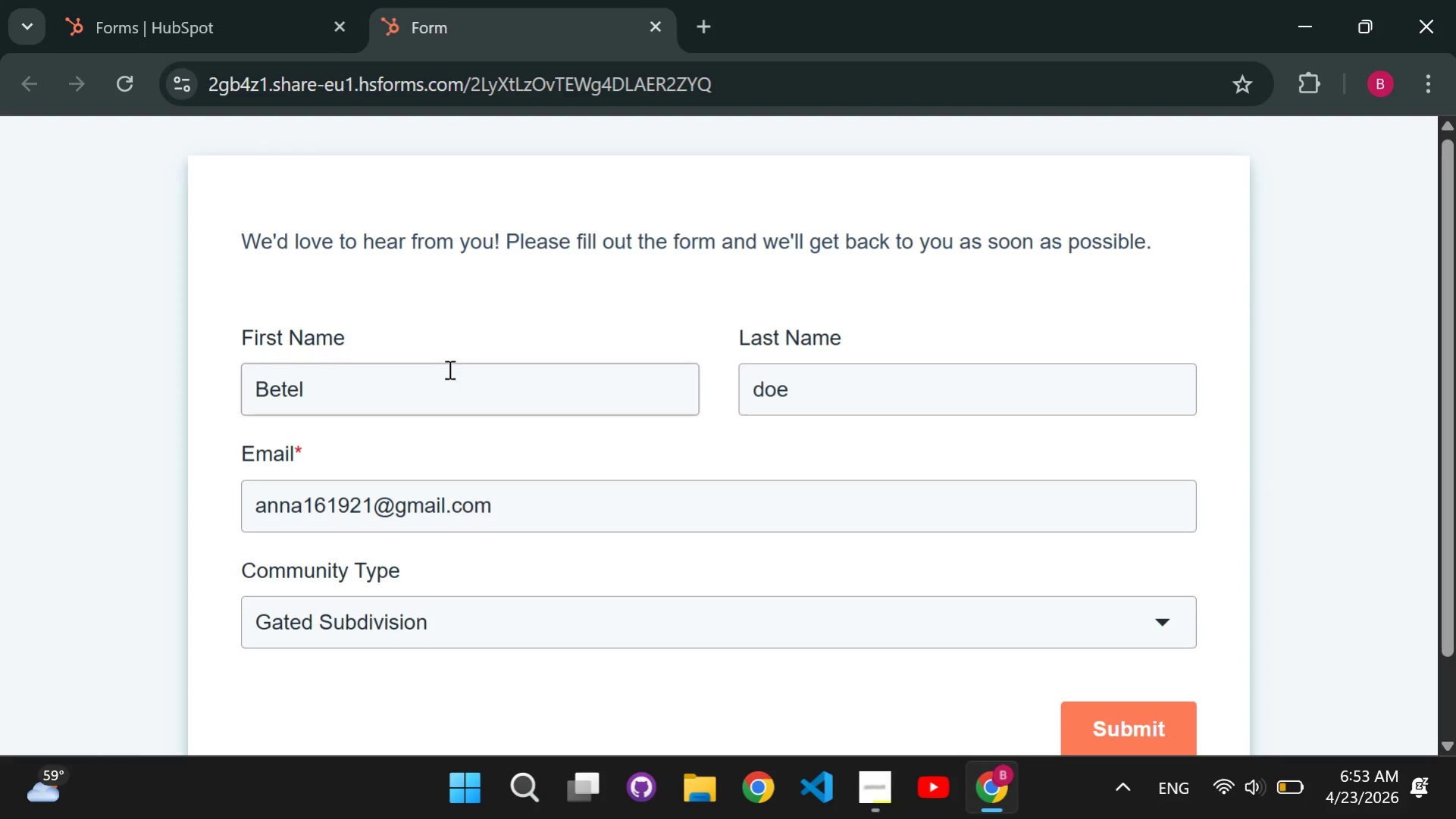 
left_click([448, 370])
 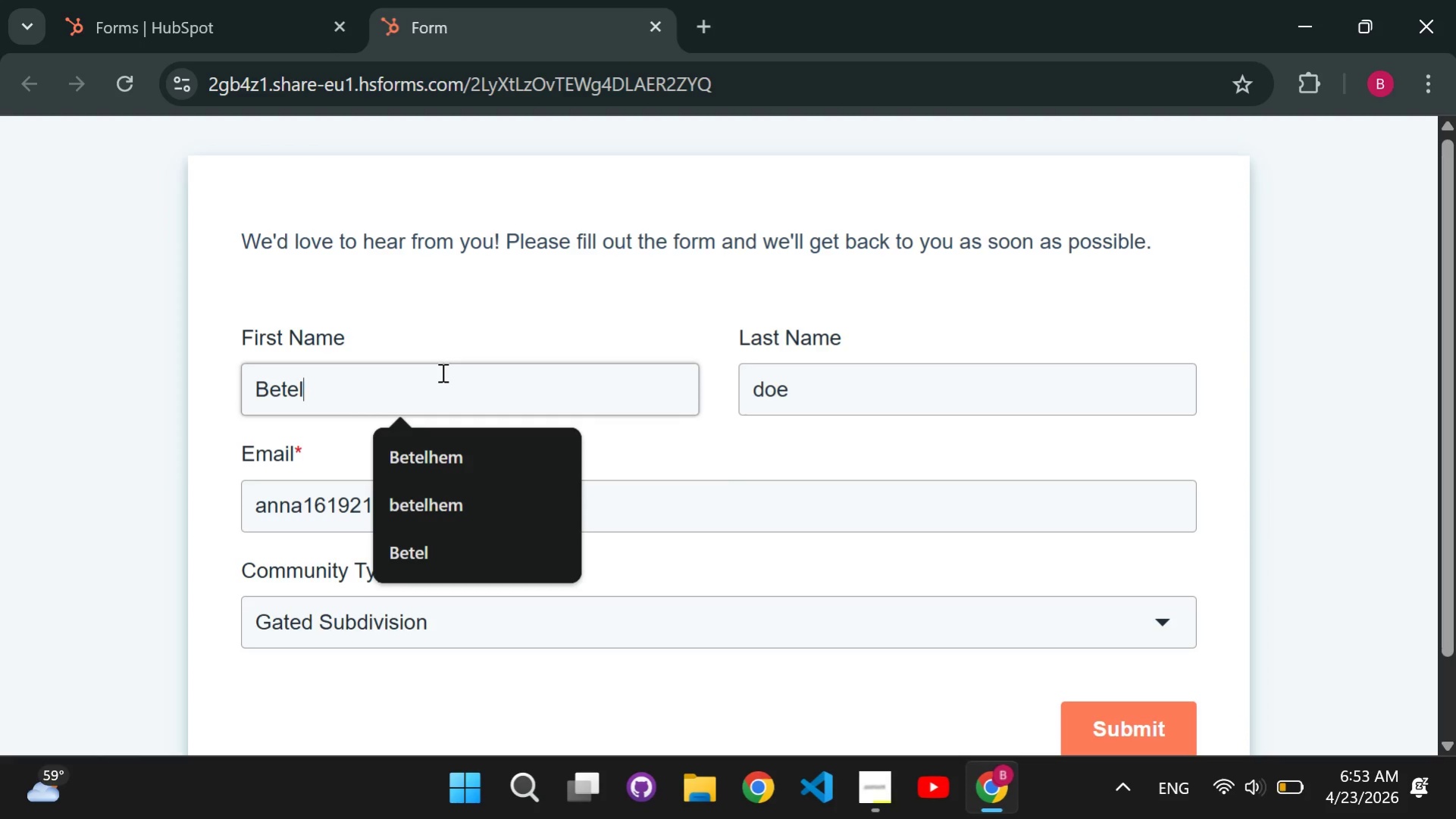 
key(Backspace)
key(Backspace)
key(Backspace)
key(Backspace)
key(Backspace)
type(jhon)
key(Backspace)
key(Backspace)
key(Backspace)
key(Backspace)
type(Jhon)
 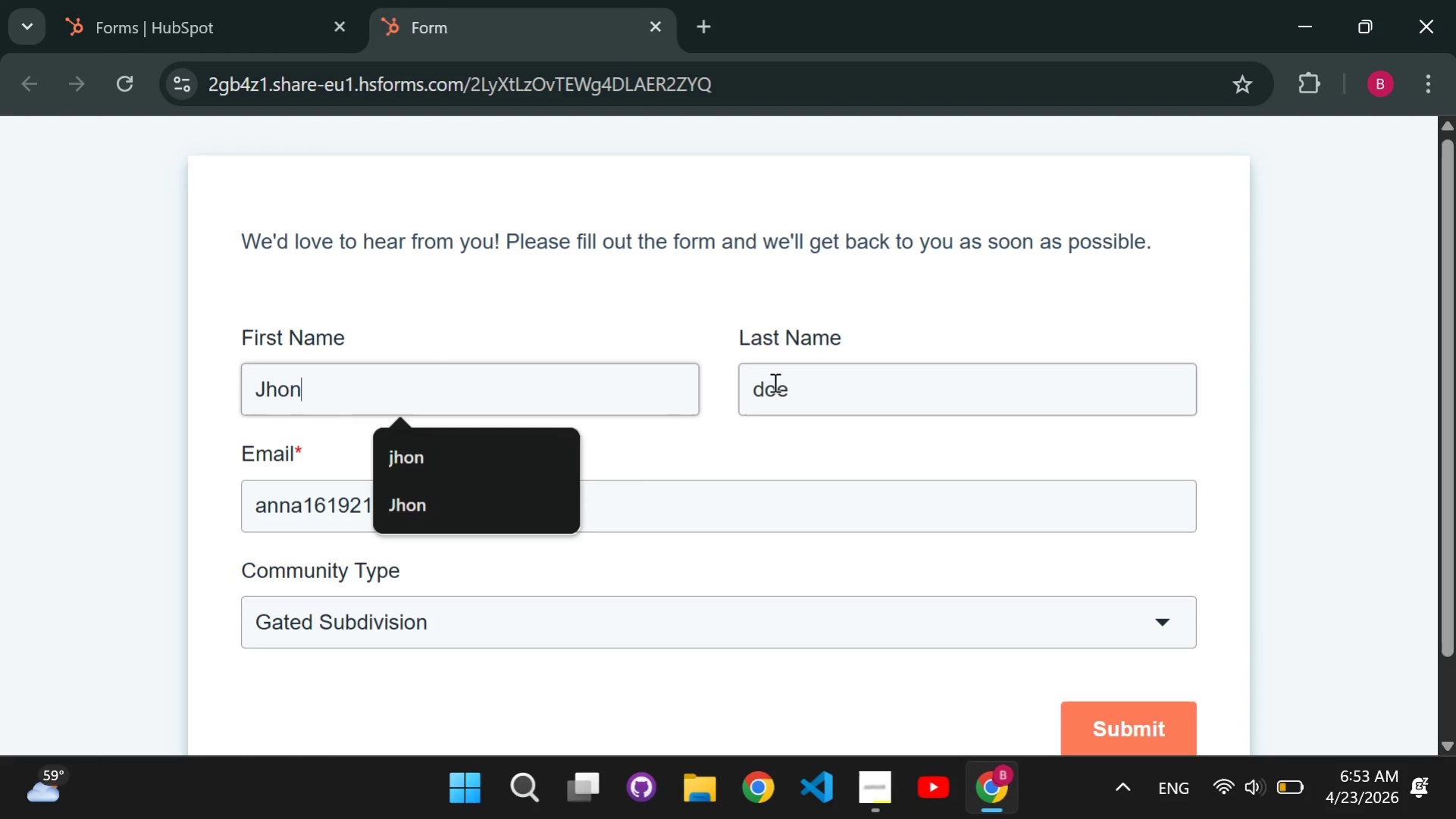 
left_click([787, 396])
 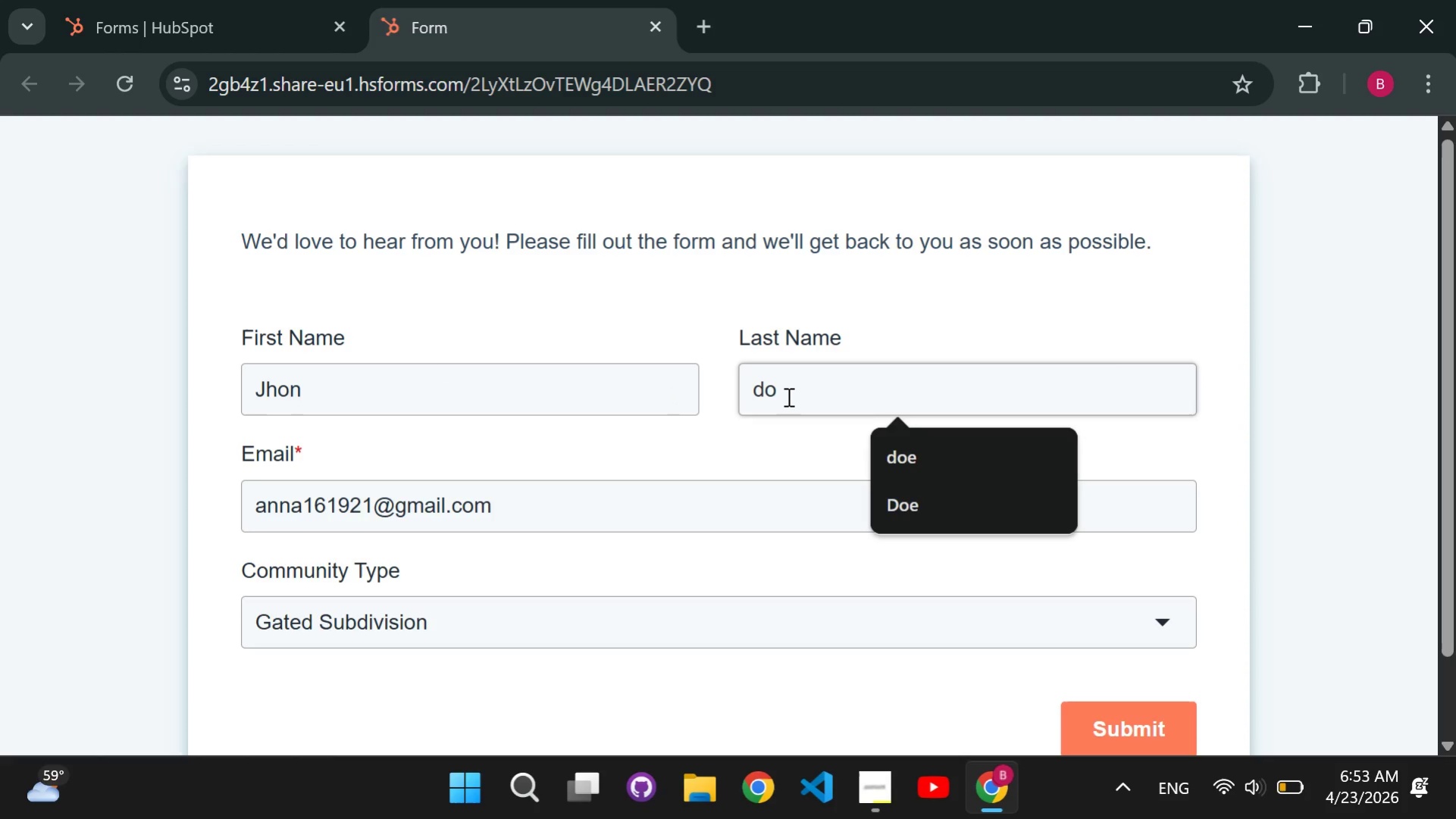 
key(Backspace)
key(Backspace)
key(Backspace)
type(Bee)
 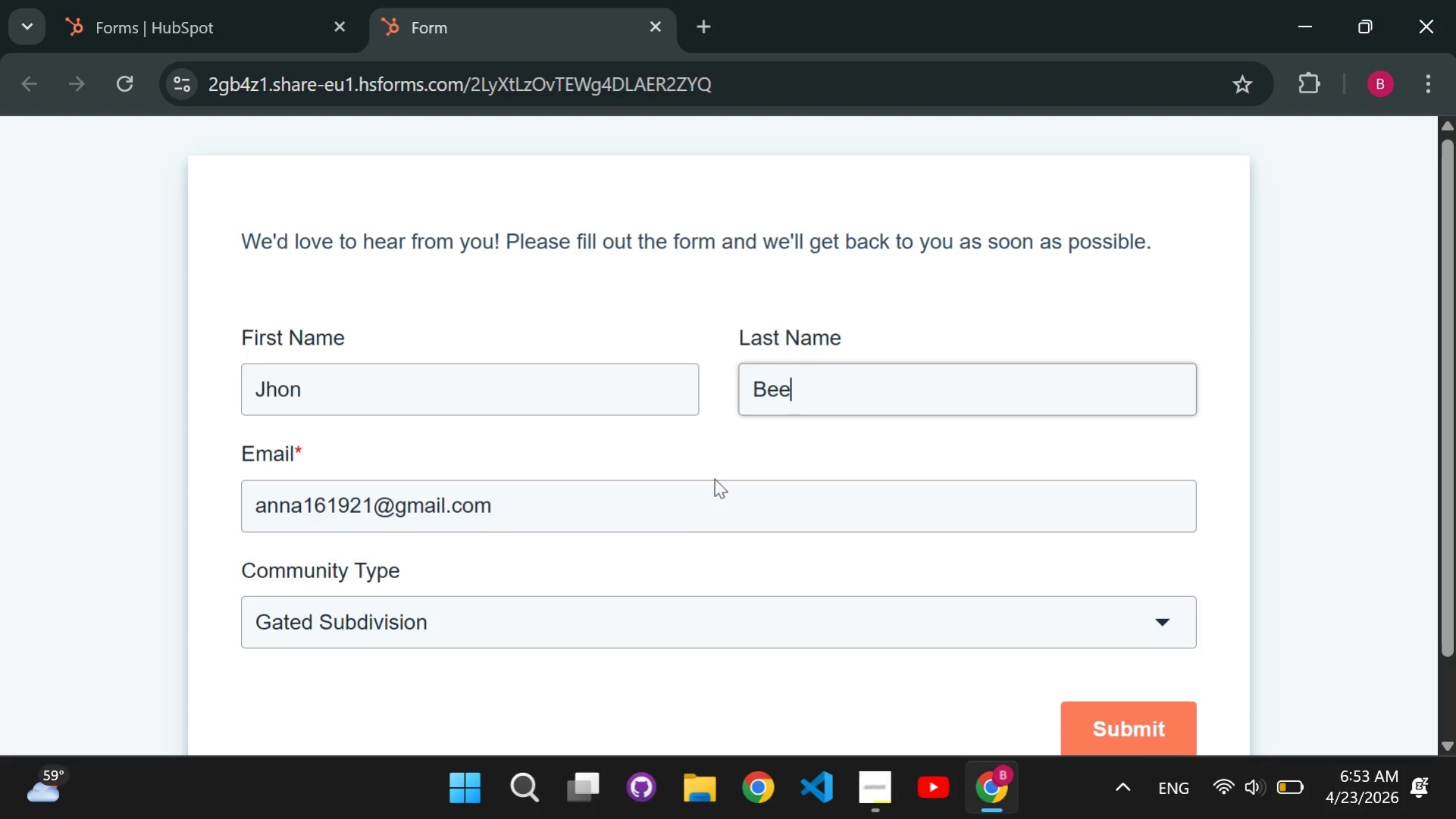 
left_click([676, 537])
 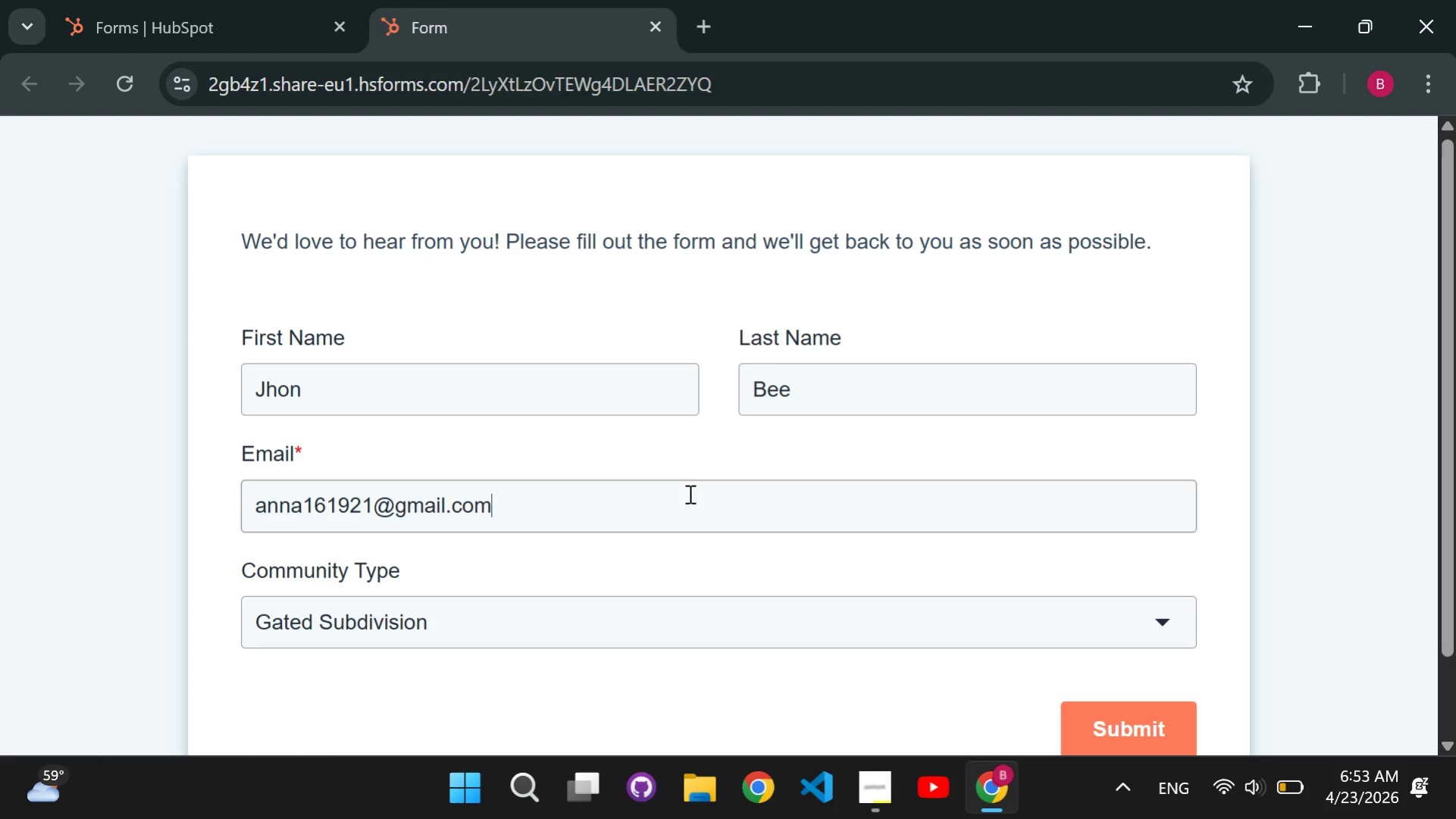 
left_click([688, 493])
 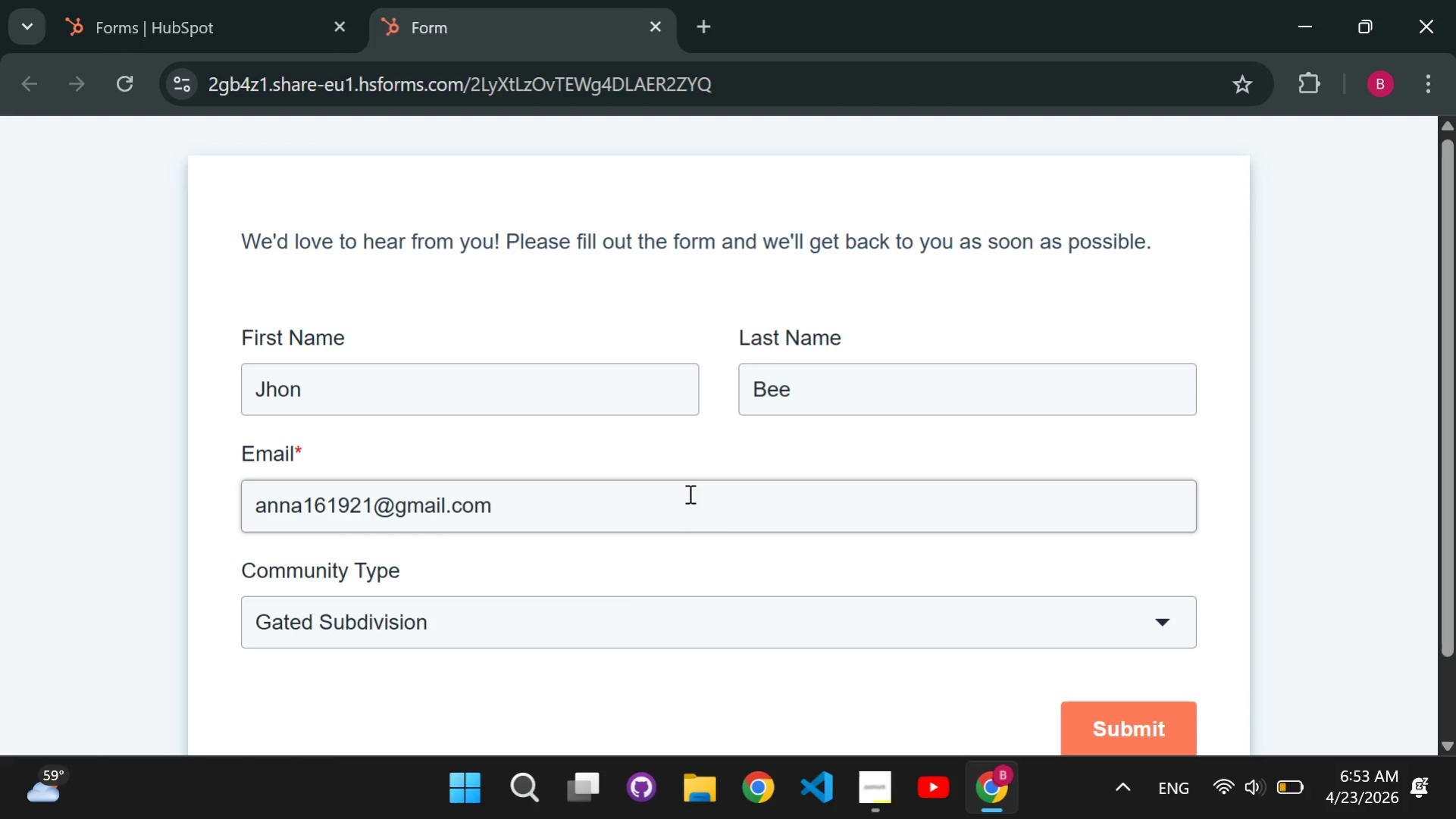 
hold_key(key=Backspace, duration=1.52)
 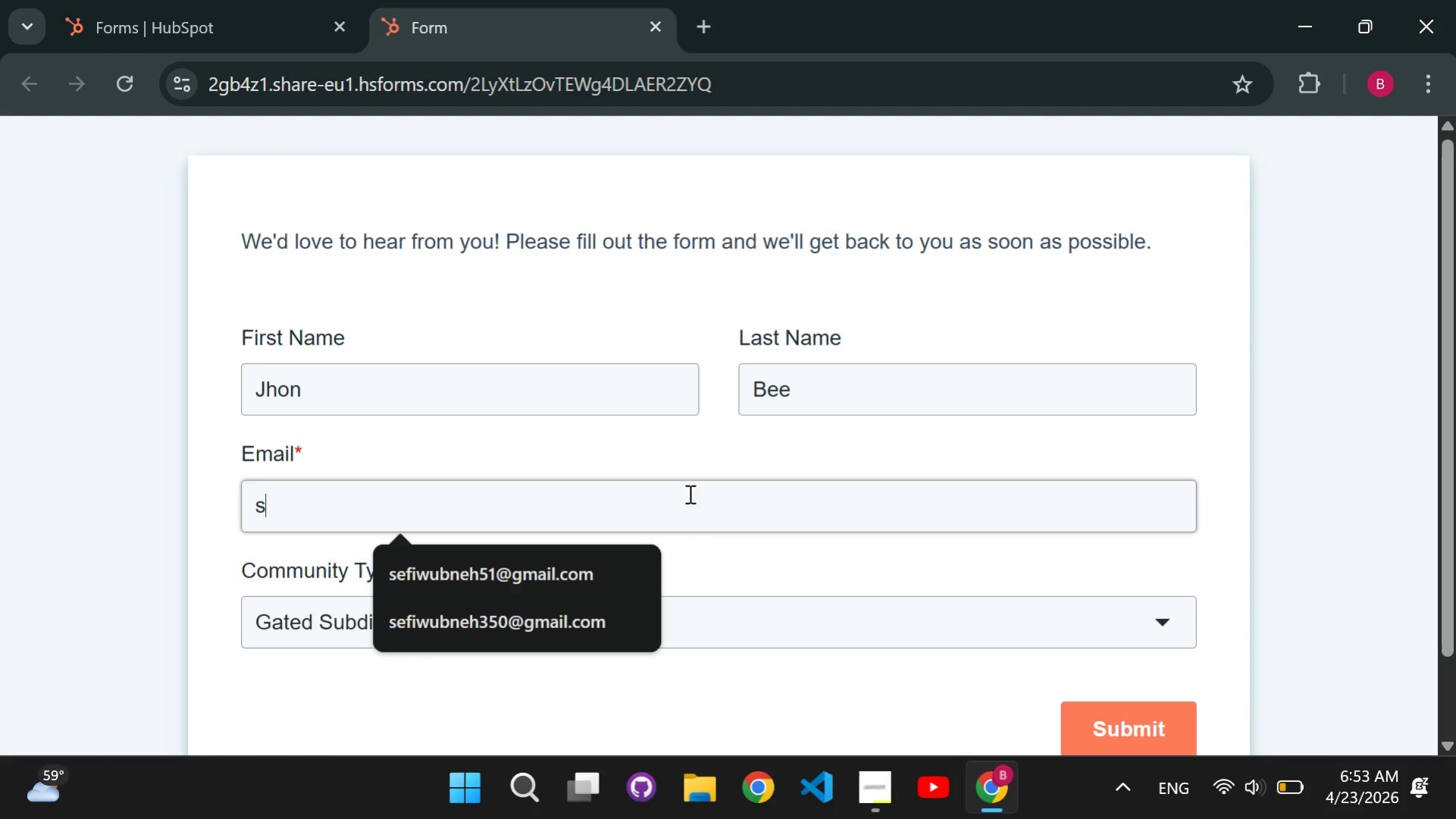 
type(sefiwubneh9@gmail.com)
 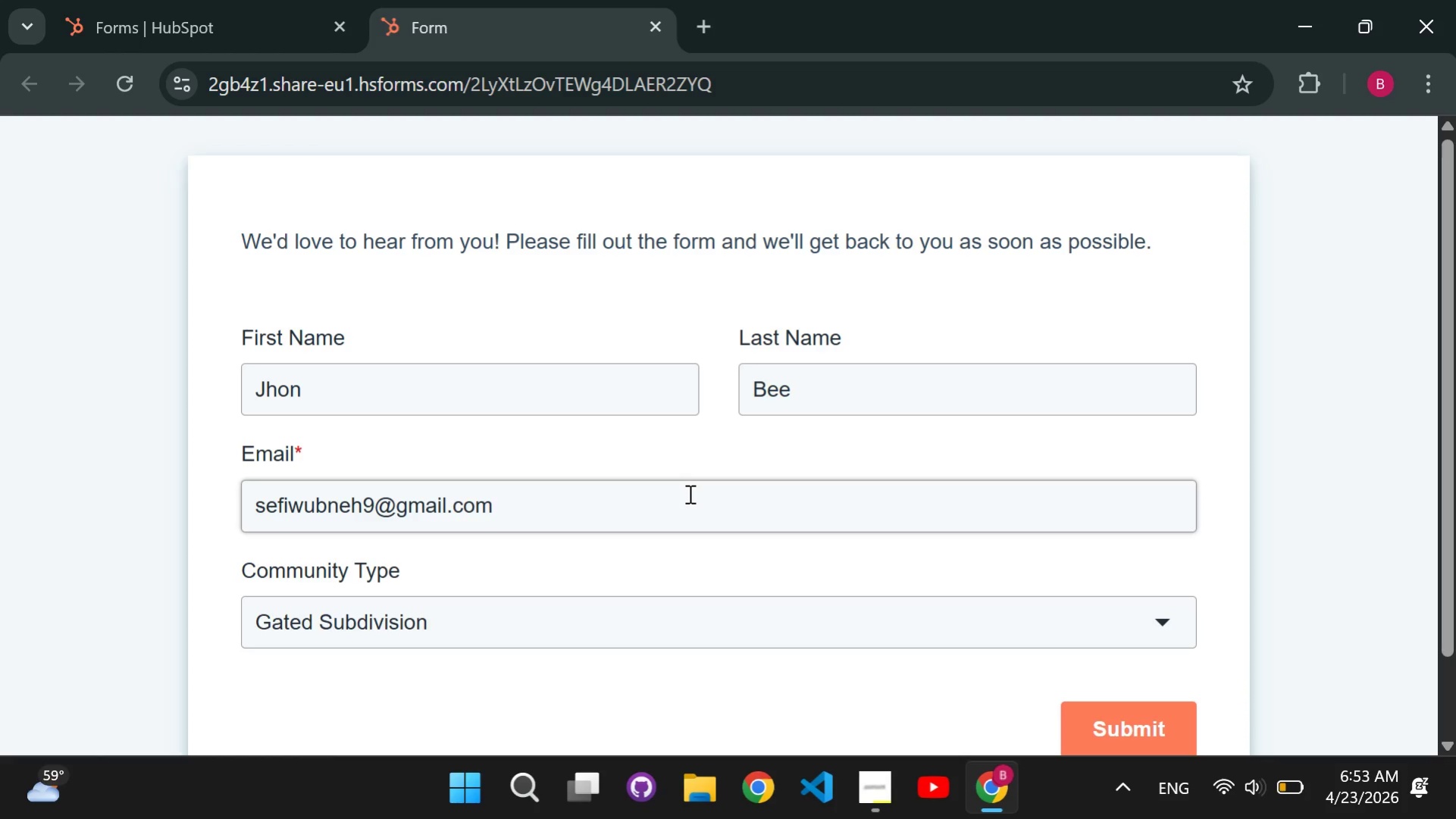 
left_click([649, 610])
 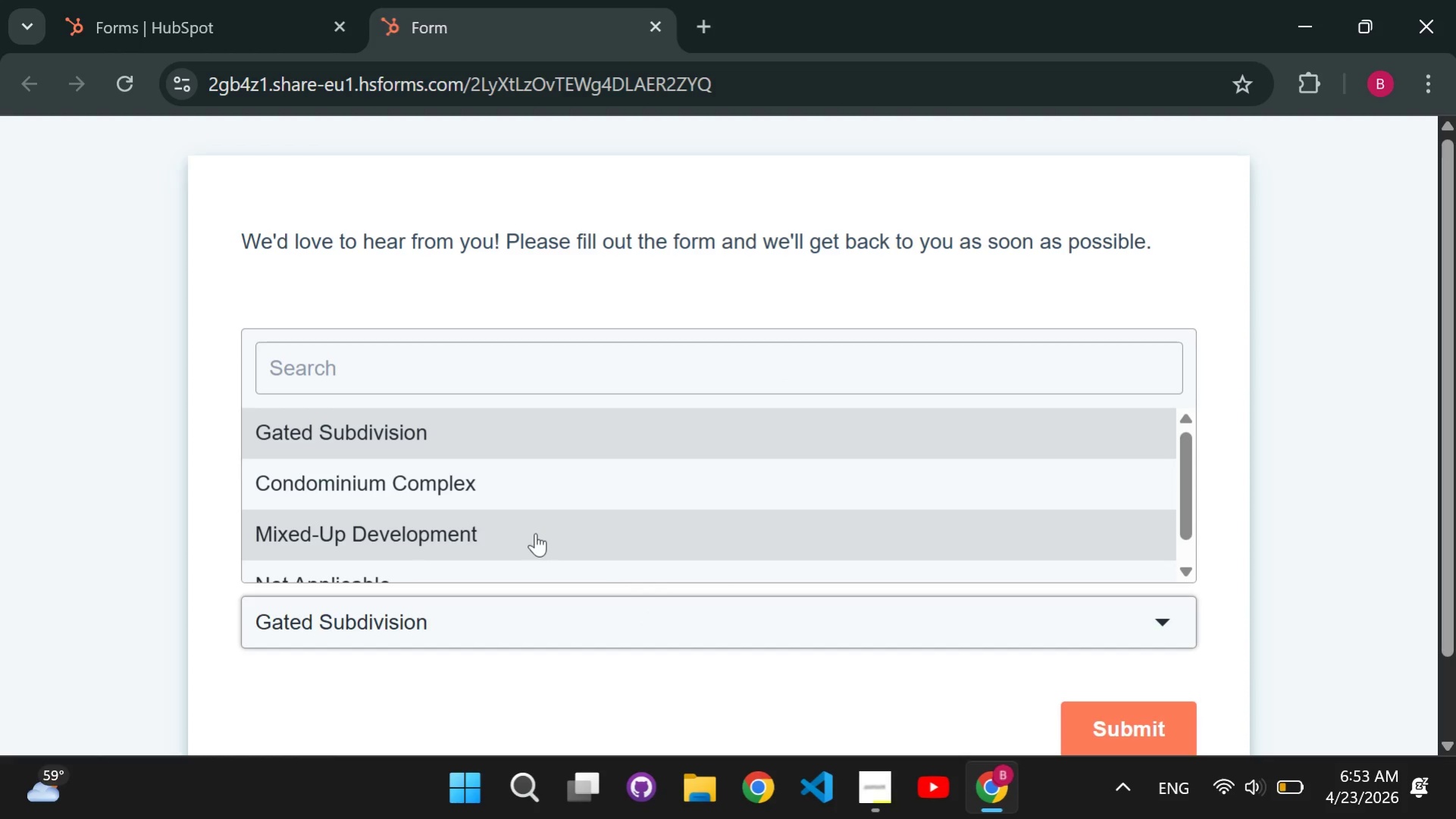 
left_click([535, 533])
 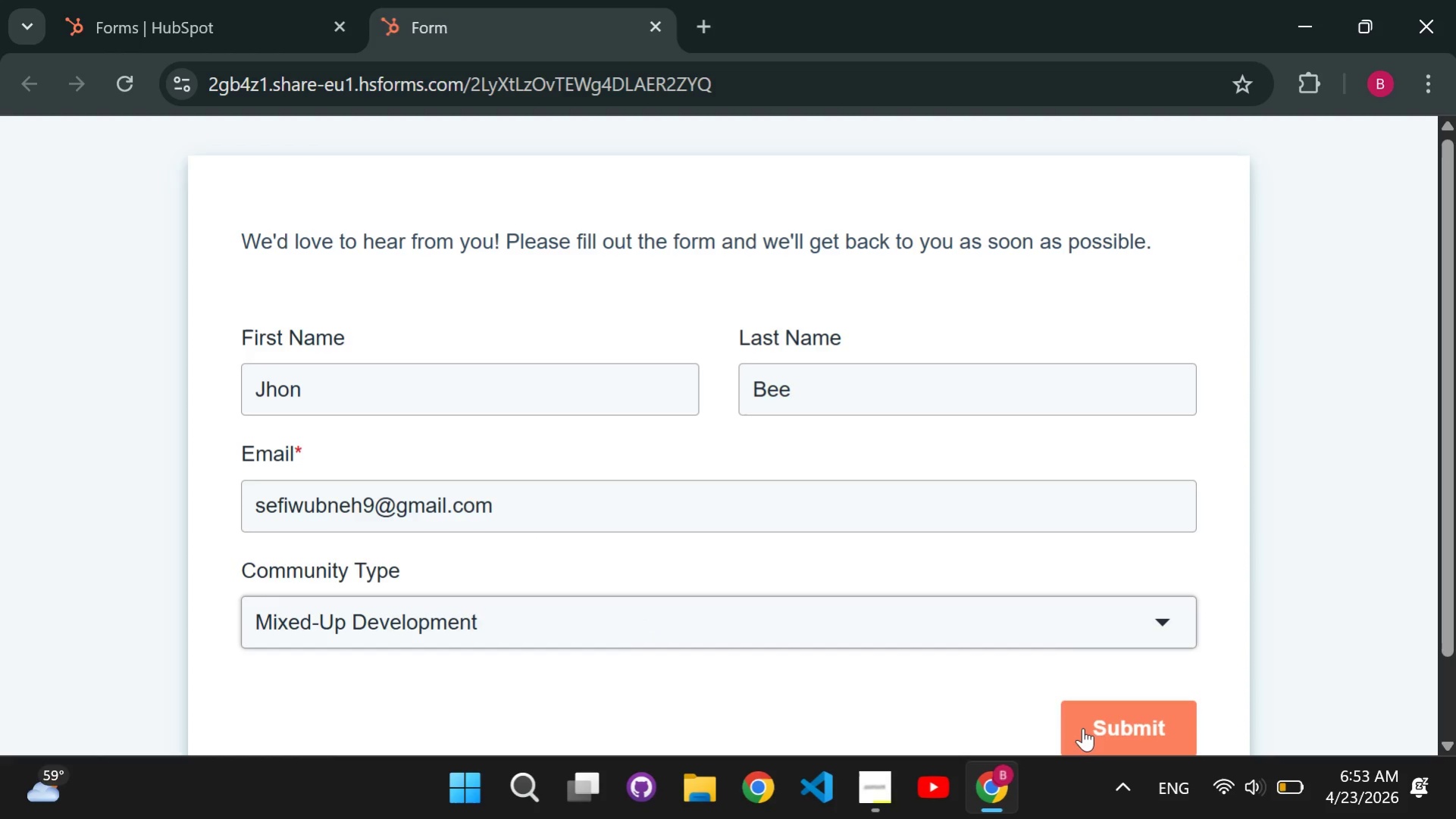 
left_click([1088, 733])
 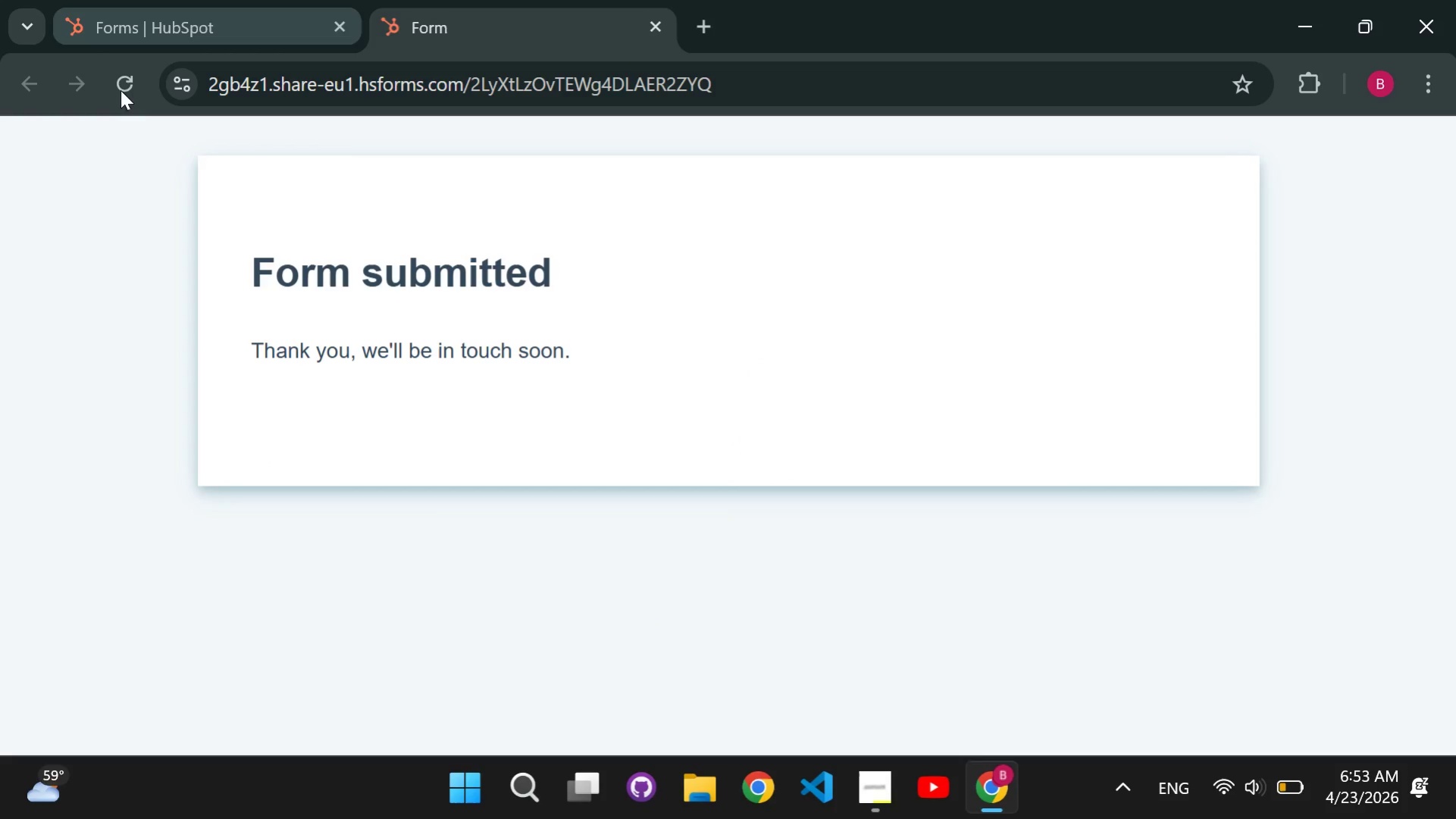 
left_click([129, 96])
 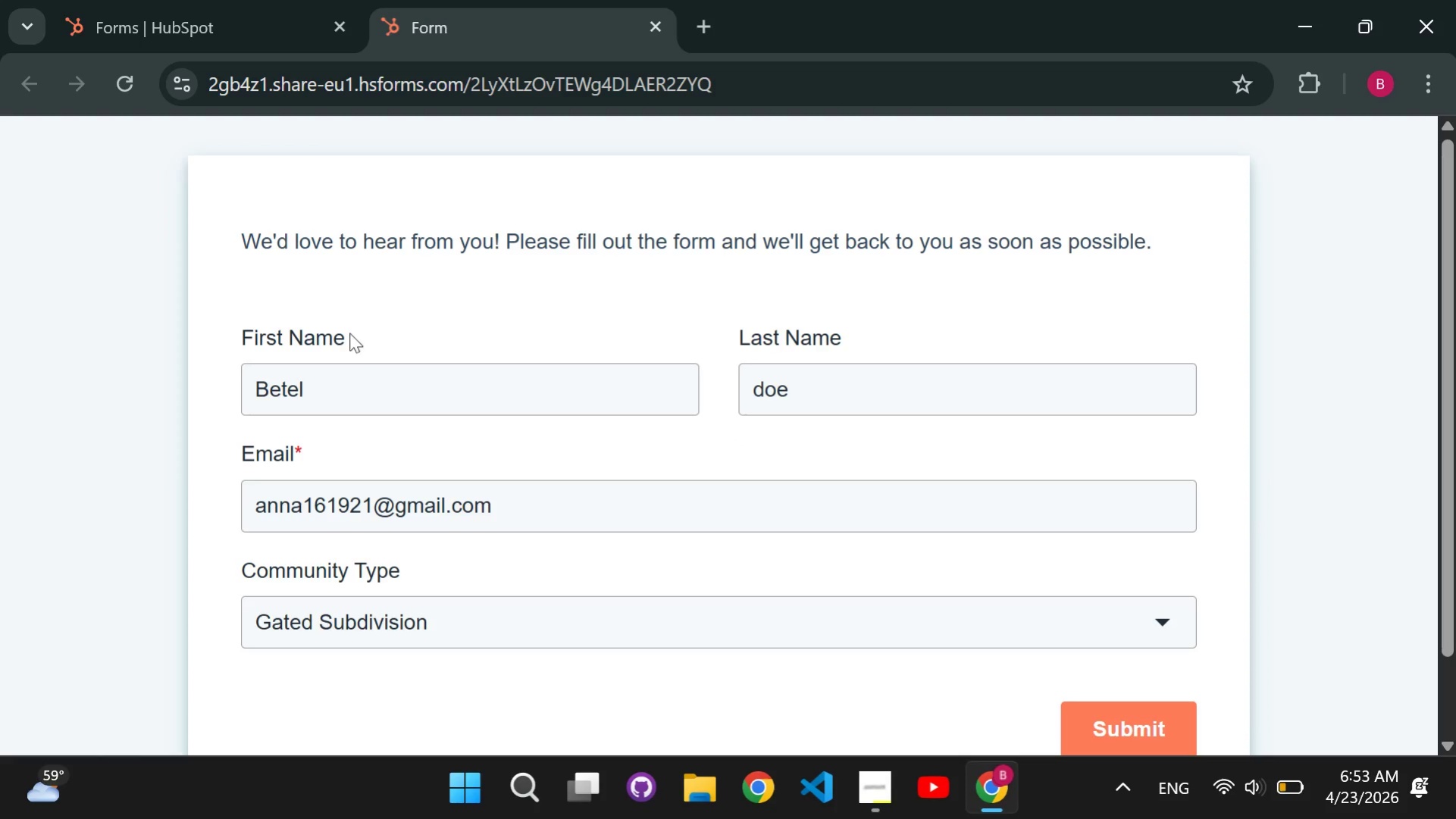 
left_click([355, 380])
 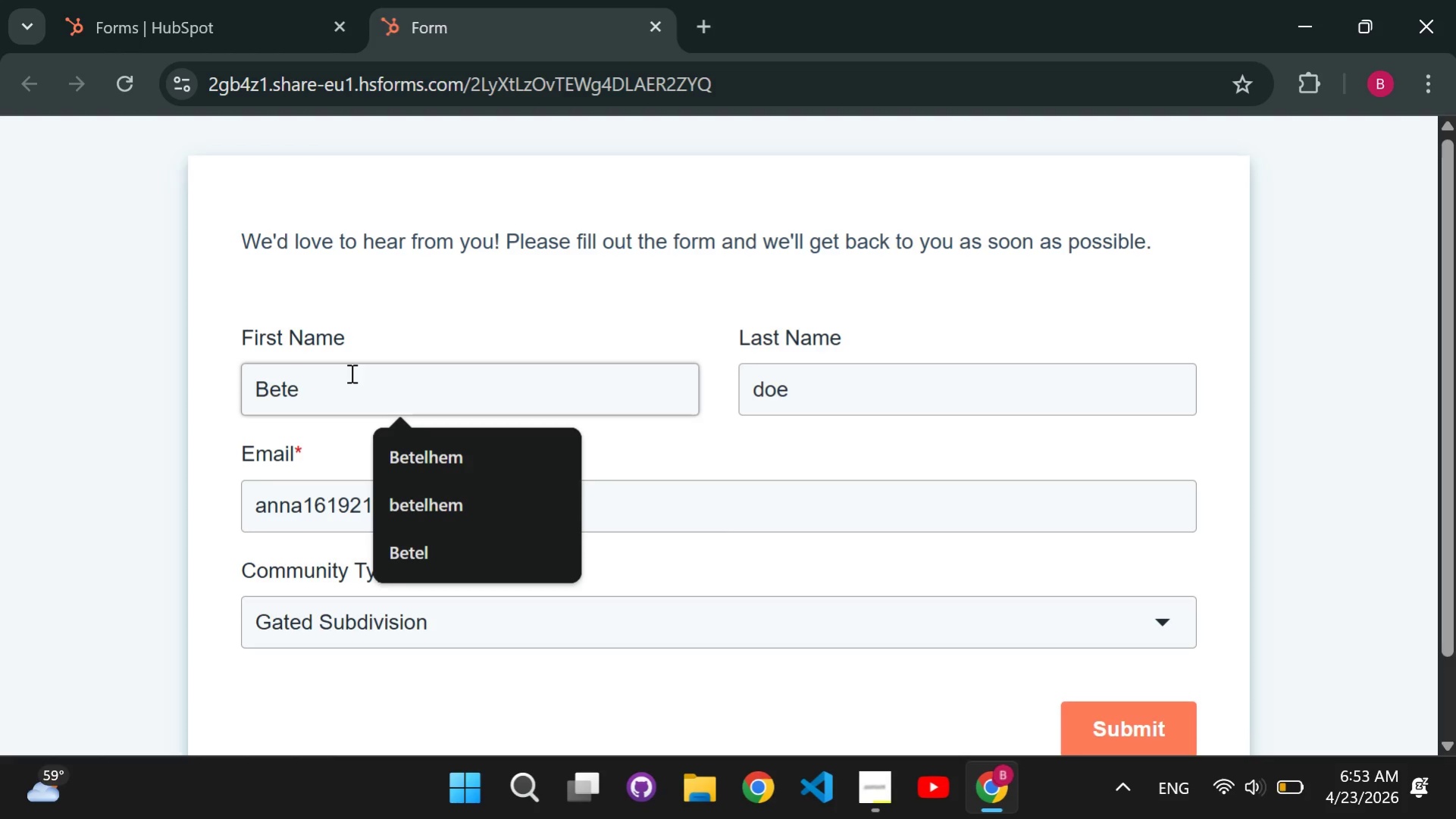 
hold_key(key=Backspace, duration=0.92)
 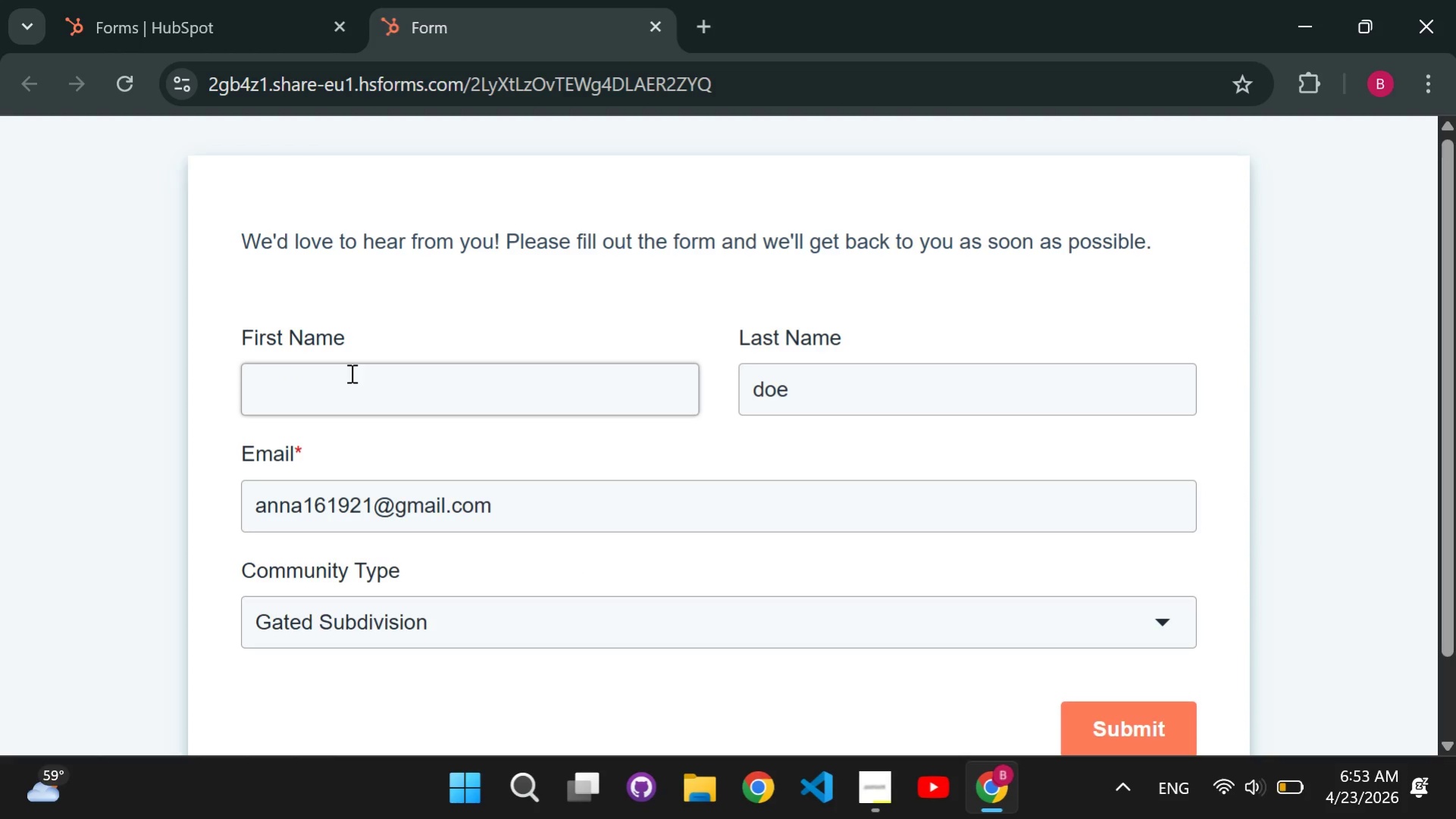 
type(yapet)
 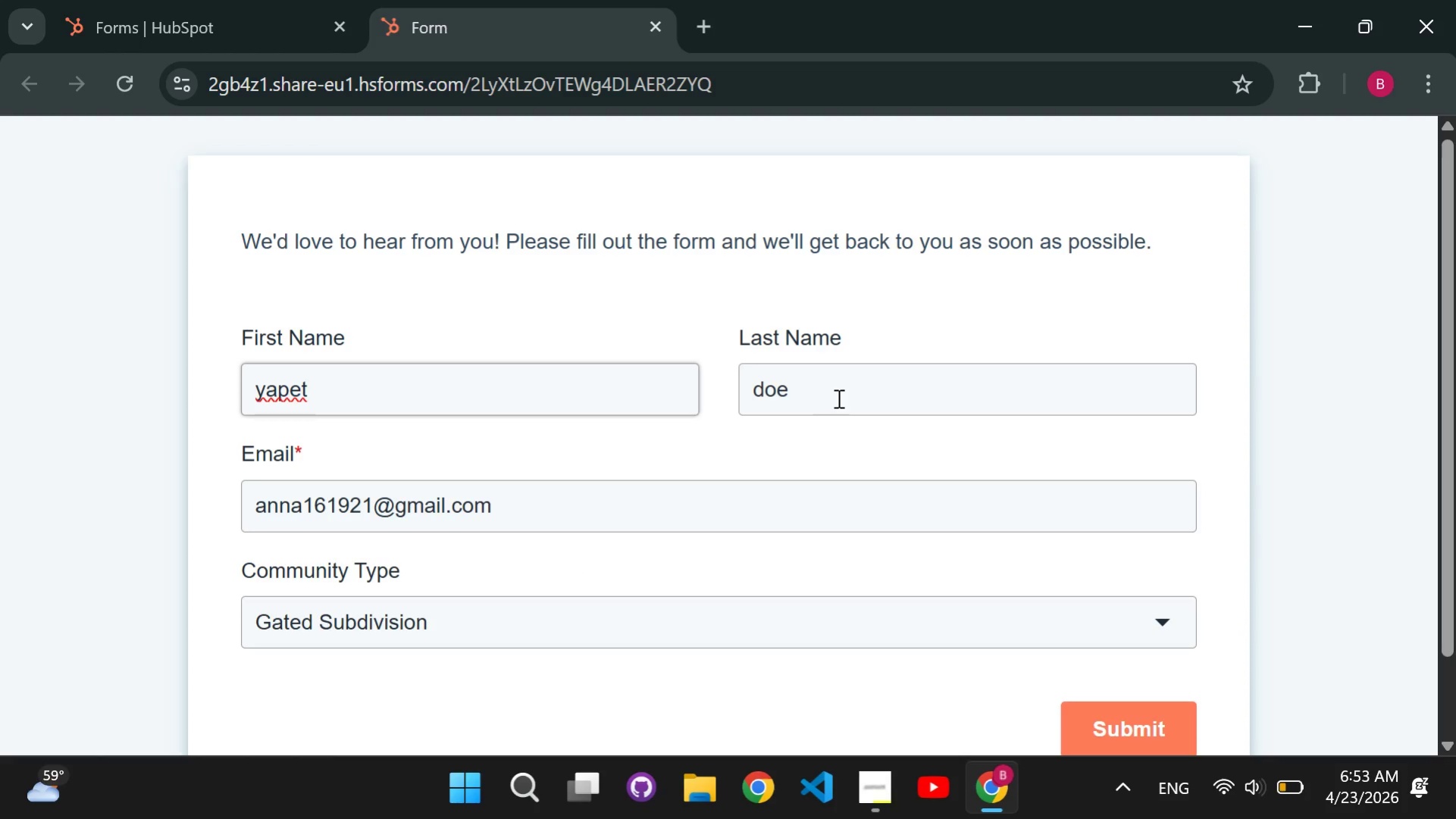 
left_click([837, 398])
 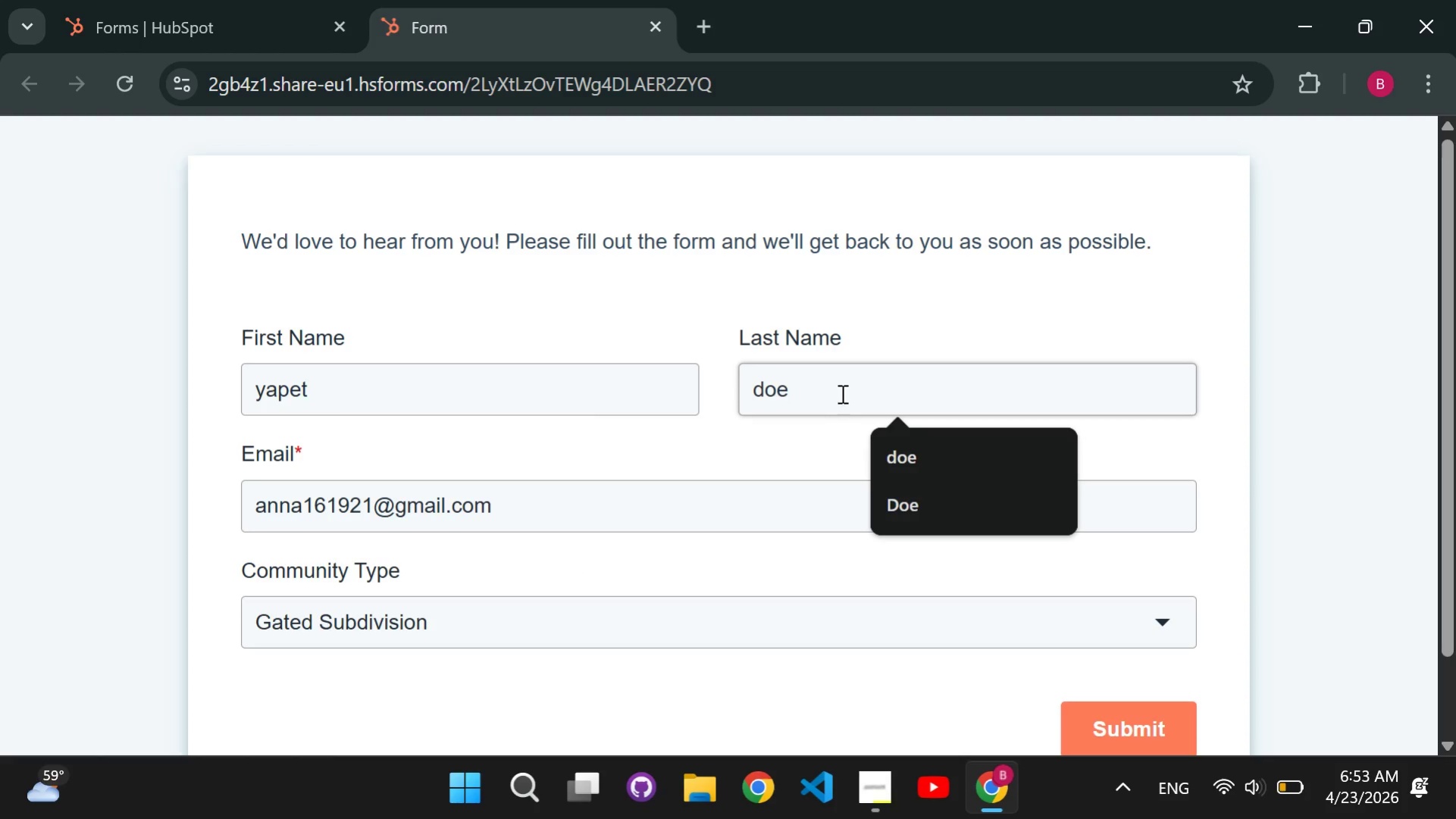 
key(Backspace)
key(Backspace)
key(Backspace)
key(Backspace)
key(Backspace)
type(le)
key(Backspace)
key(Backspace)
type(Leul)
 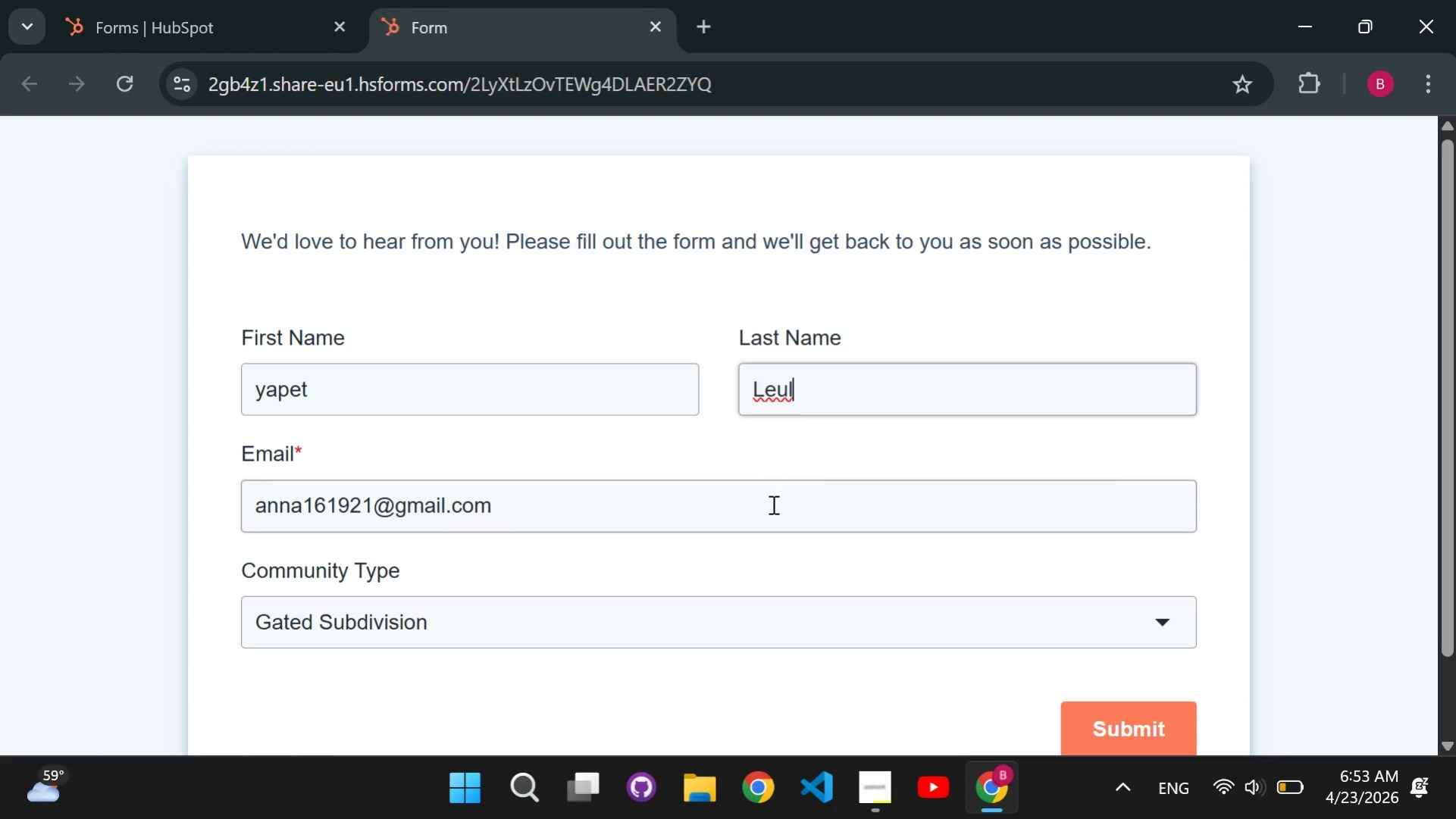 
left_click([772, 506])
 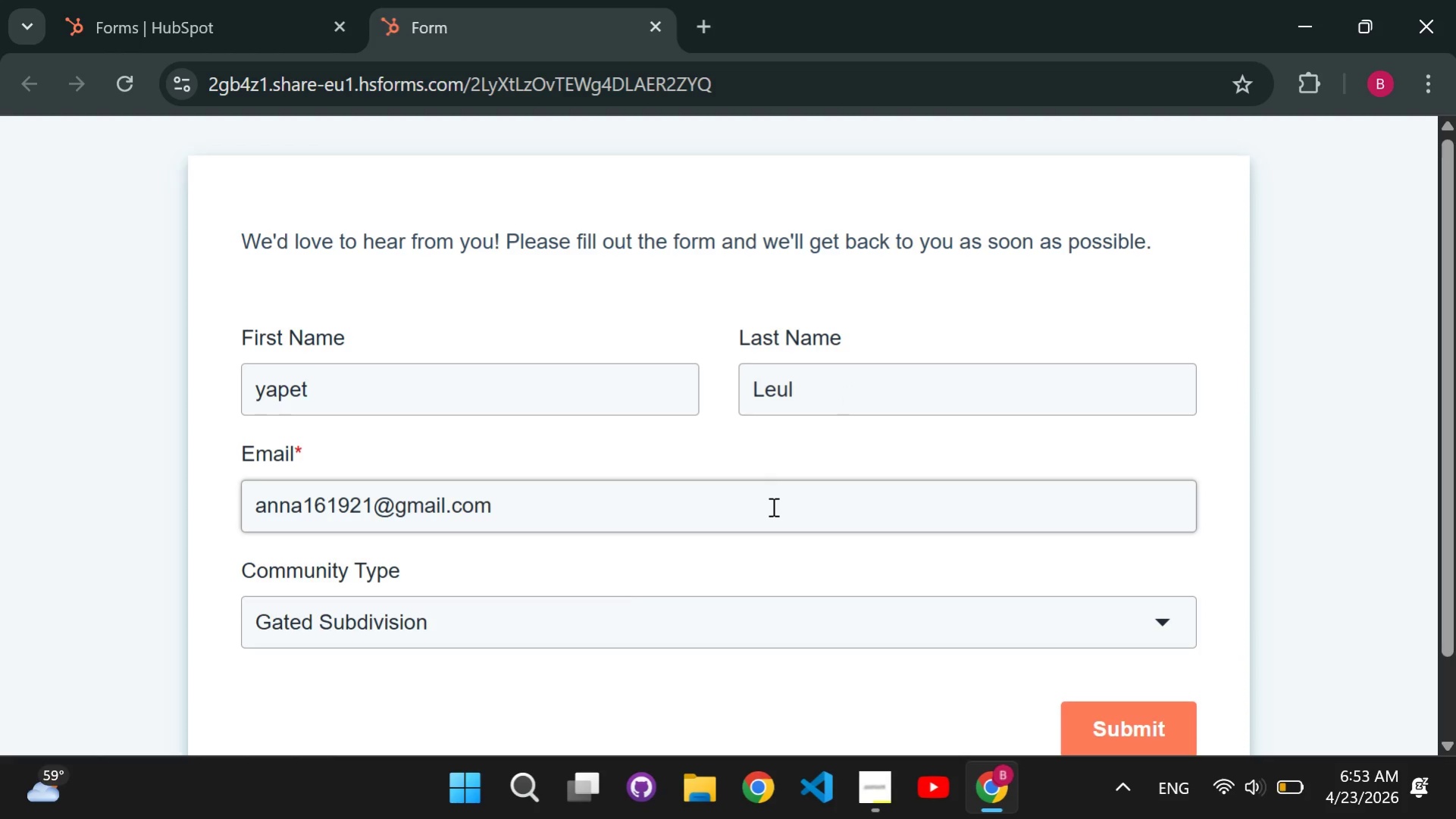 
hold_key(key=Backspace, duration=1.42)
 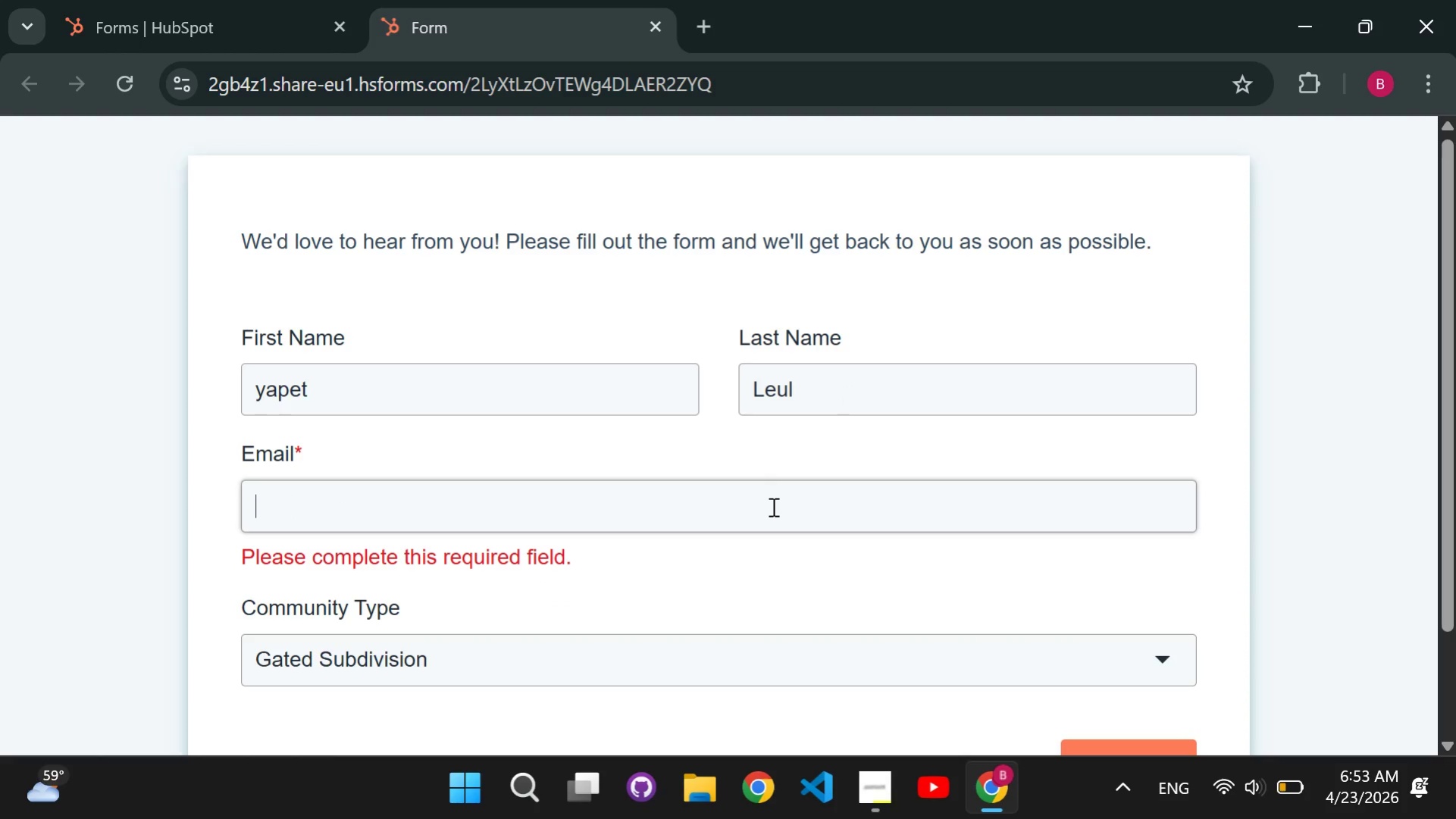 
type(sefiwubneh51@gmail.com)
 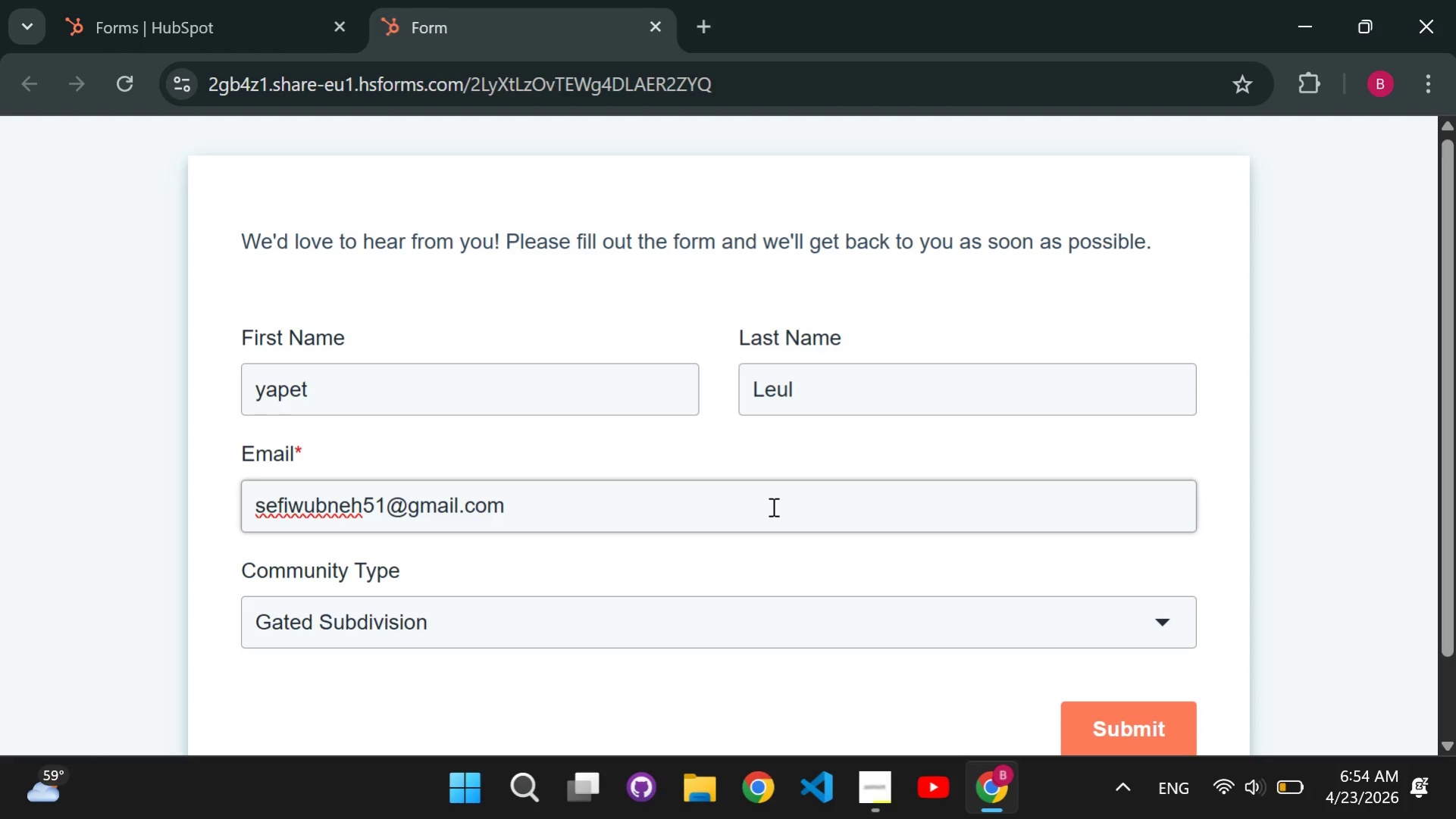 
left_click([602, 630])
 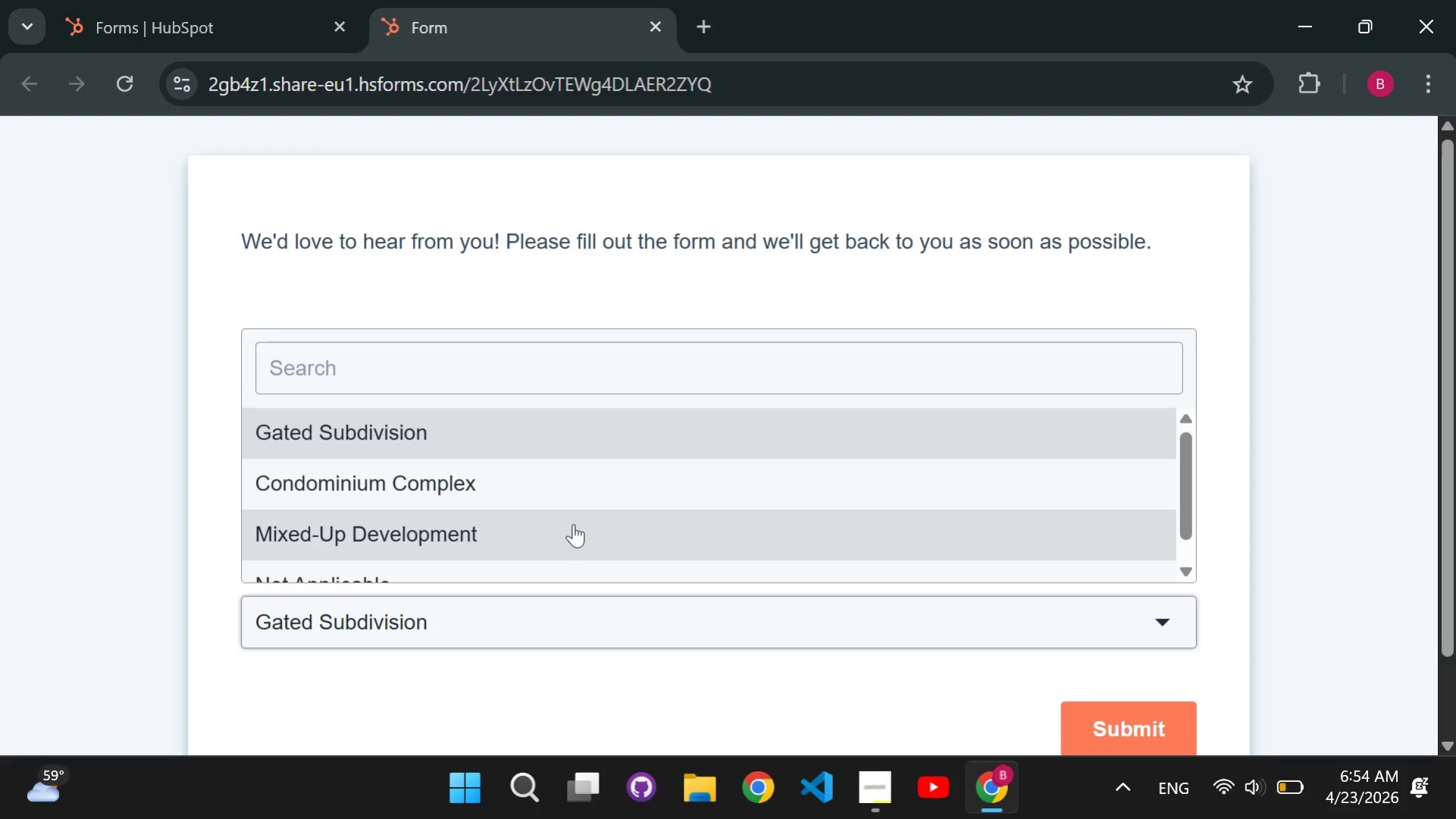 
left_click([573, 524])
 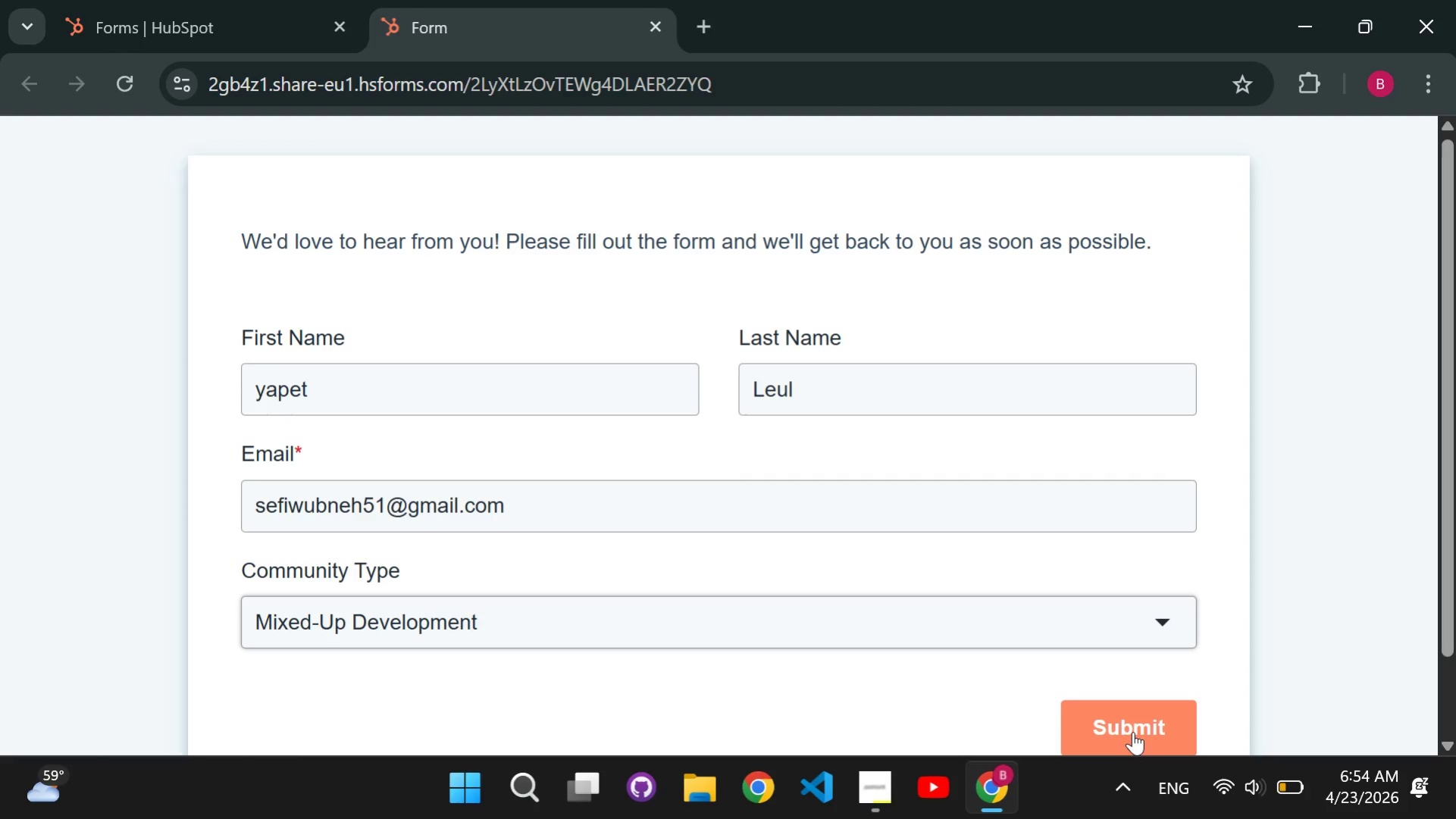 
left_click([1132, 731])
 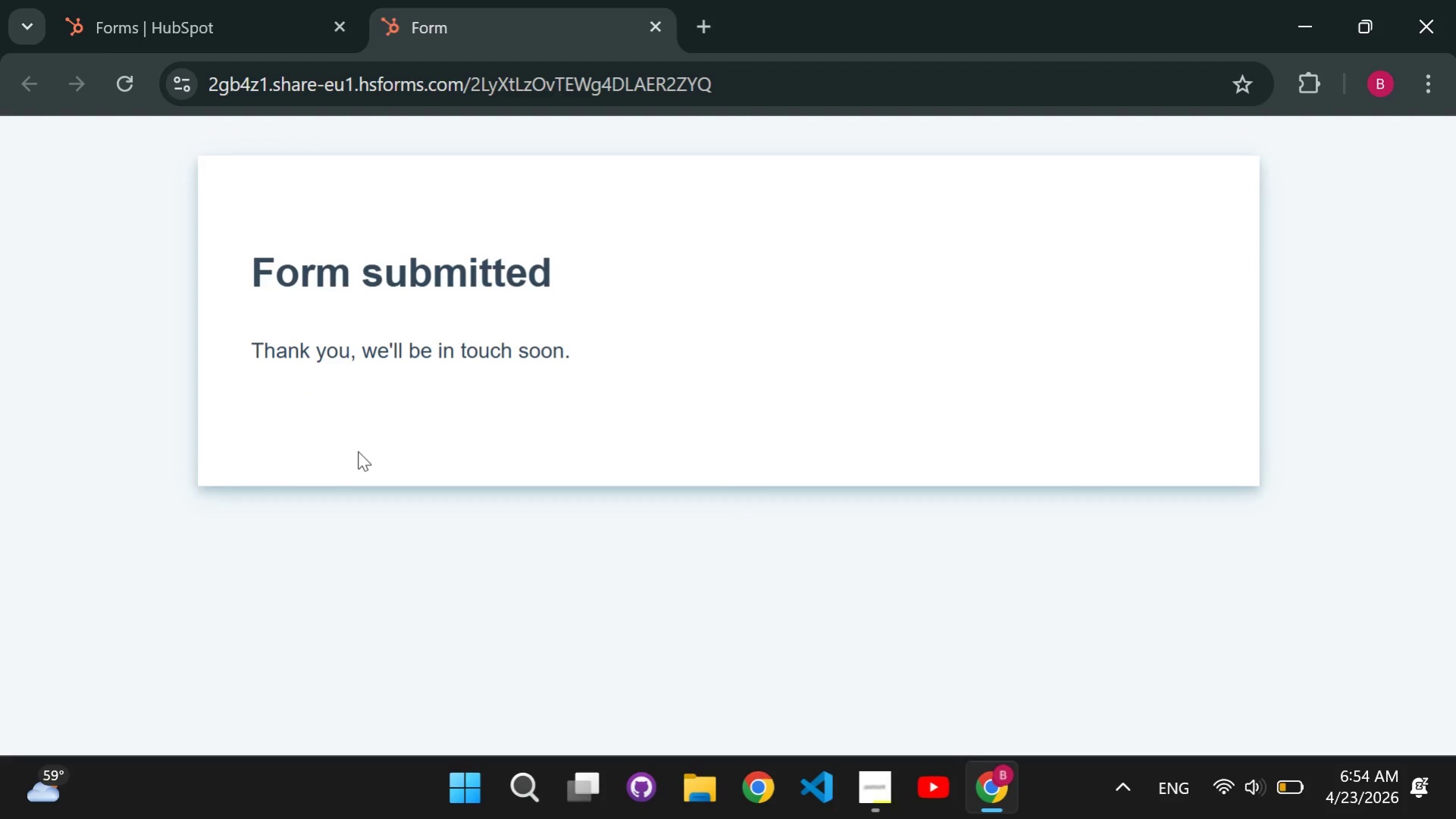 
wait(6.14)
 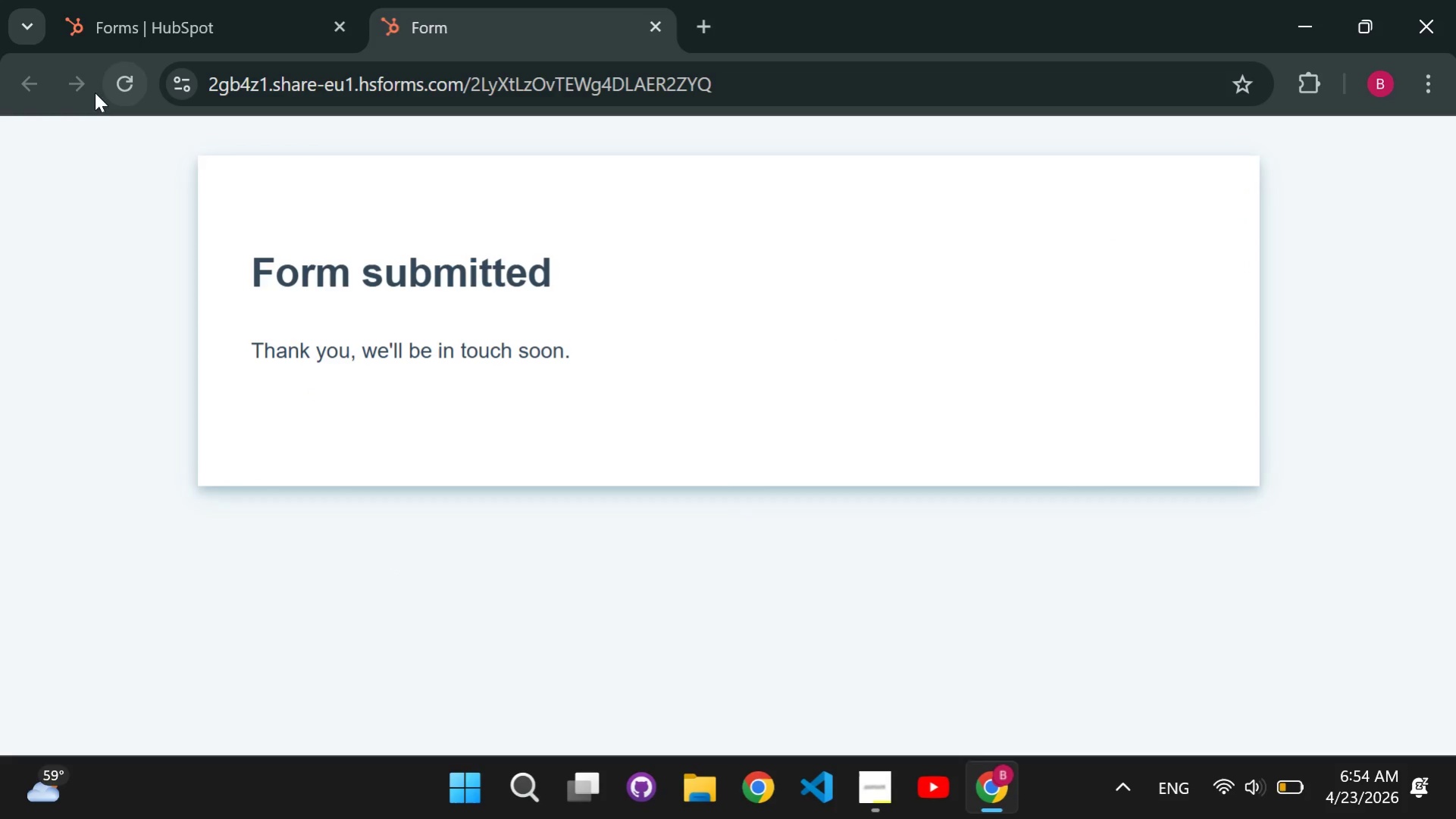 
left_click([132, 84])
 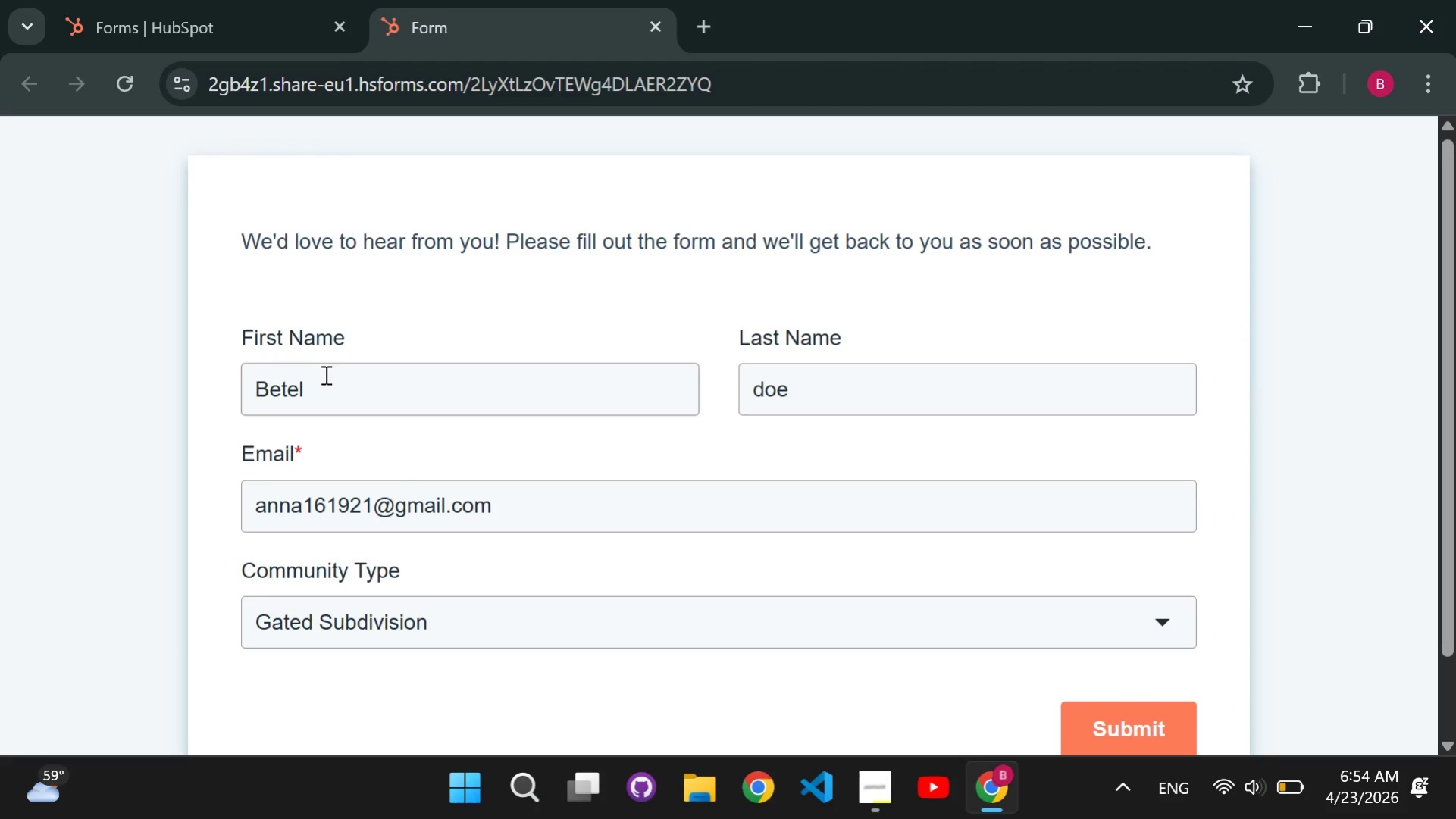 
left_click([324, 374])
 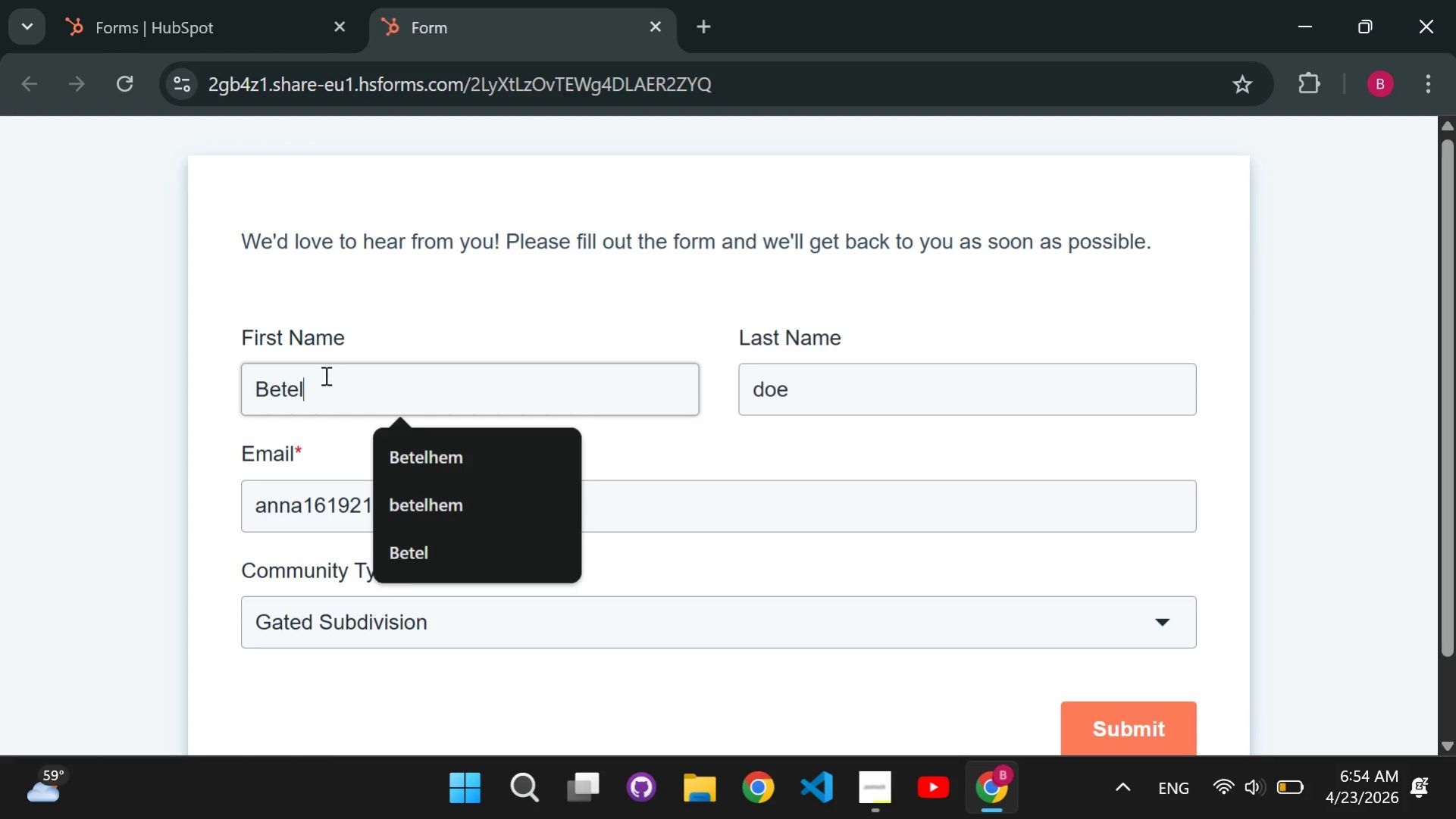 
hold_key(key=Backspace, duration=1.28)
 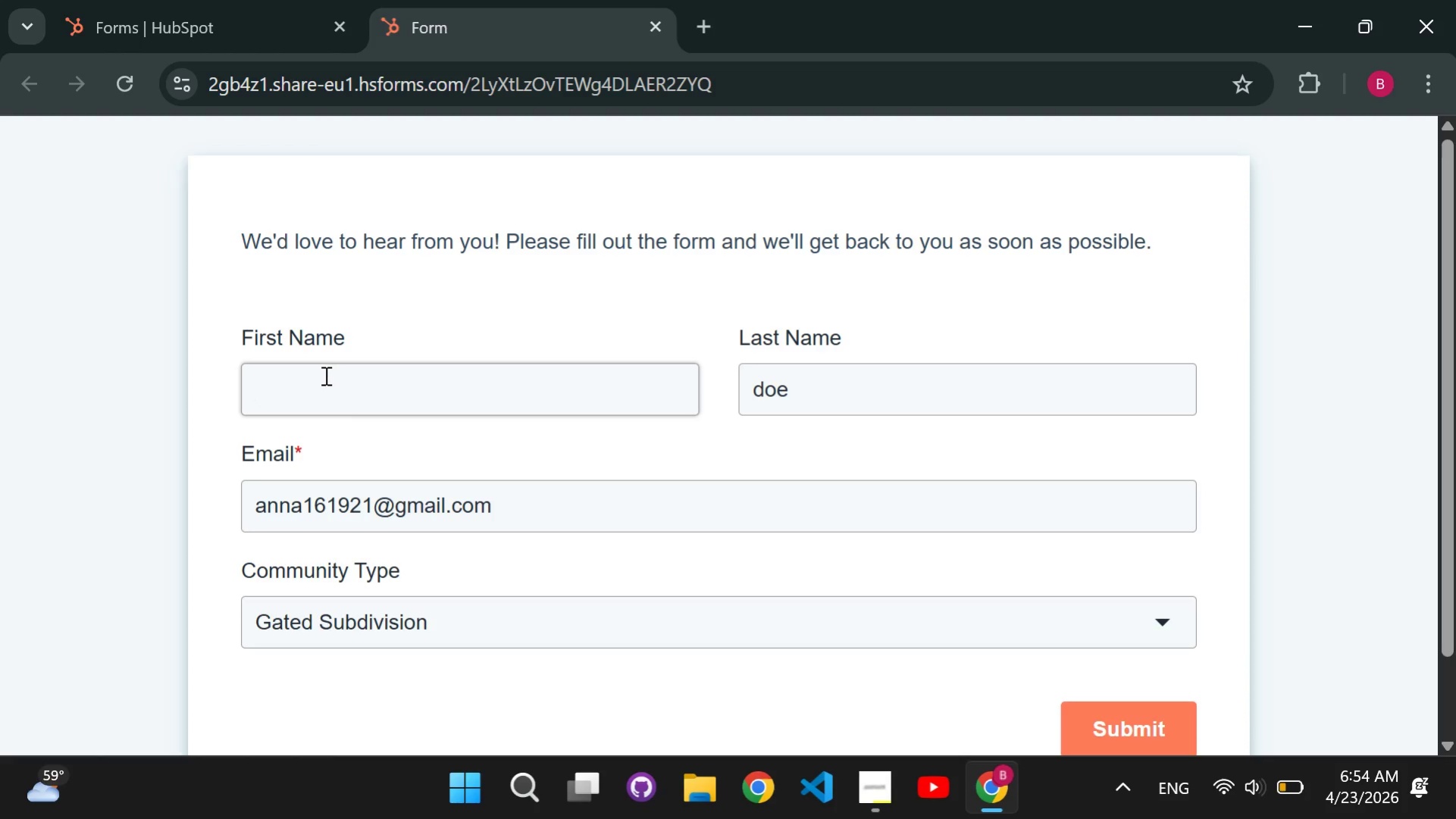 
type(leu)
key(Backspace)
key(Backspace)
key(Backspace)
type(Leul )
 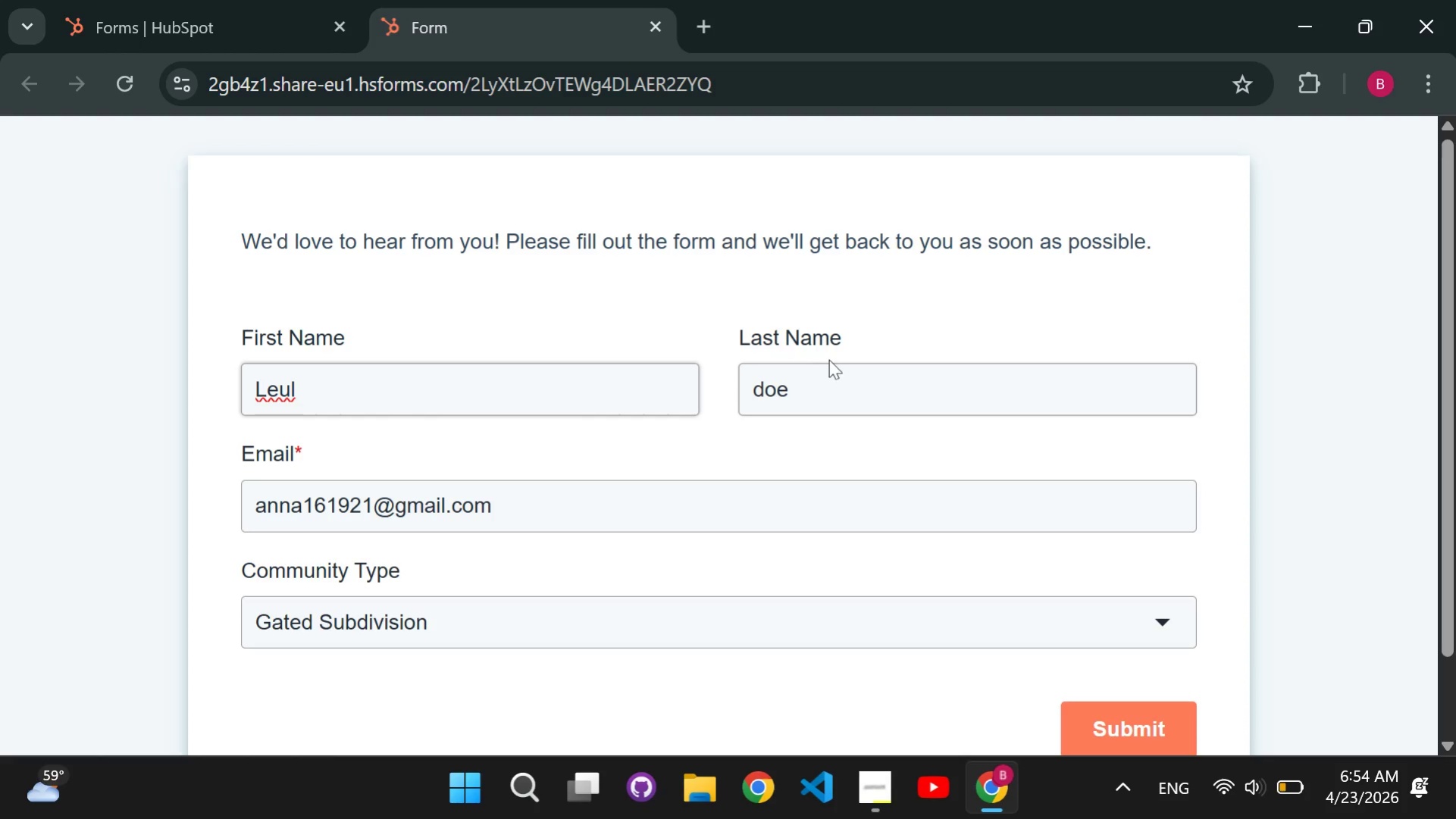 
left_click([815, 395])
 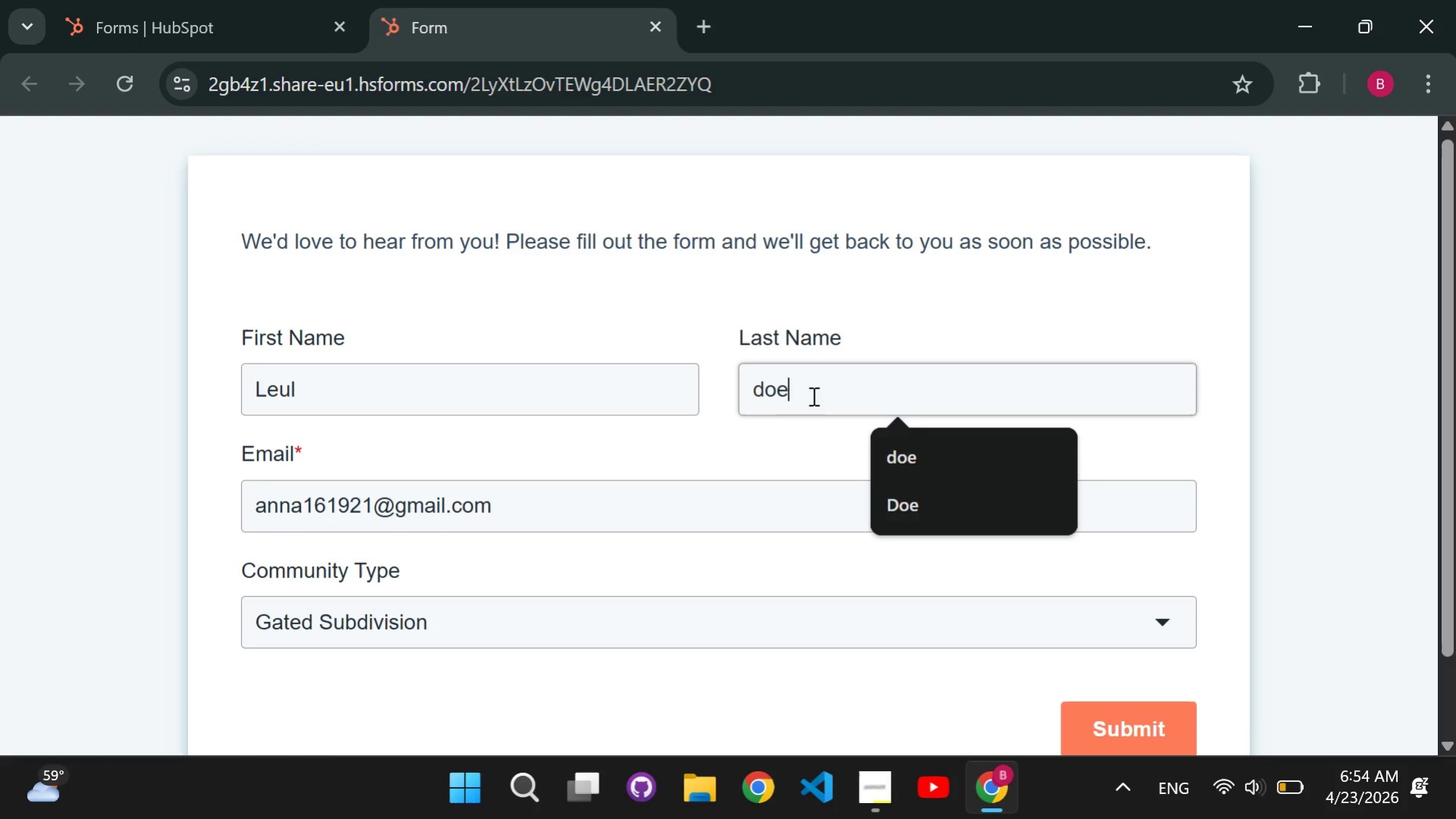 
key(Backspace)
key(Backspace)
key(Backspace)
type(Kbru)
 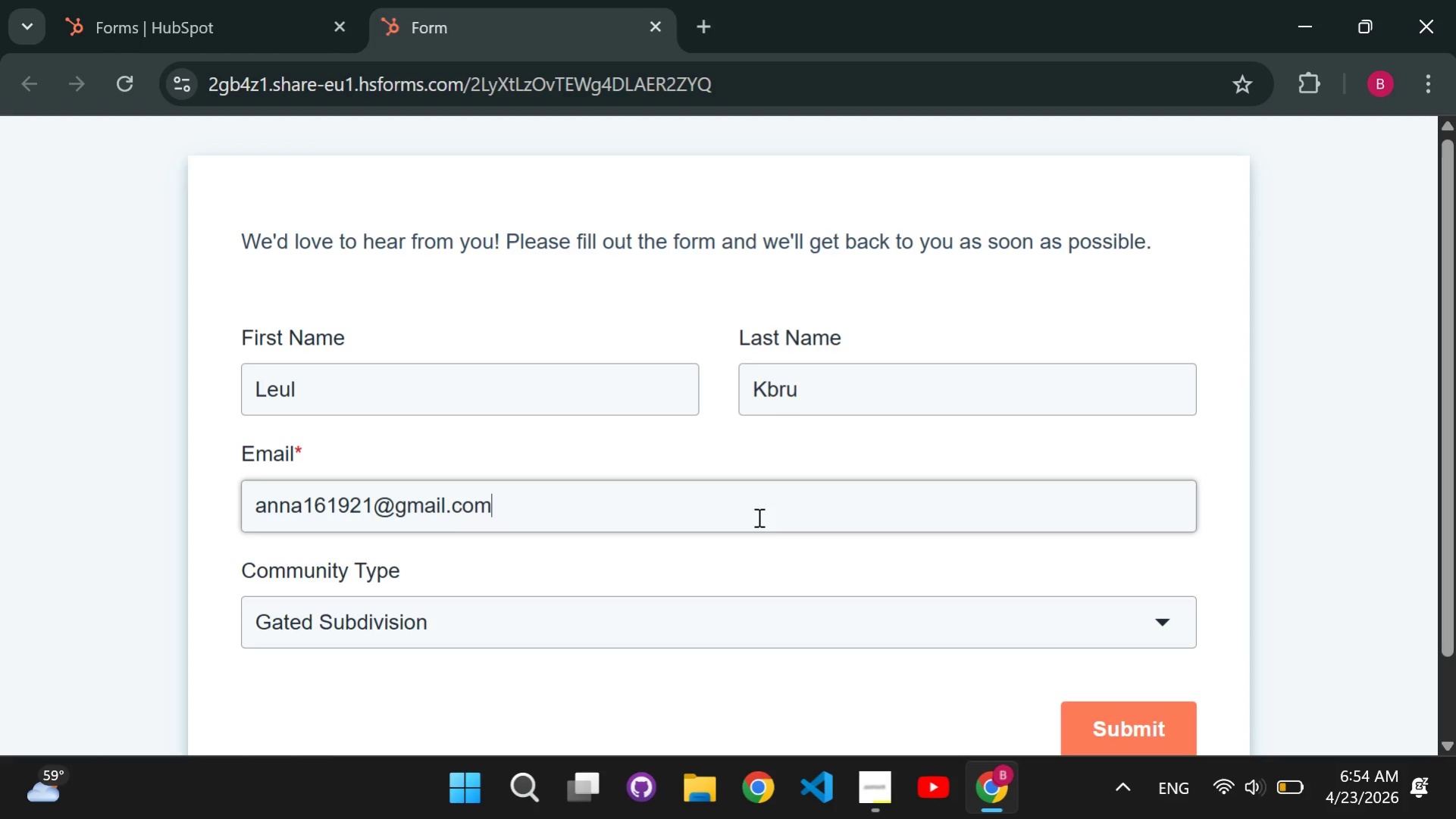 
hold_key(key=Backspace, duration=1.53)
 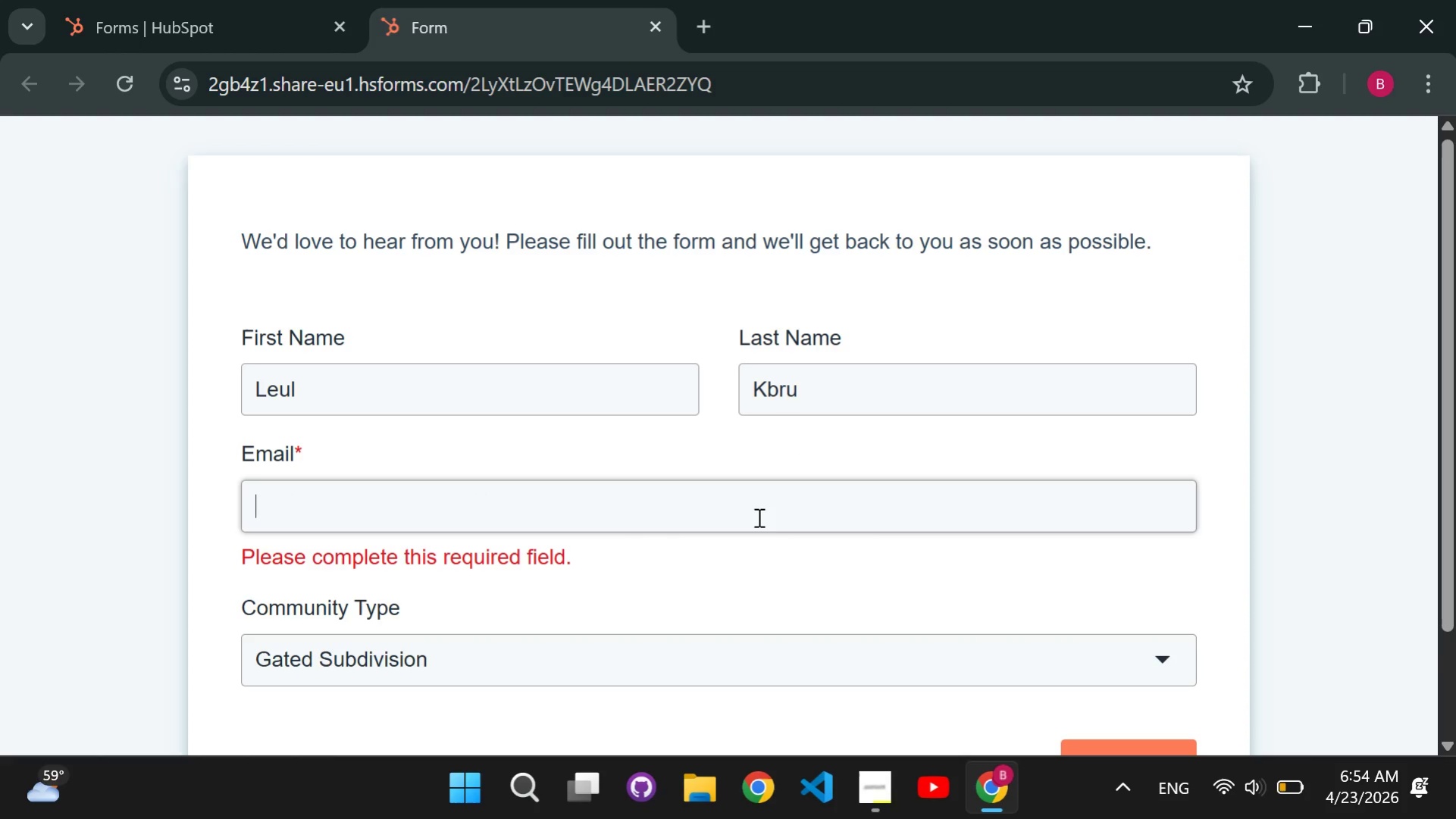 
key(Backspace)
type(bersi162125@gmail.com)
 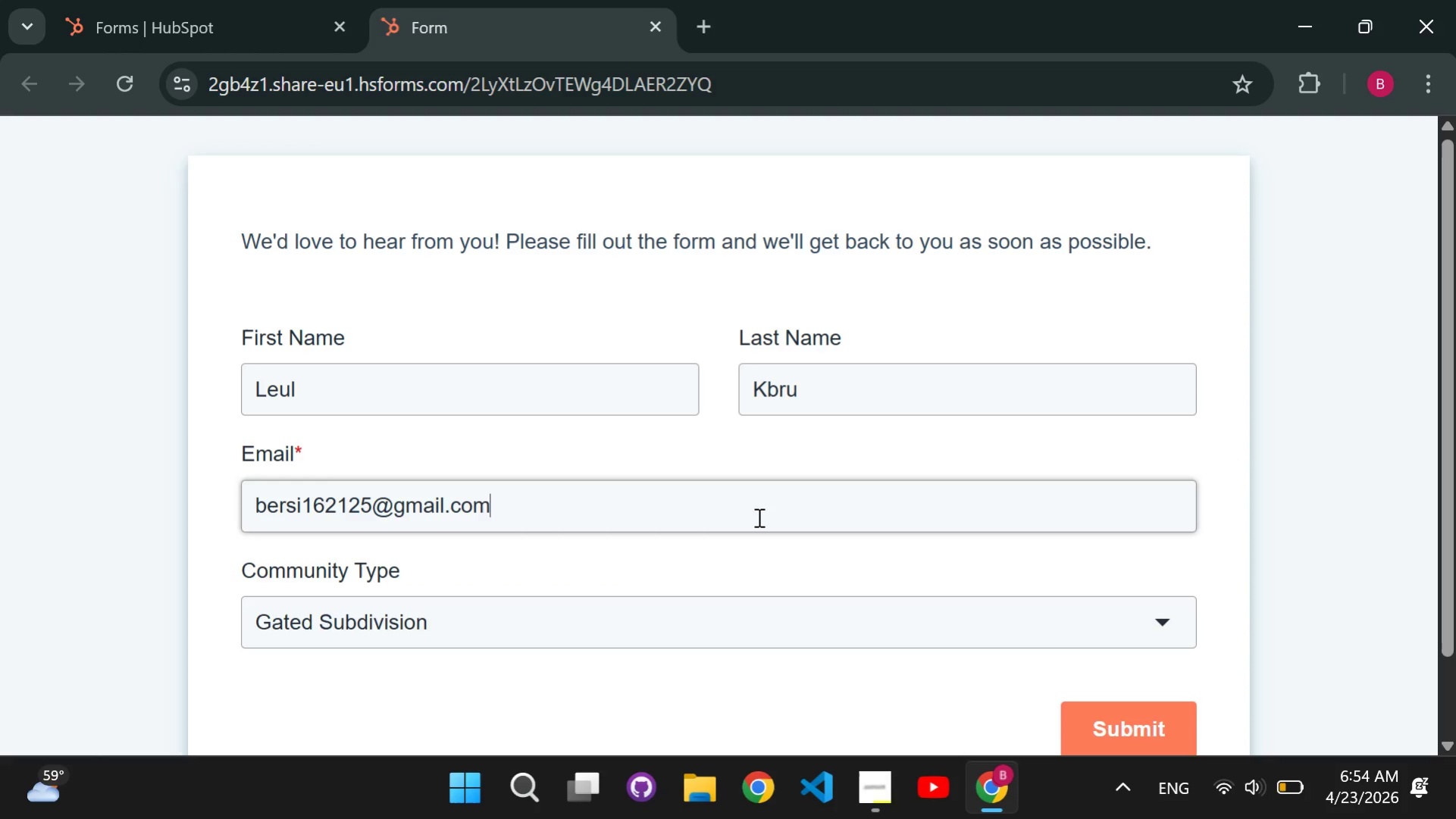 
left_click([757, 517])
 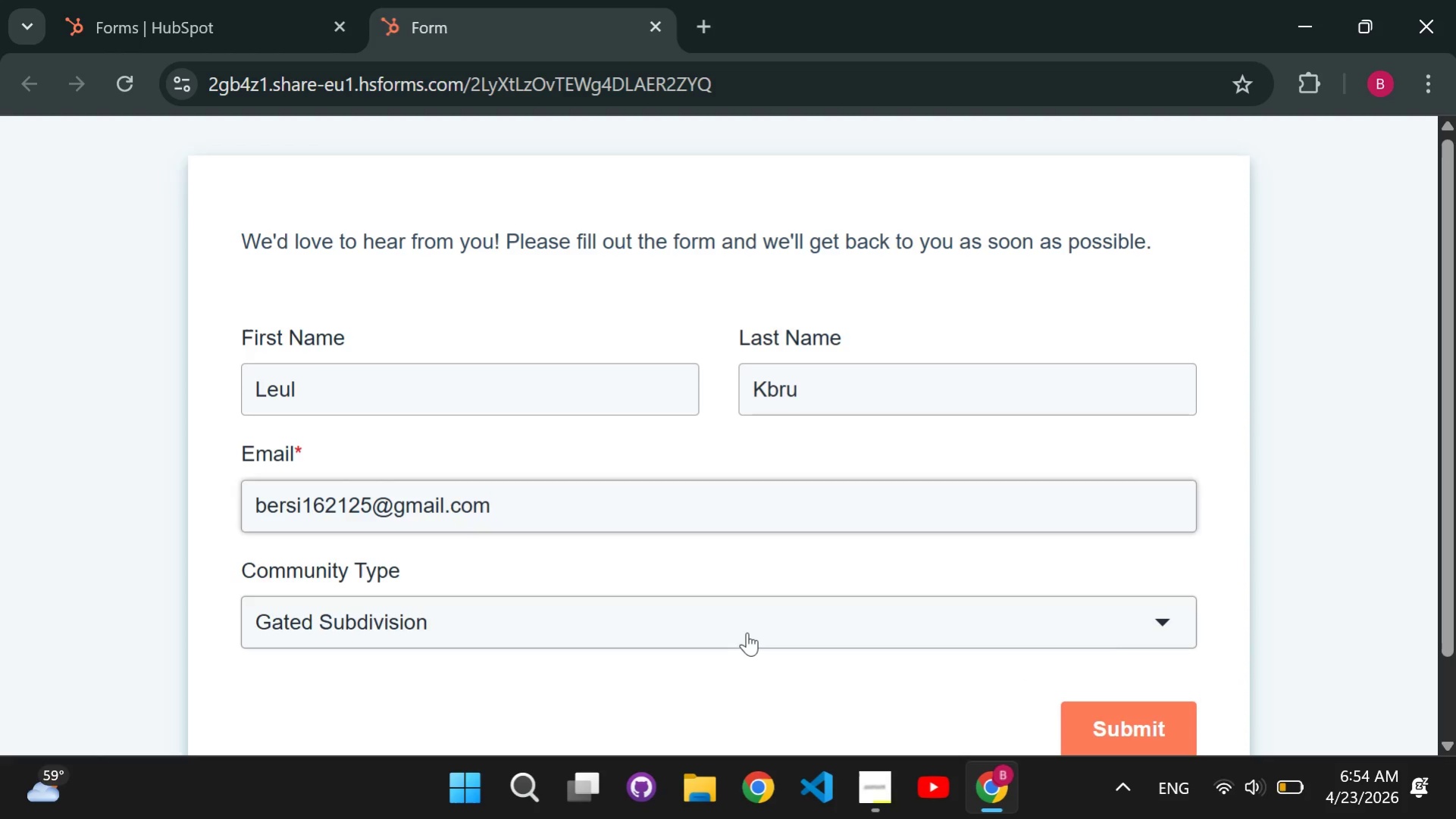 
left_click([747, 632])
 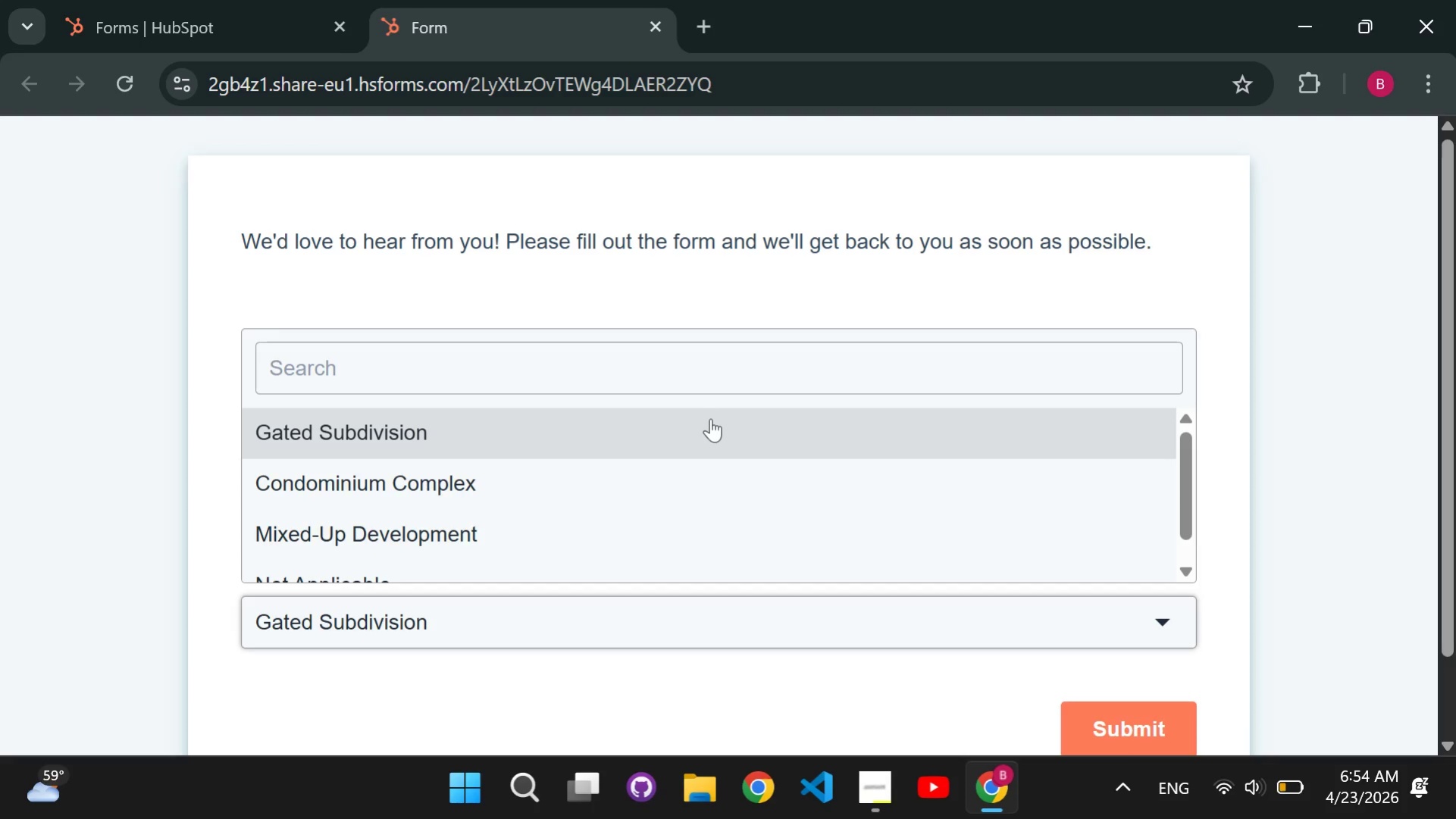 
left_click([709, 420])
 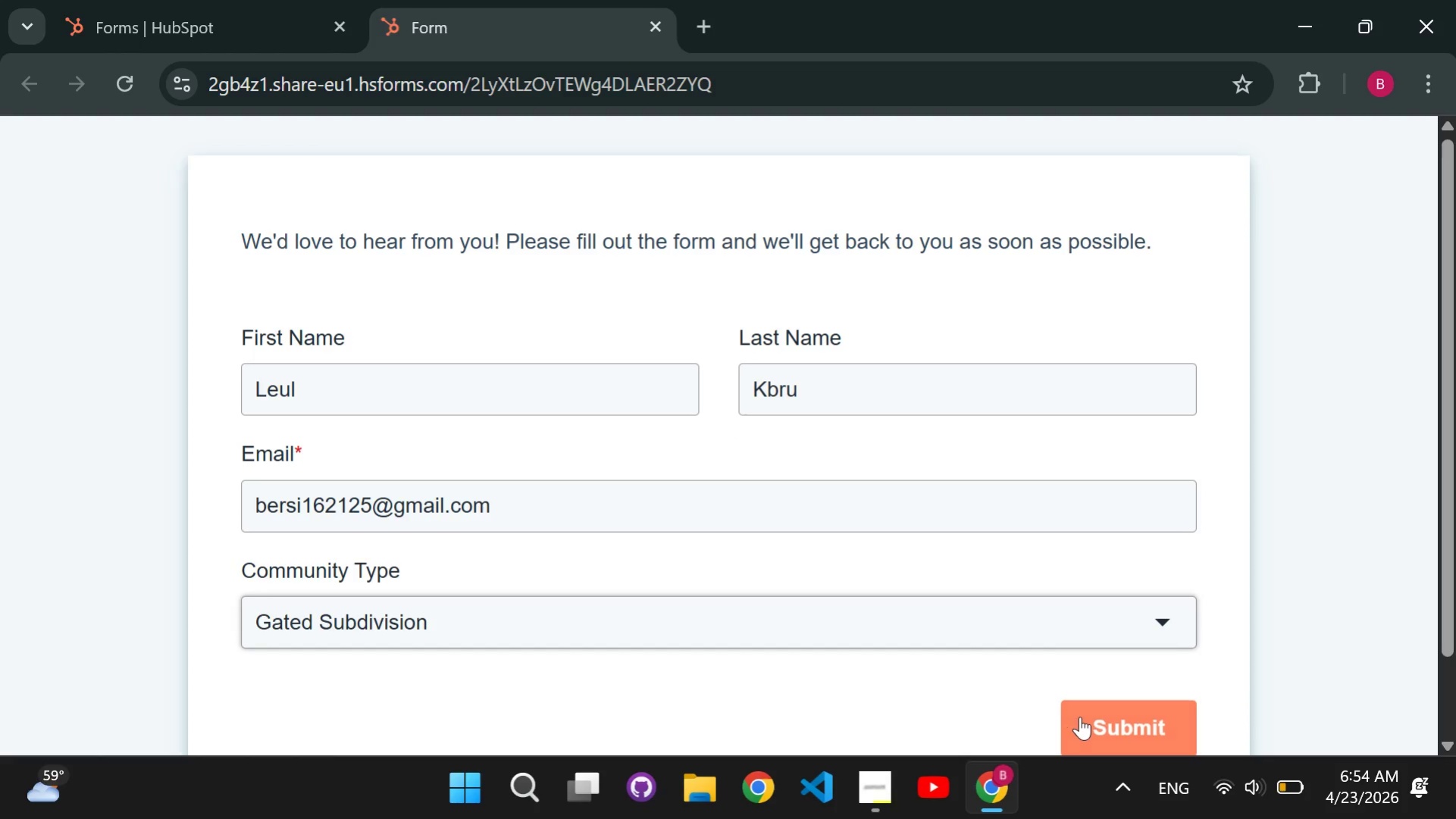 
left_click([1079, 716])
 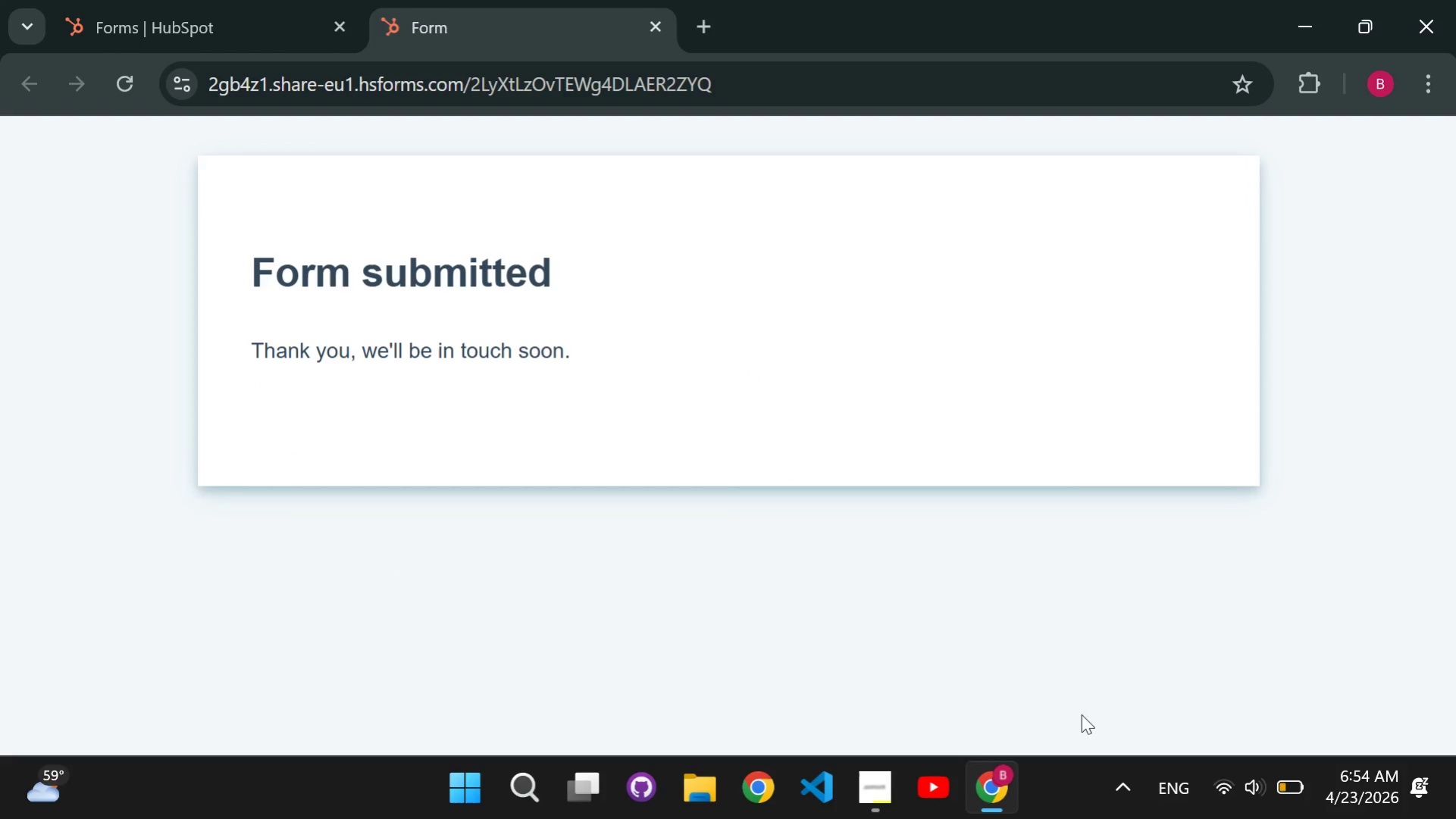 
wait(5.31)
 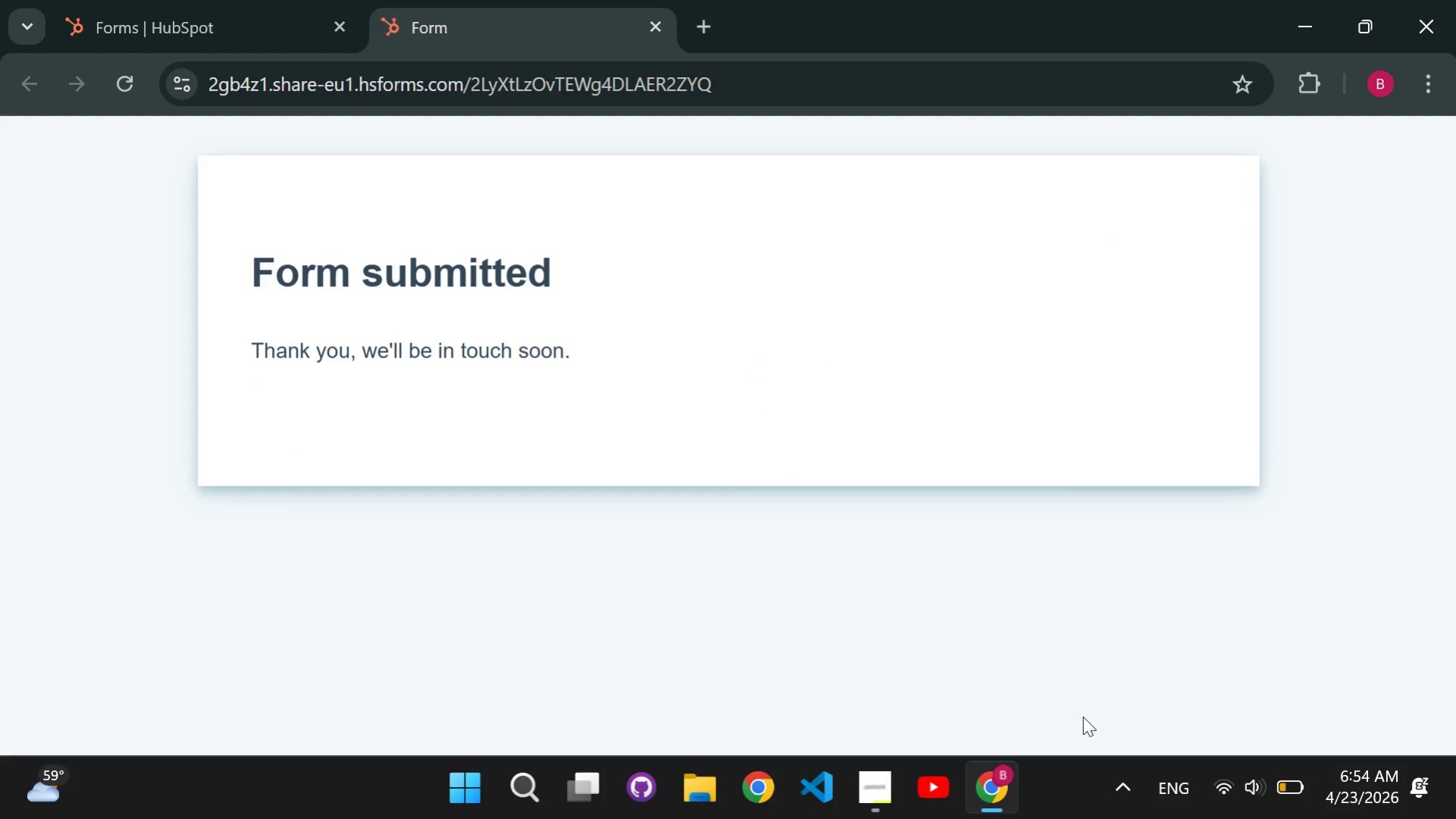 
left_click([110, 22])
 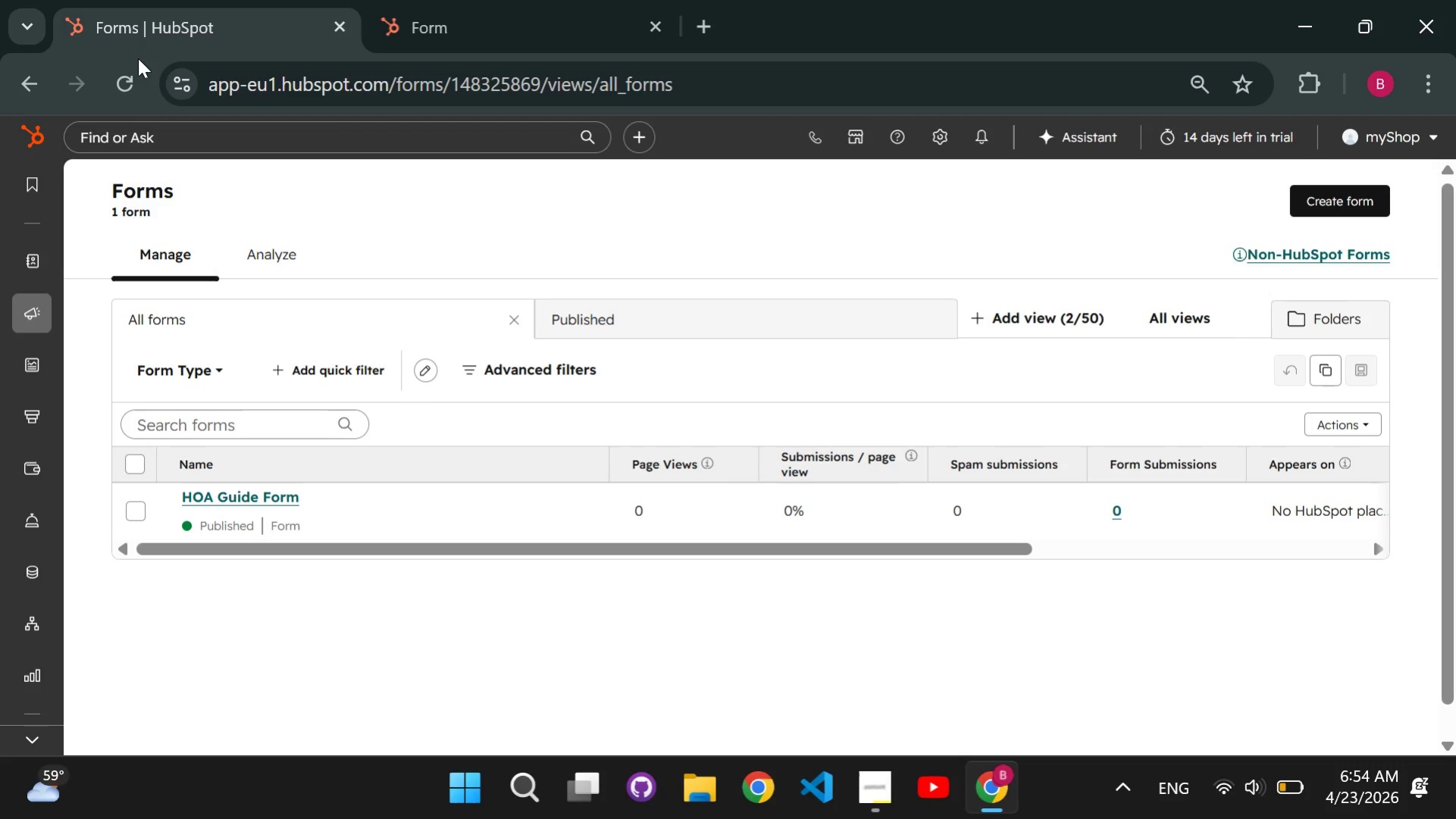 
left_click([123, 80])
 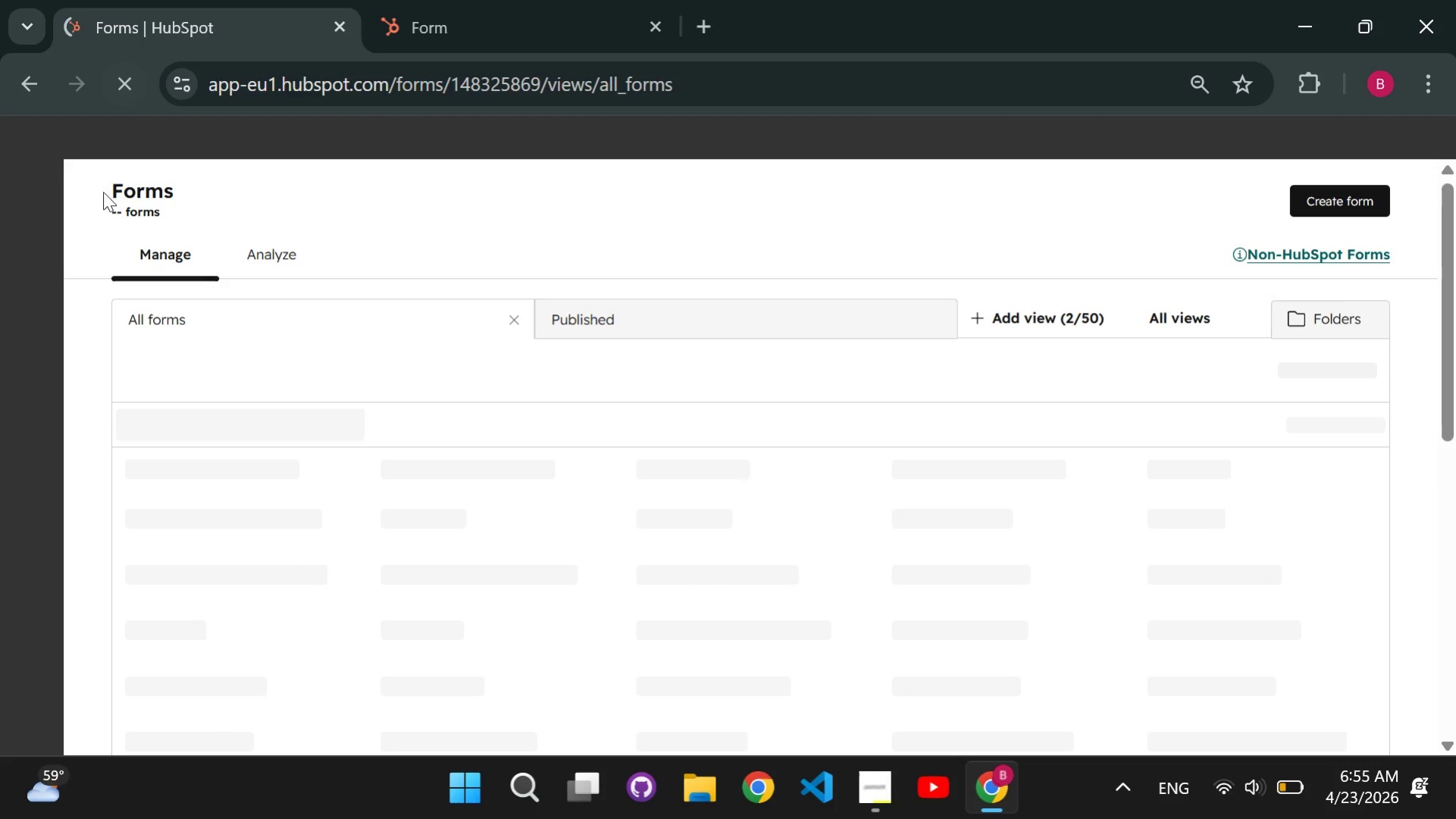 
mouse_move([38, 304])
 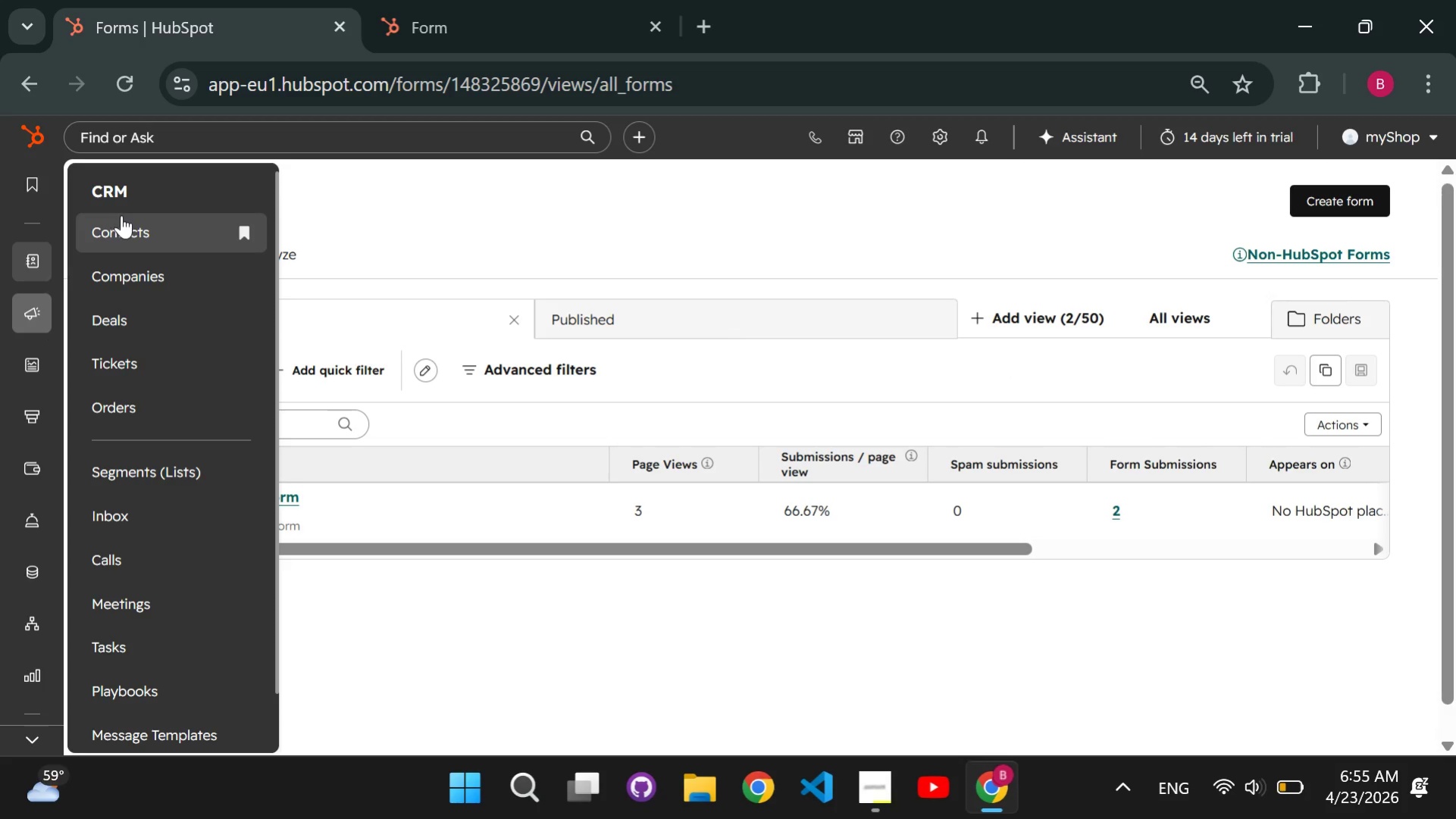 
left_click([121, 224])
 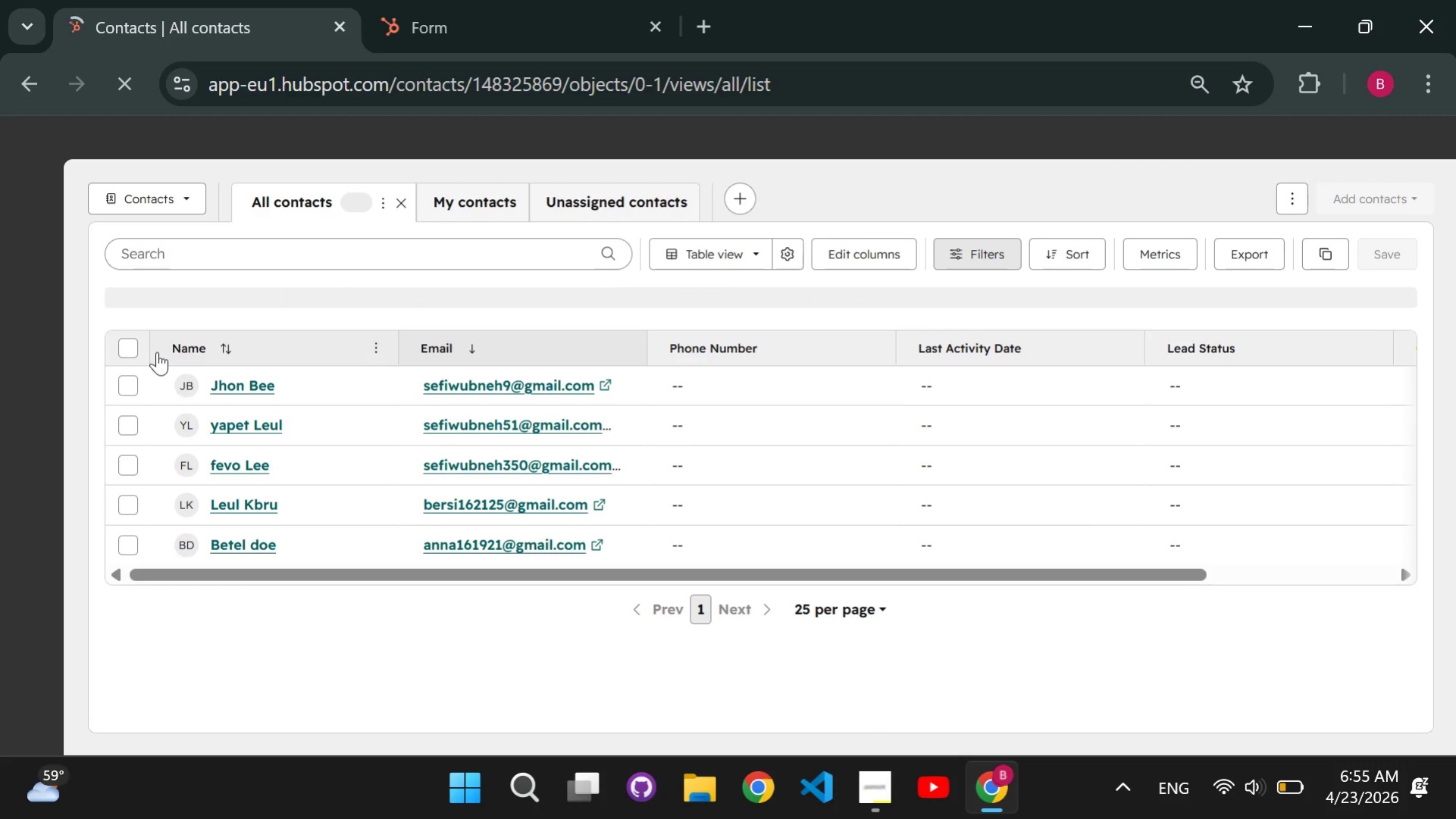 
wait(6.78)
 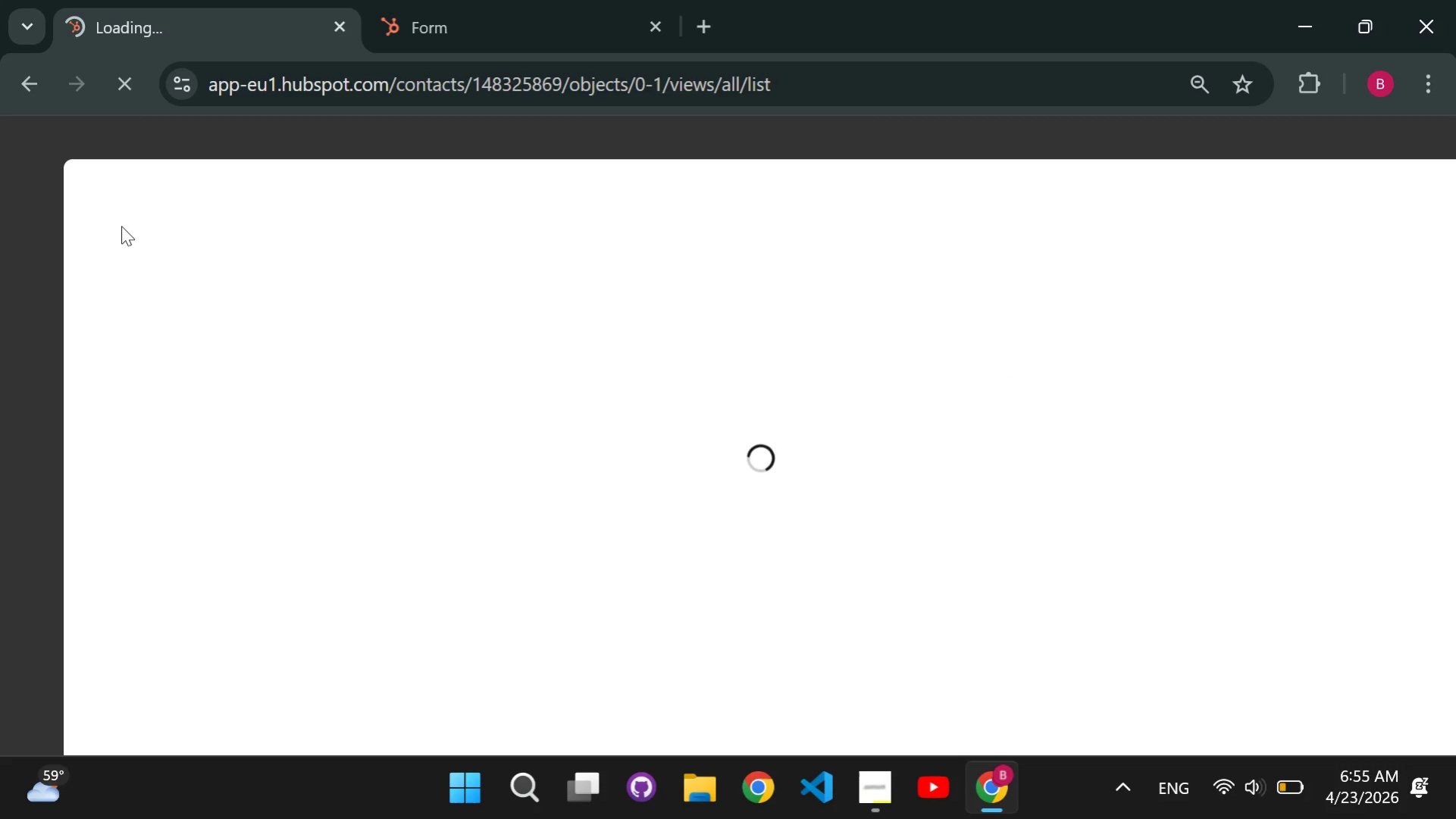 
left_click([134, 349])
 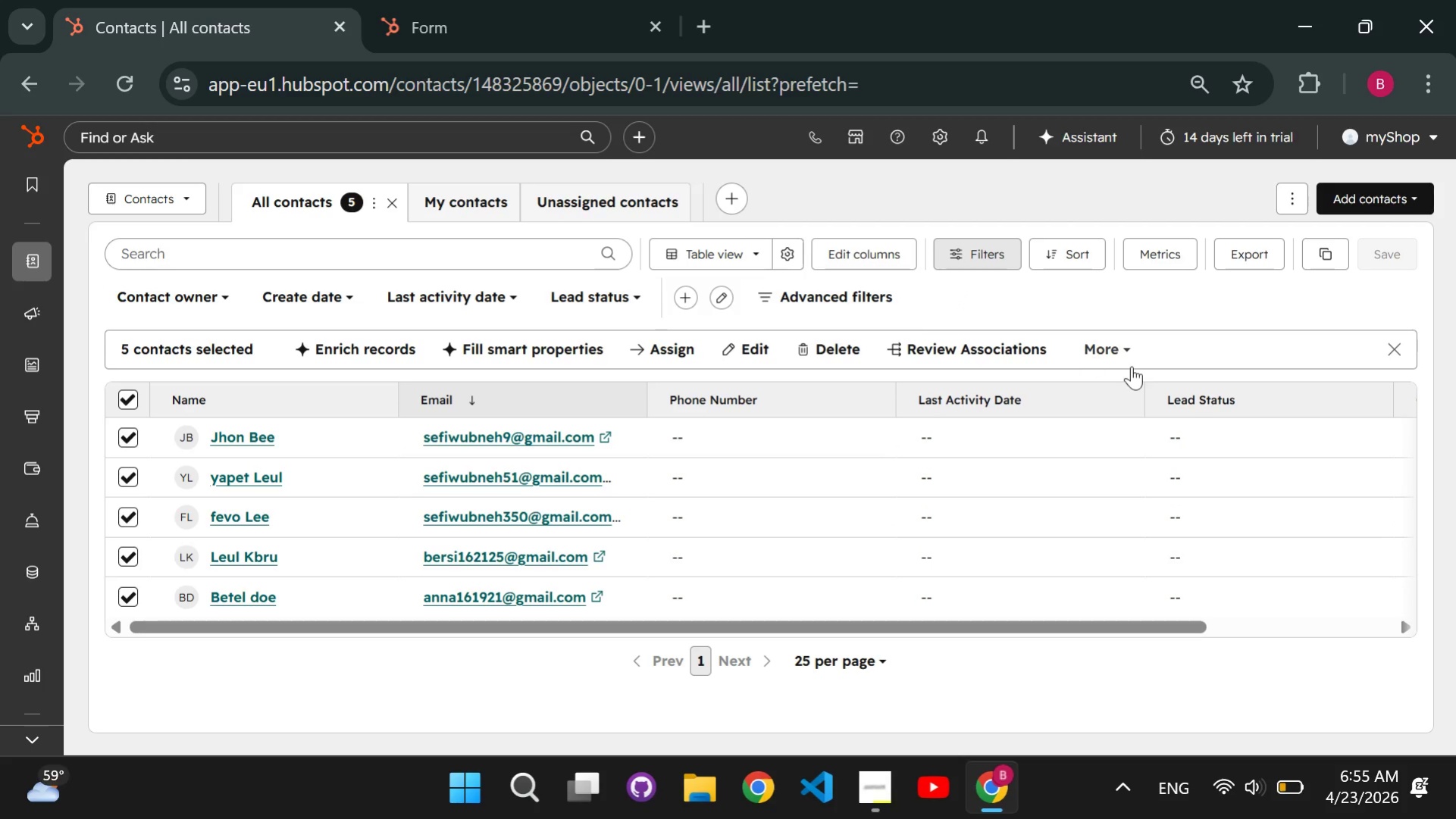 
left_click([1124, 360])
 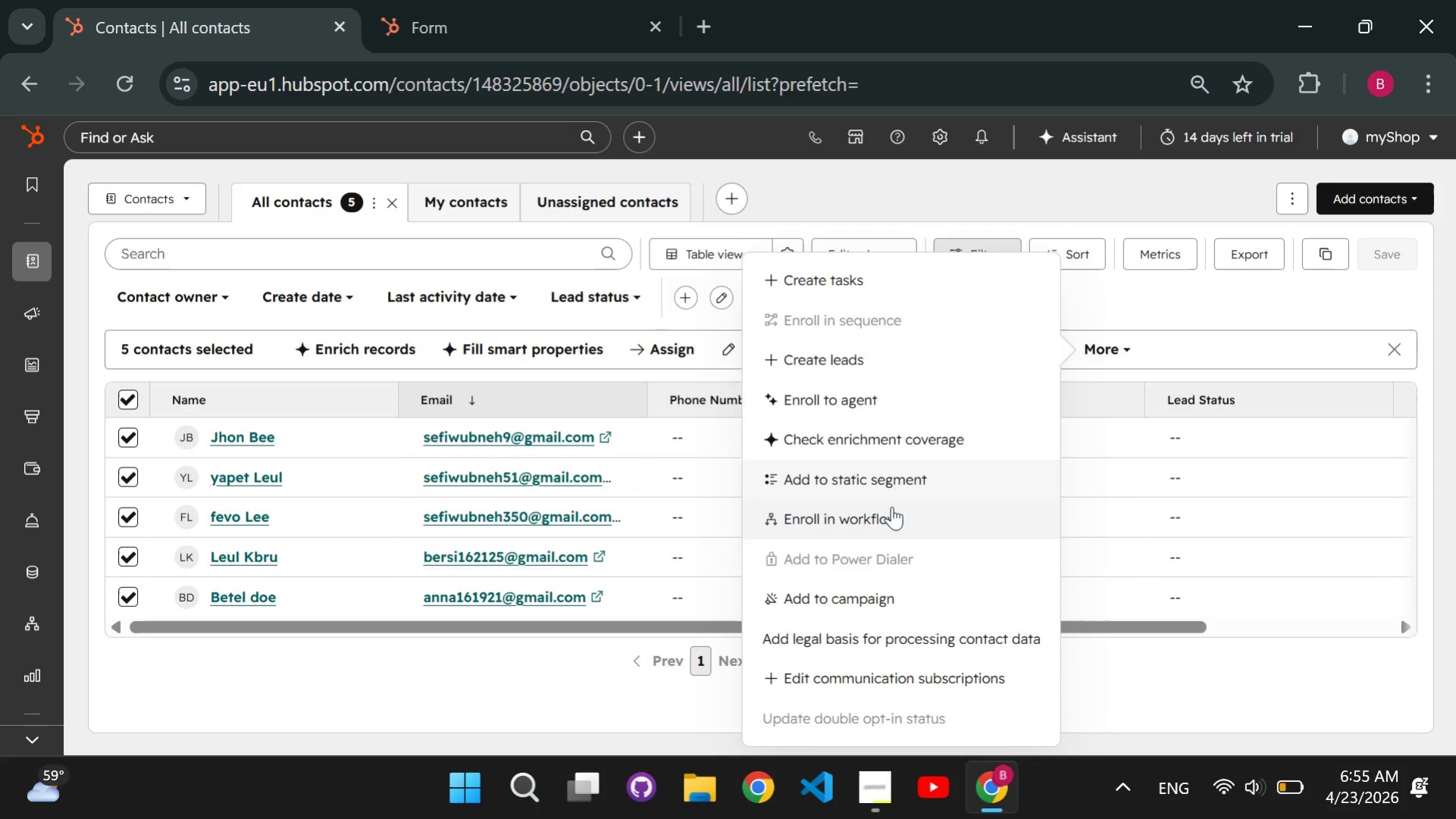 
left_click([890, 512])
 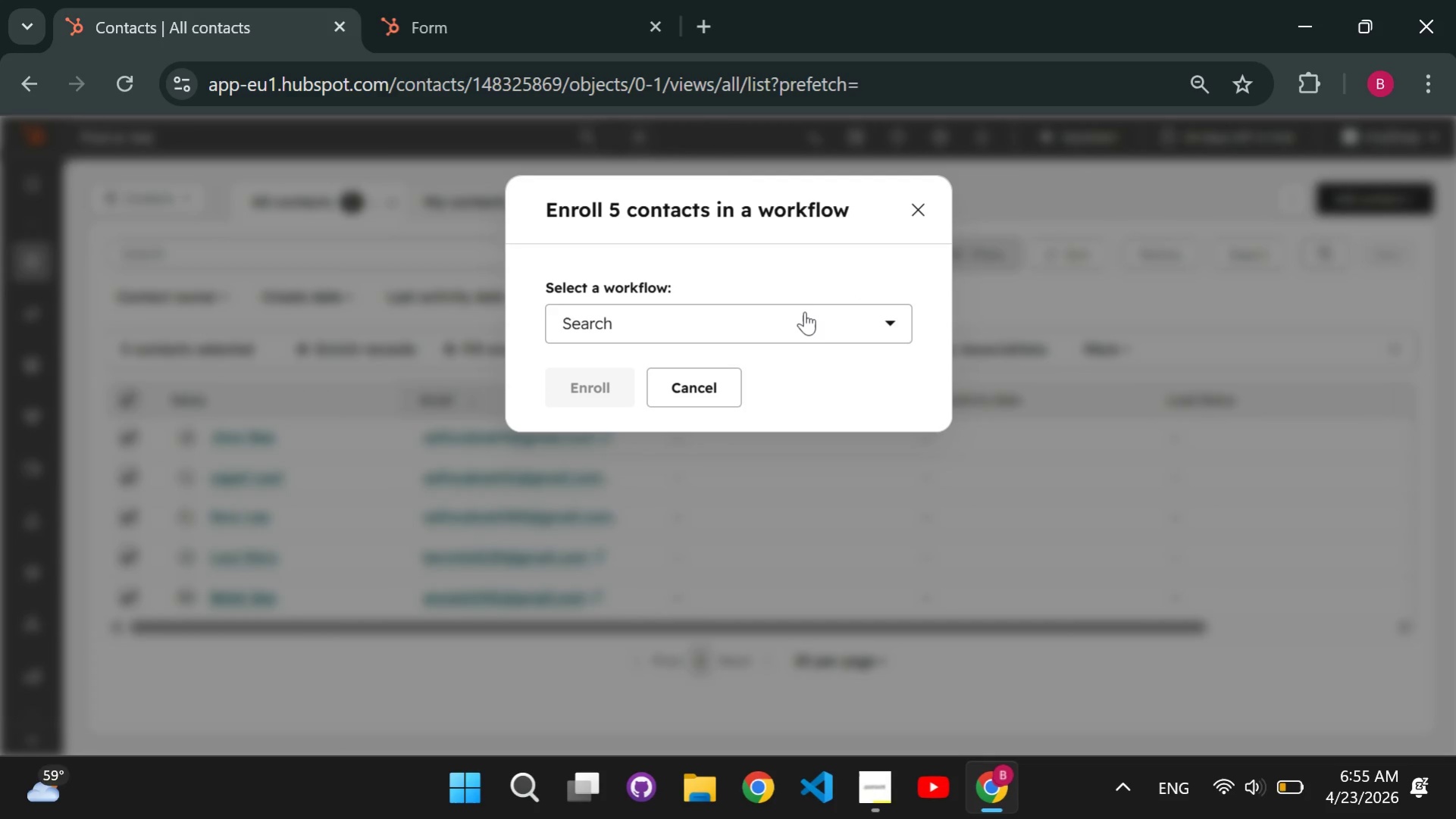 
left_click([802, 315])
 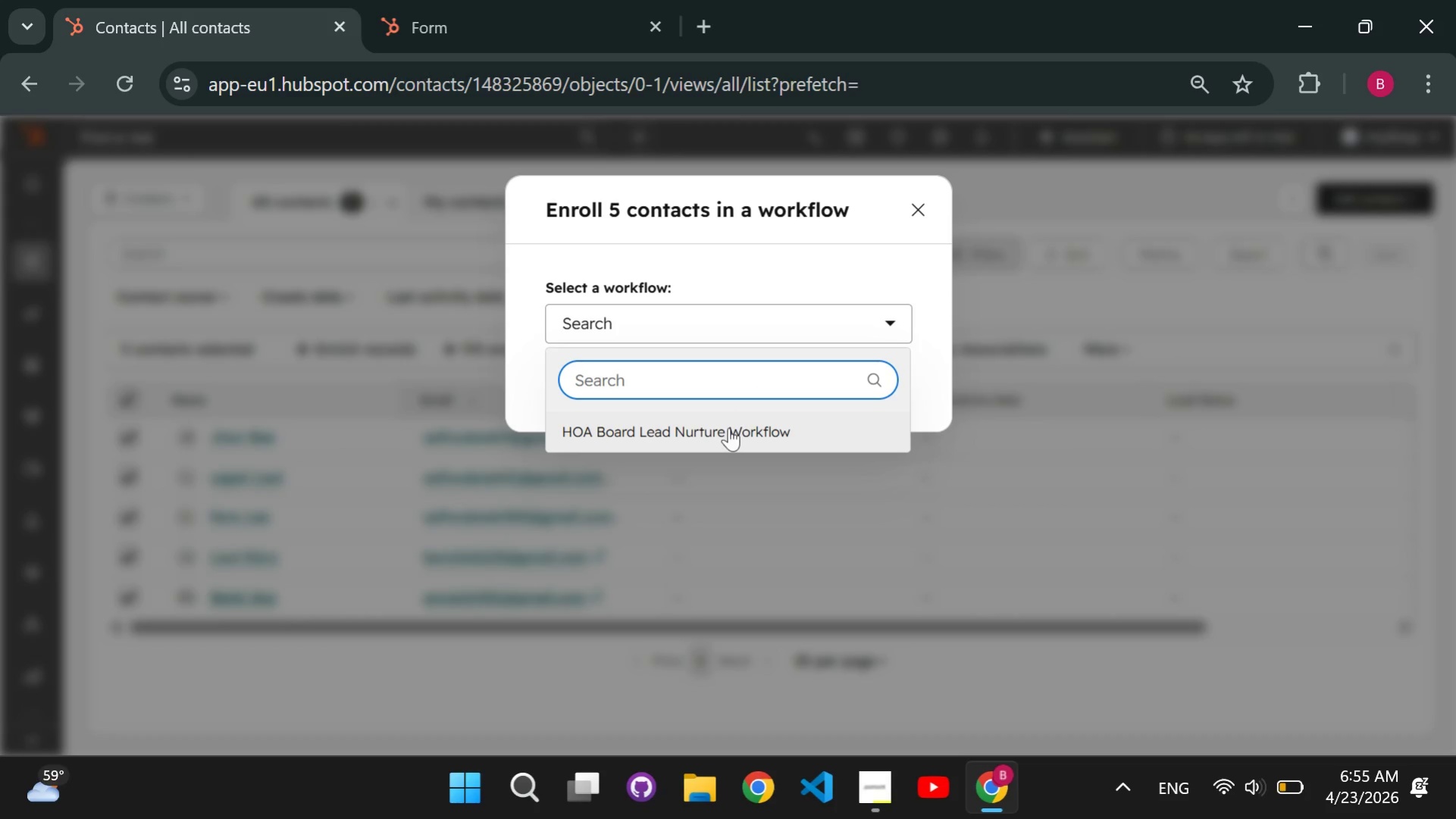 
left_click([728, 427])
 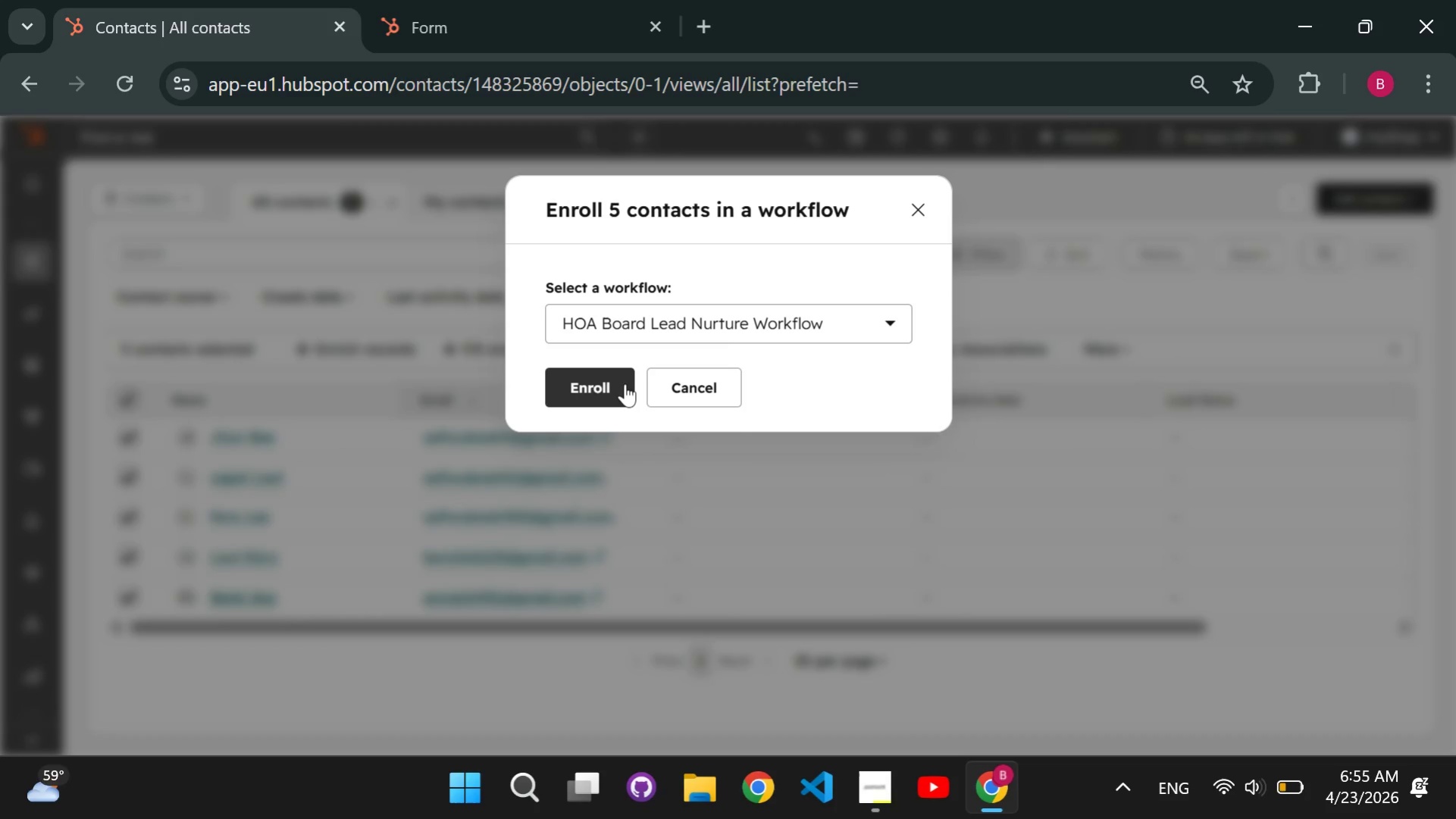 
left_click([615, 386])
 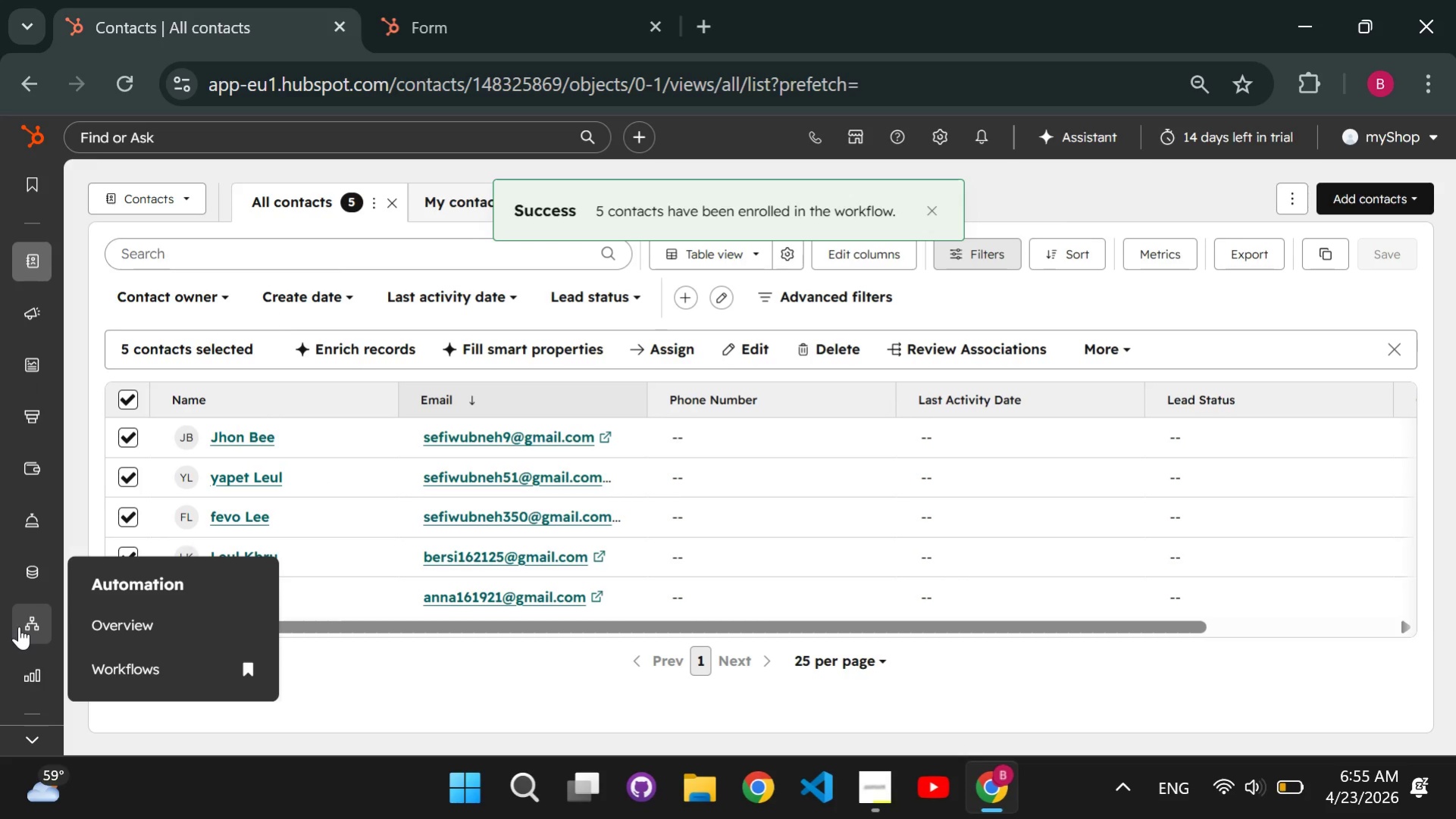 
wait(5.41)
 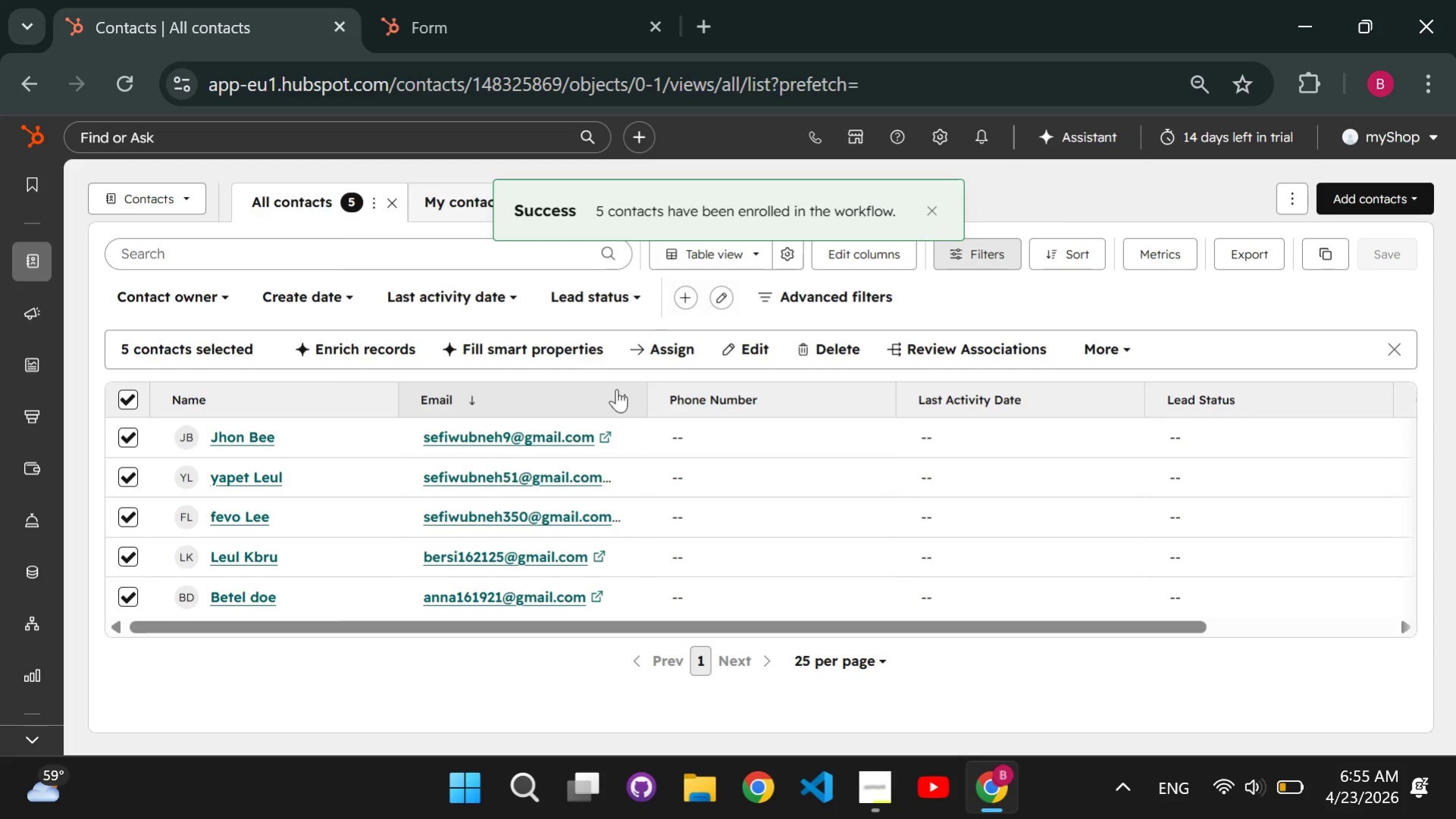 
left_click([104, 652])
 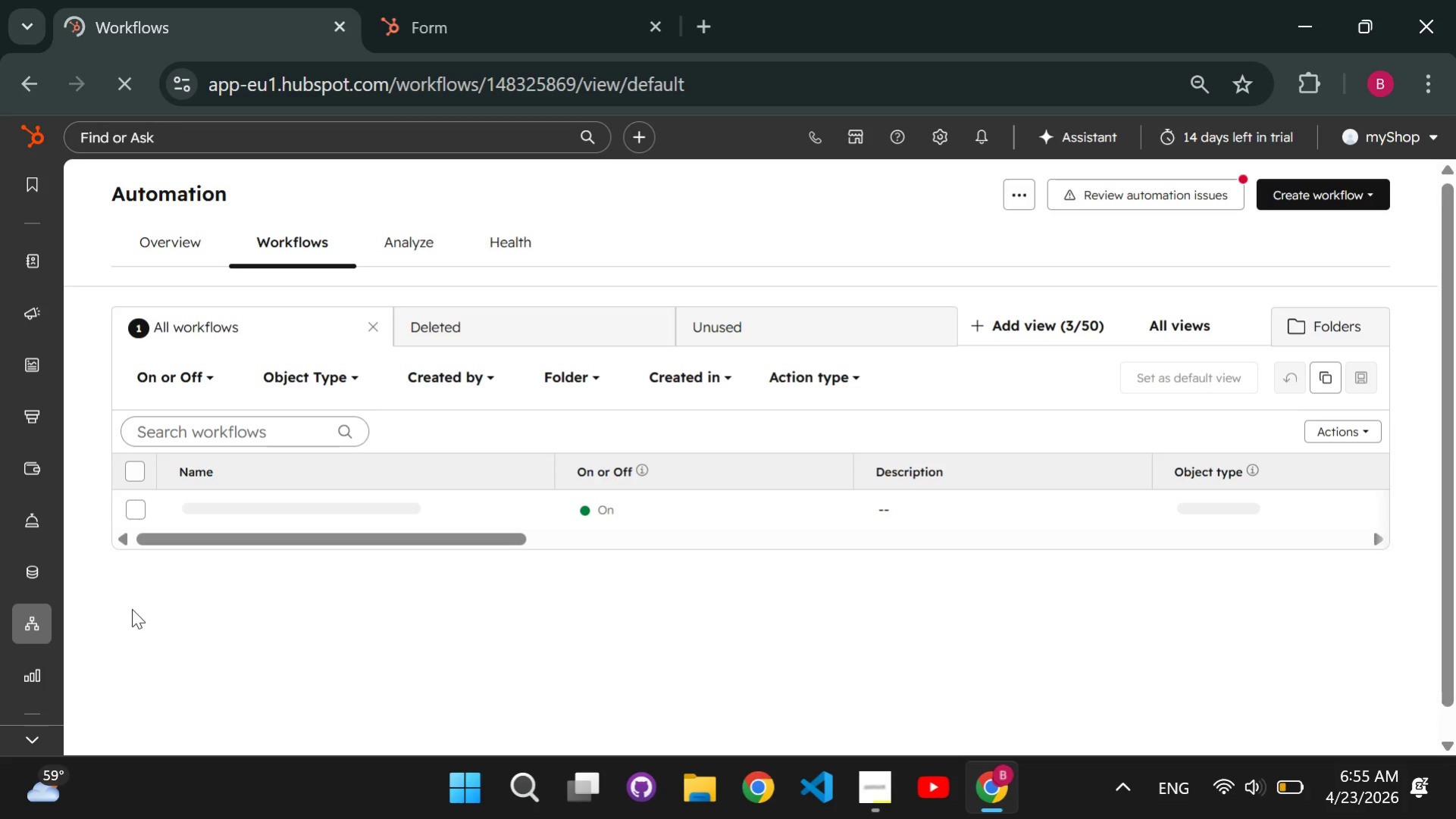 
wait(8.55)
 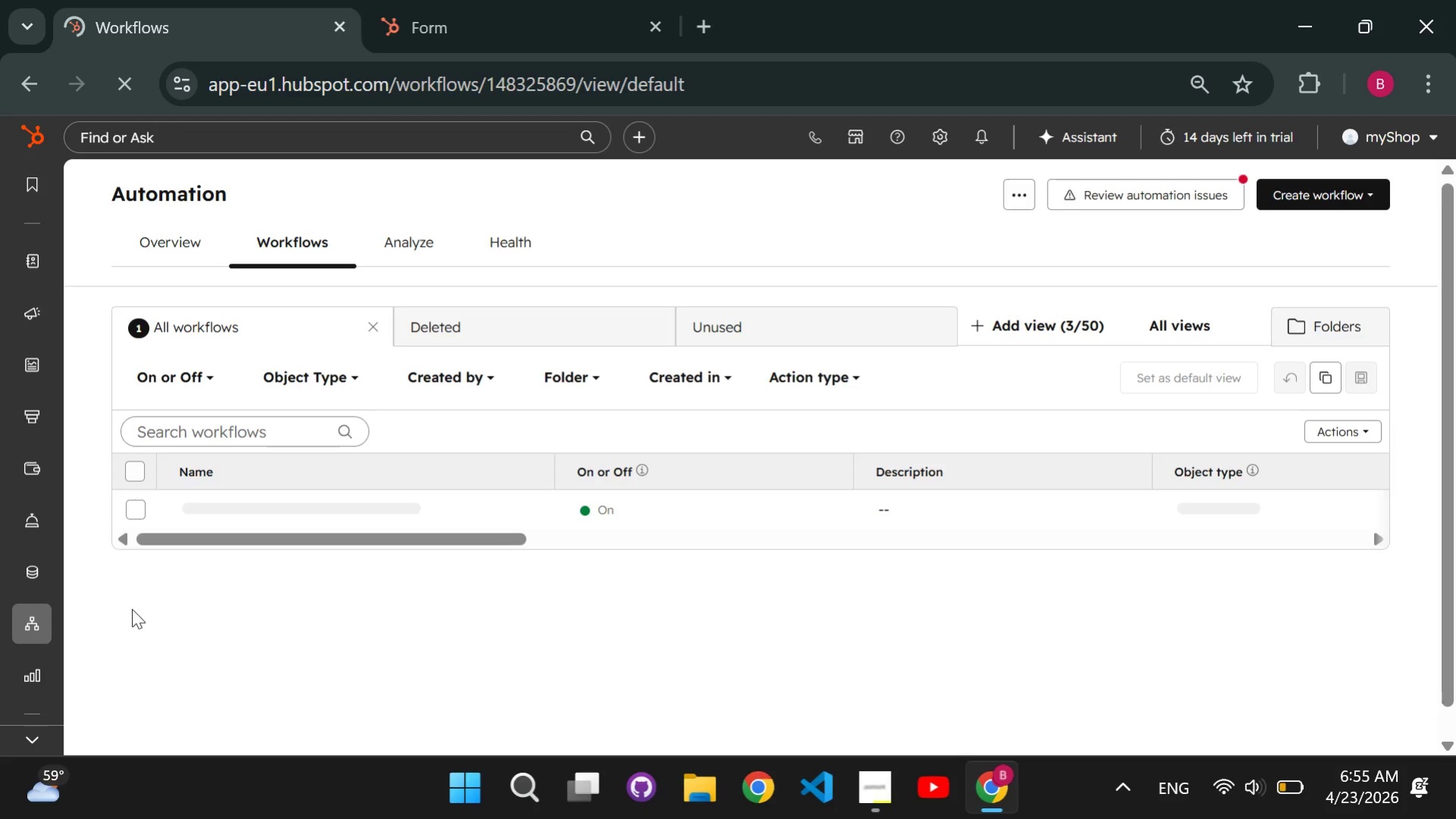 
left_click([257, 623])
 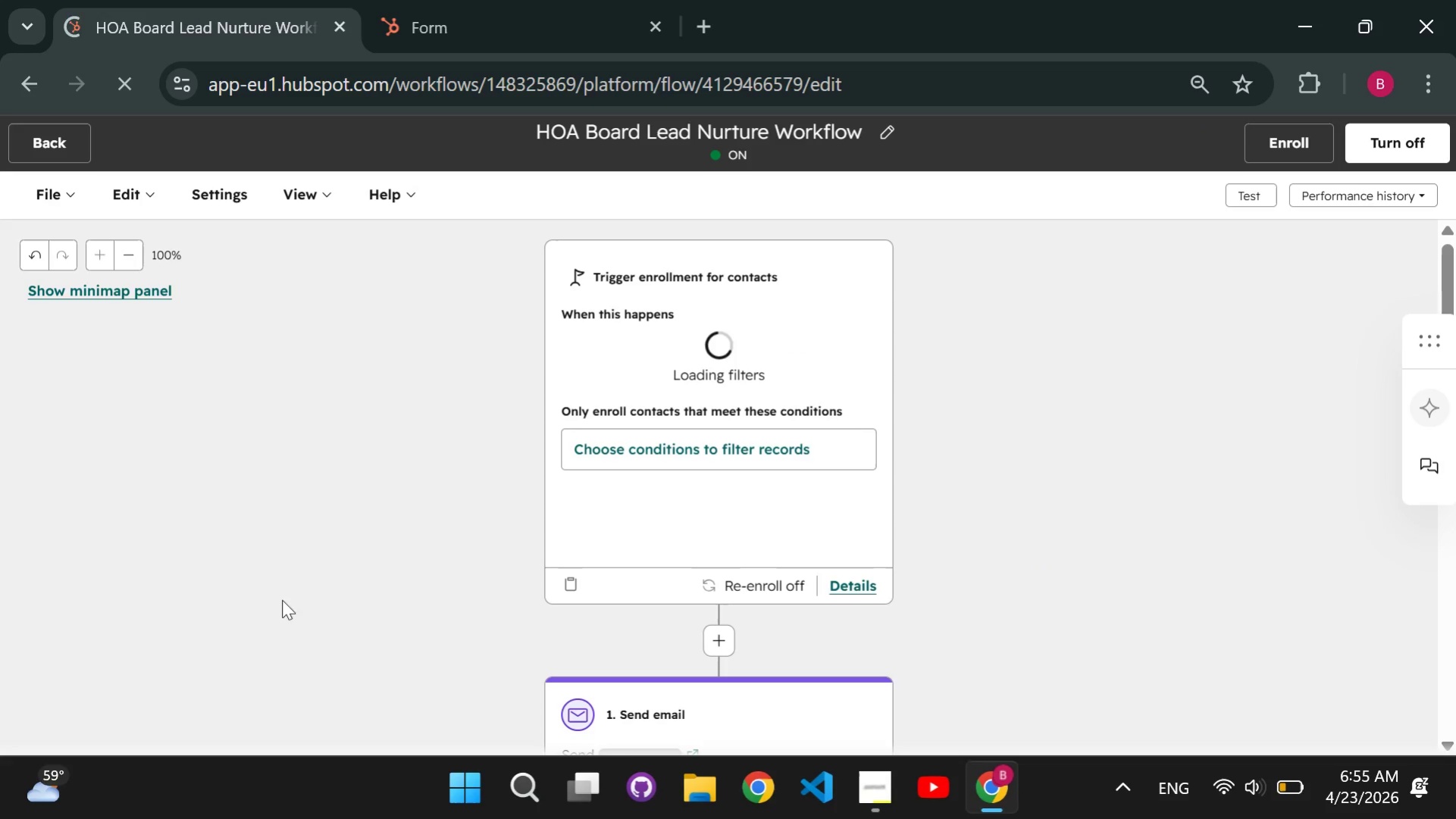 
wait(6.47)
 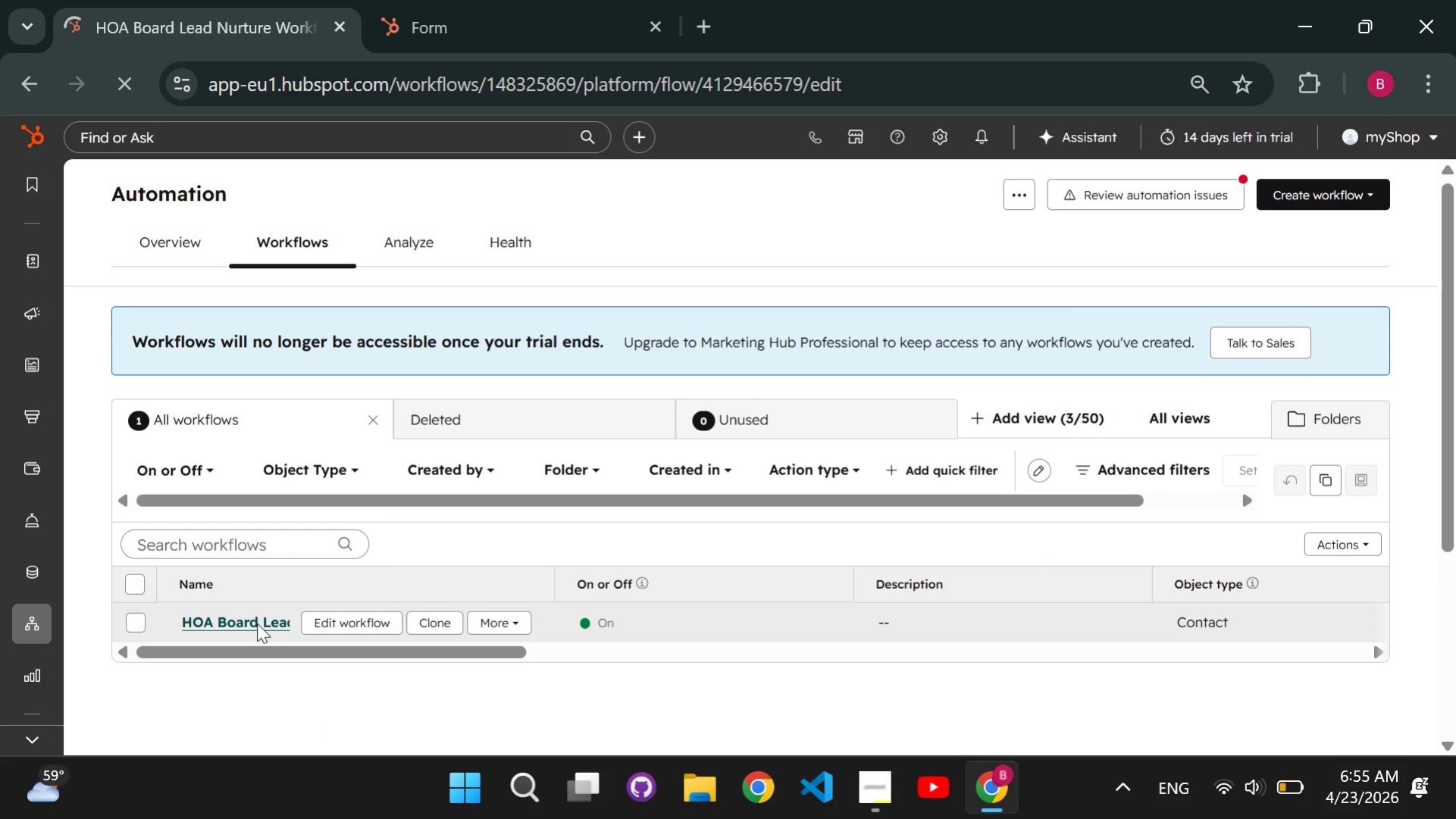 
left_click([1287, 149])
 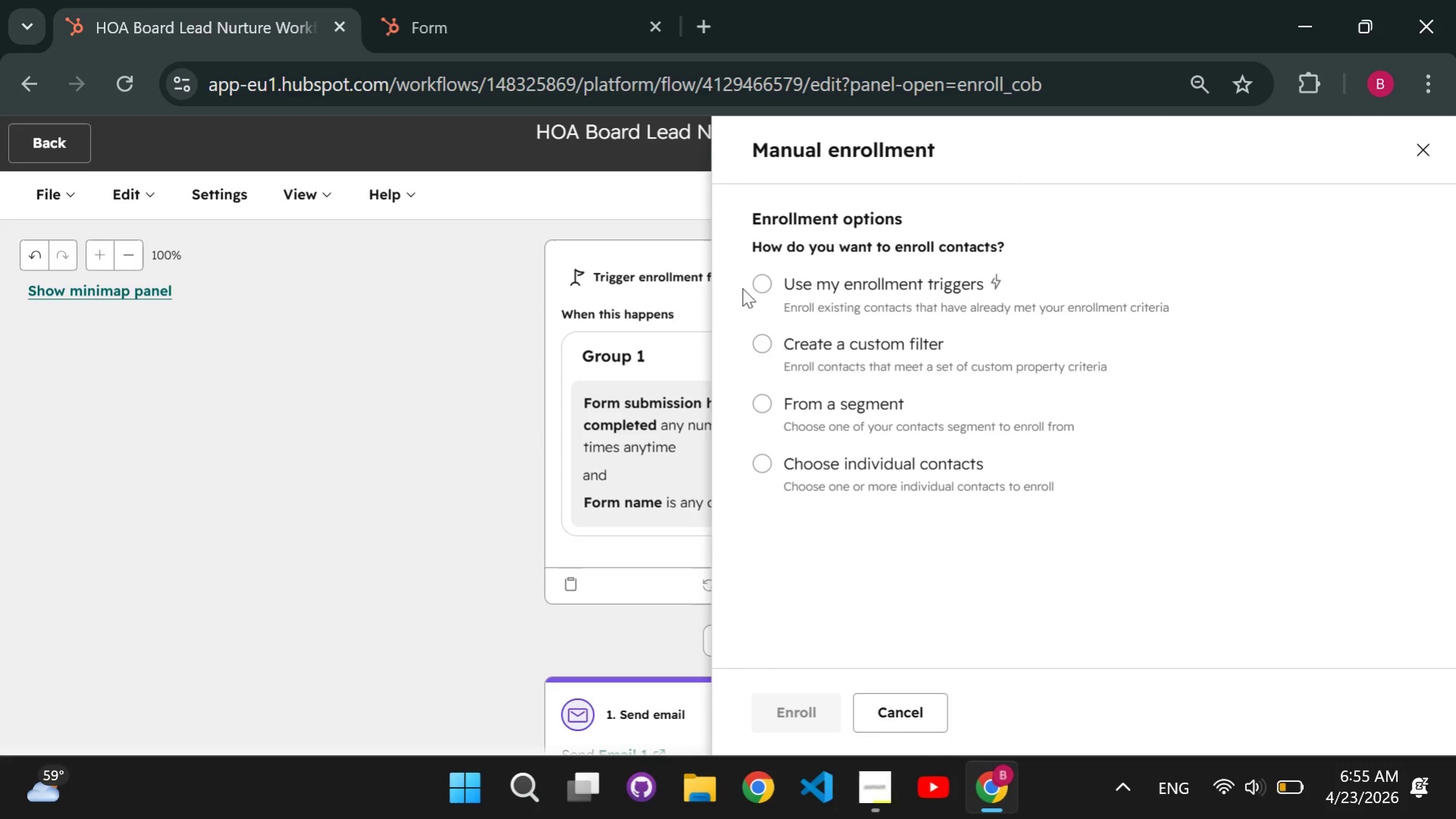 
left_click([766, 286])
 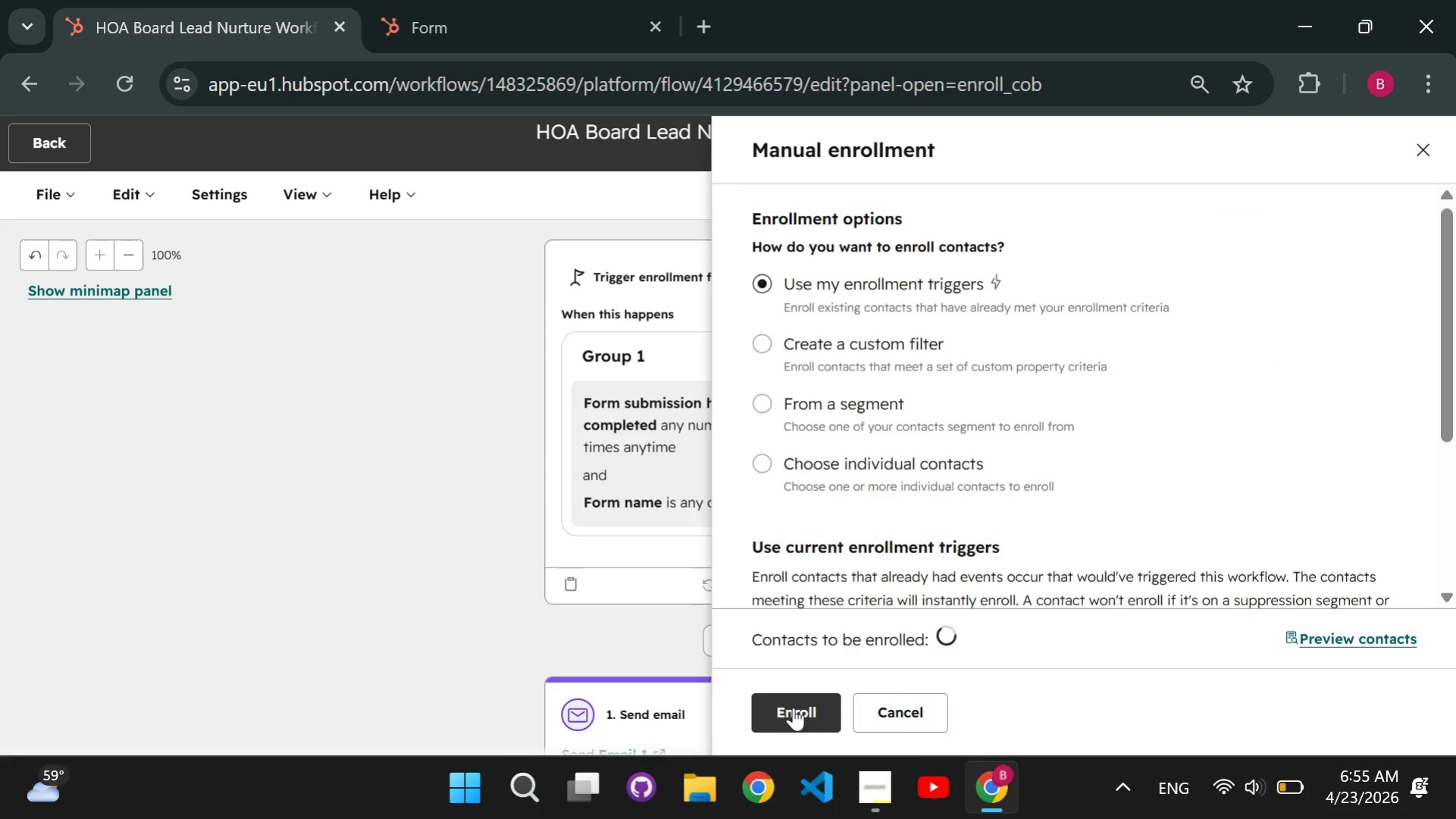 
left_click([793, 707])
 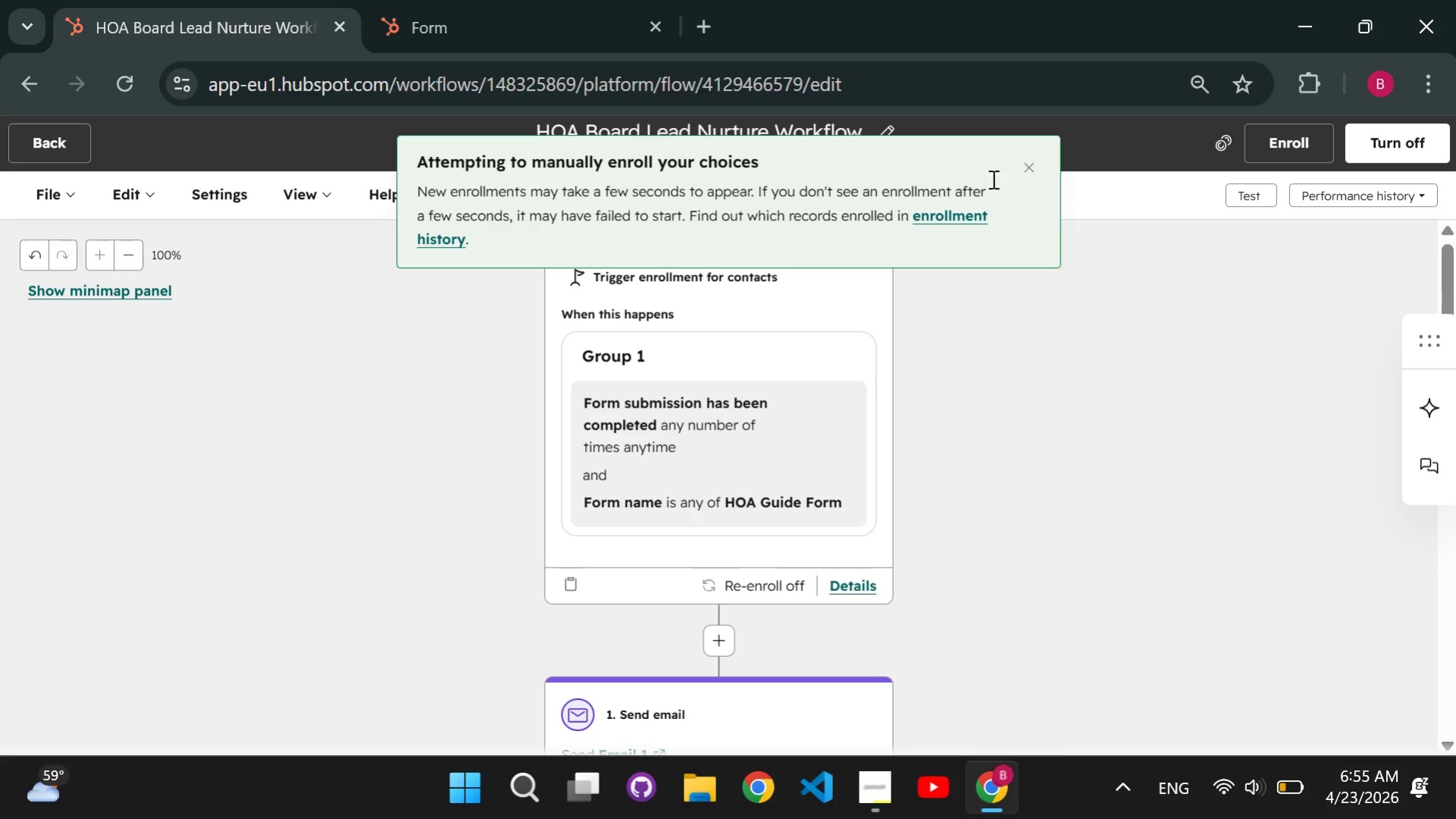 
wait(6.62)
 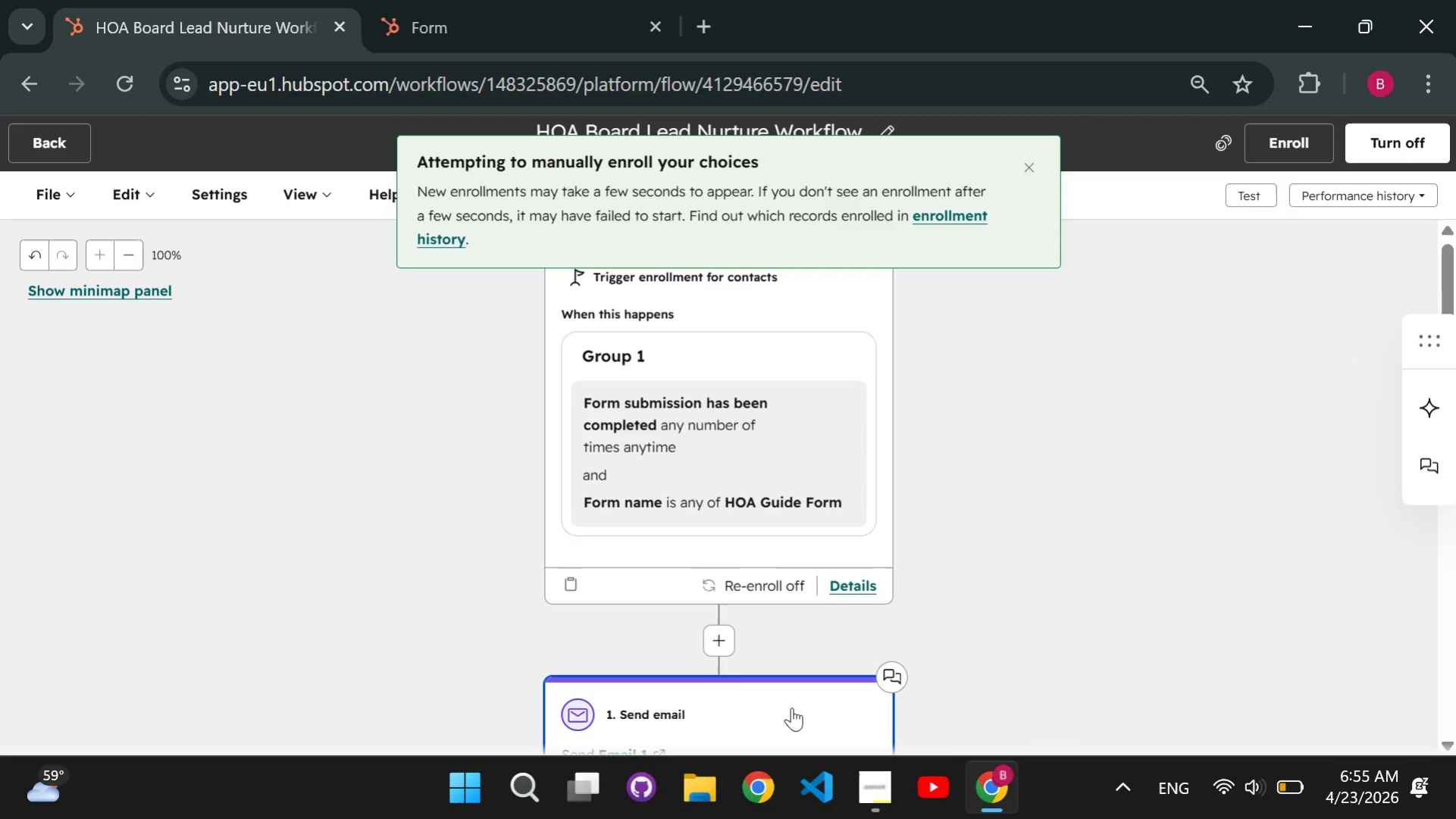 
left_click([1026, 177])
 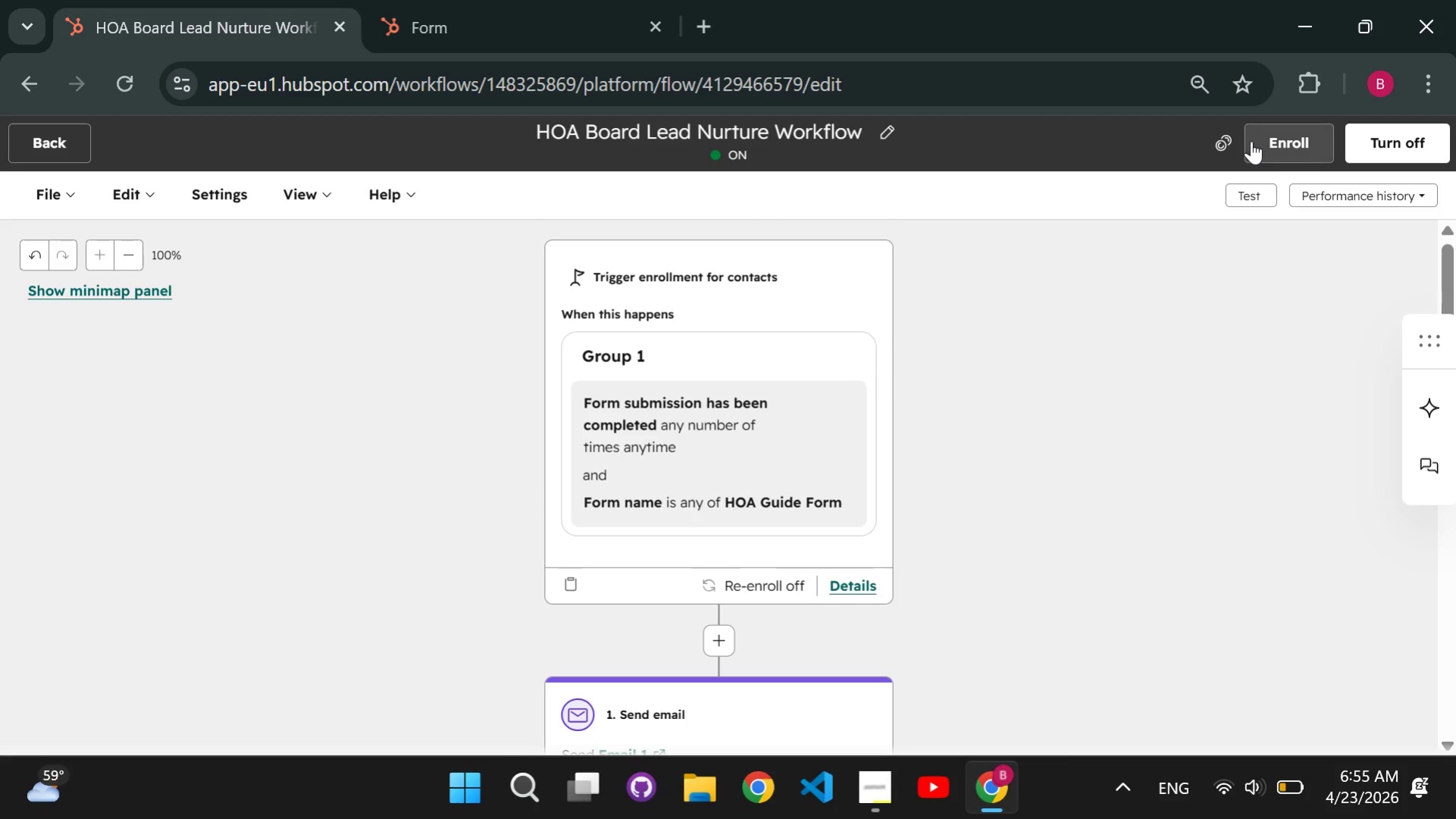 
left_click([1251, 141])
 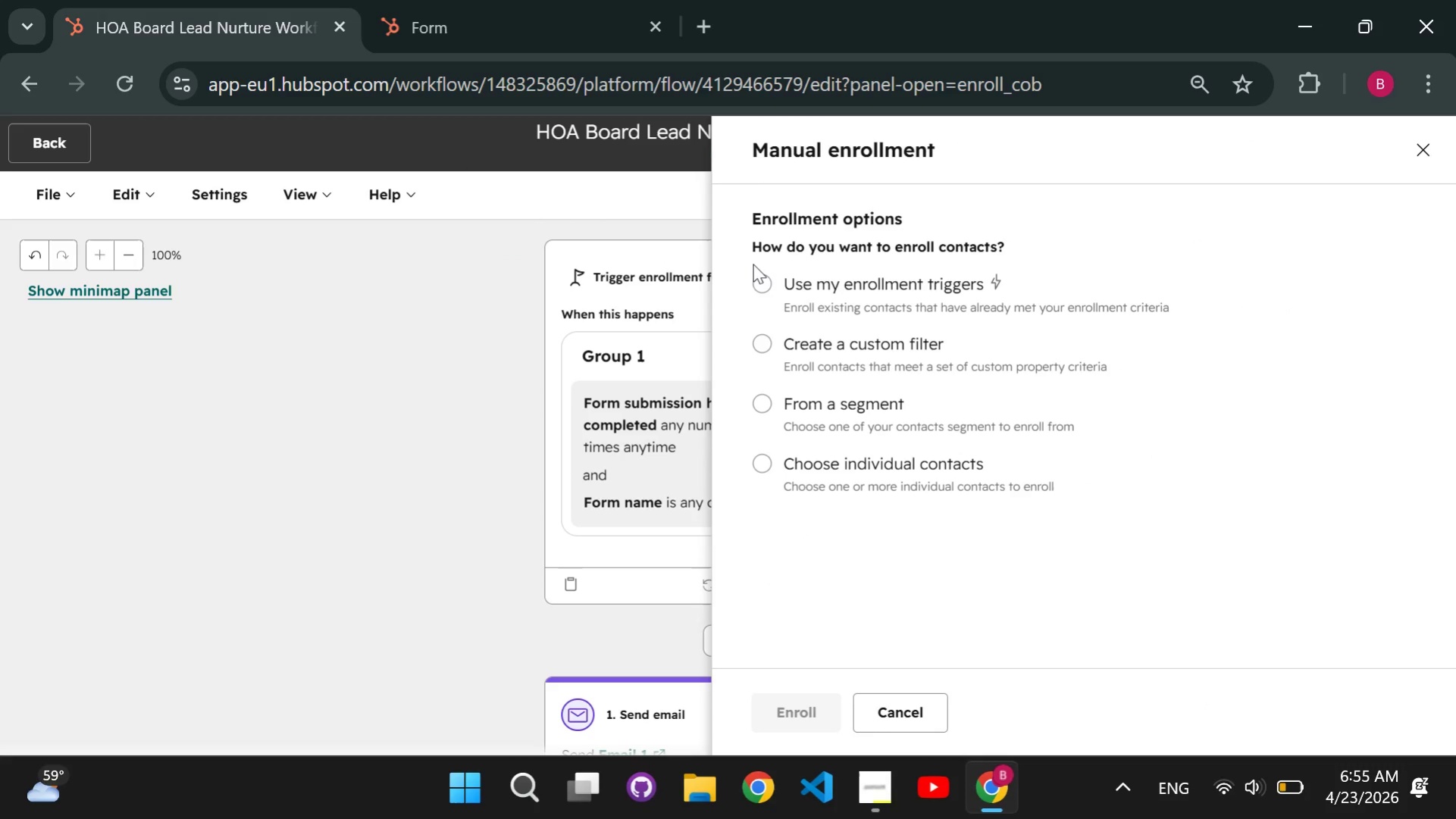 
left_click([760, 279])
 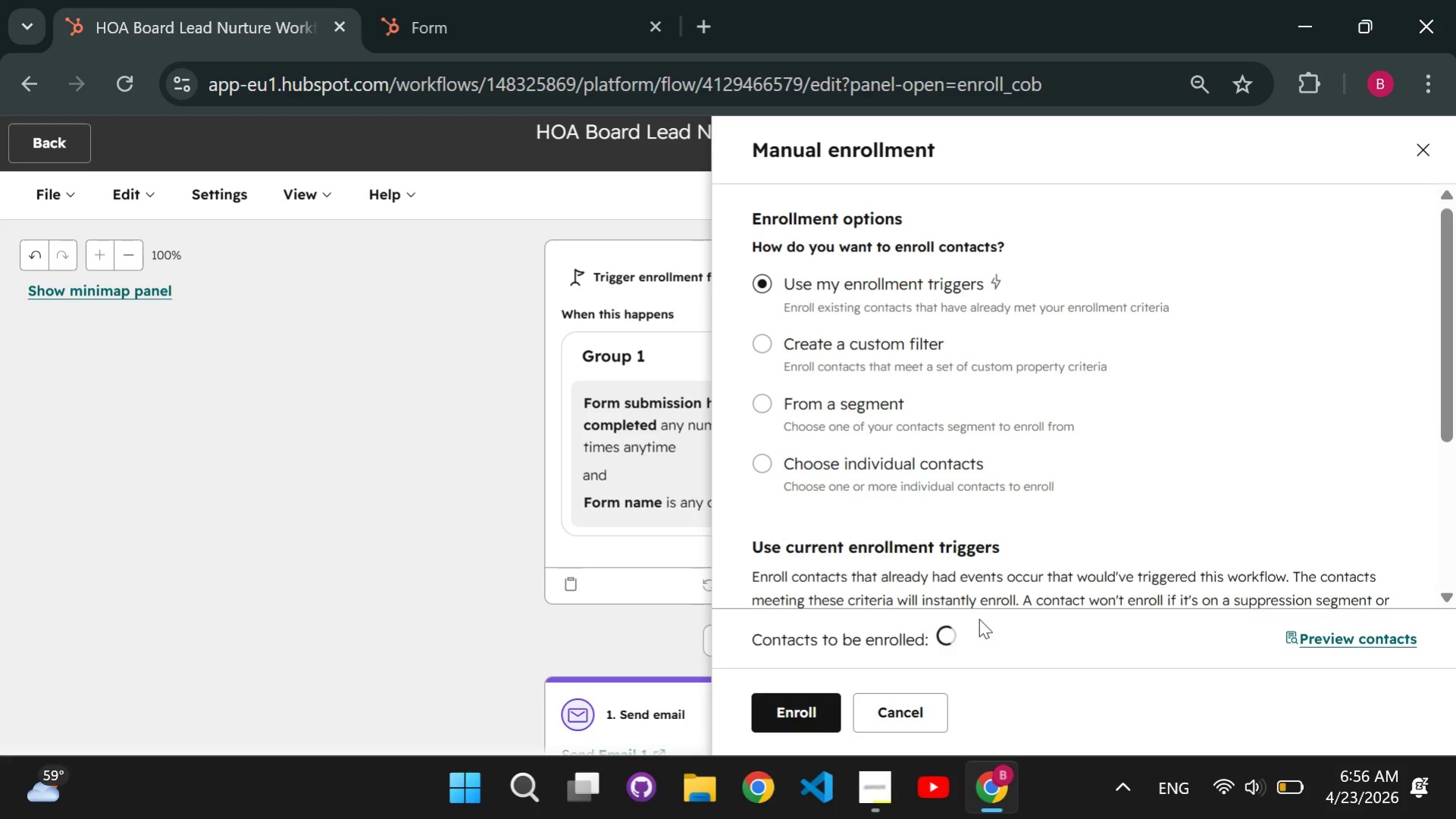 
wait(10.8)
 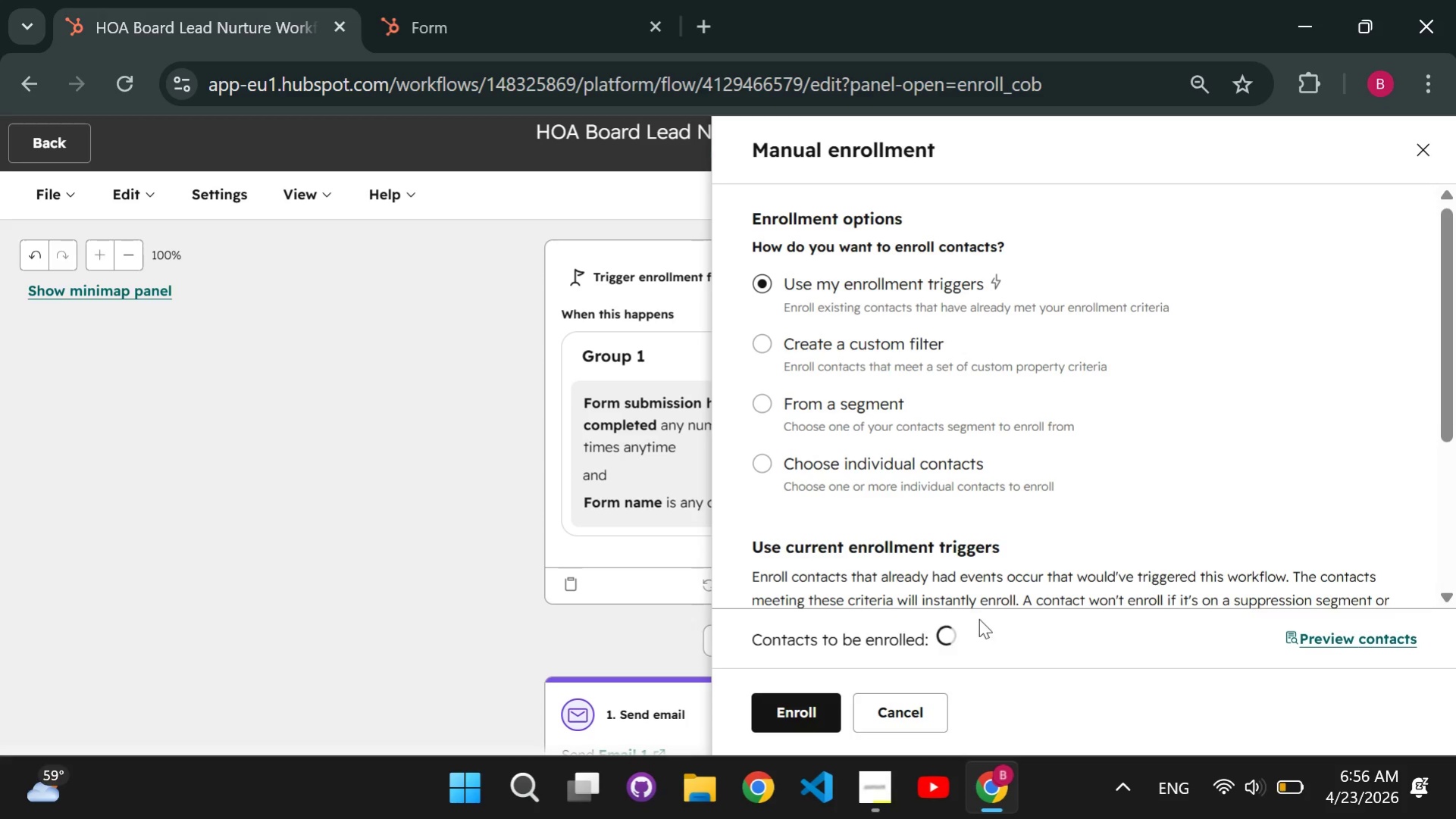 
left_click([1386, 157])
 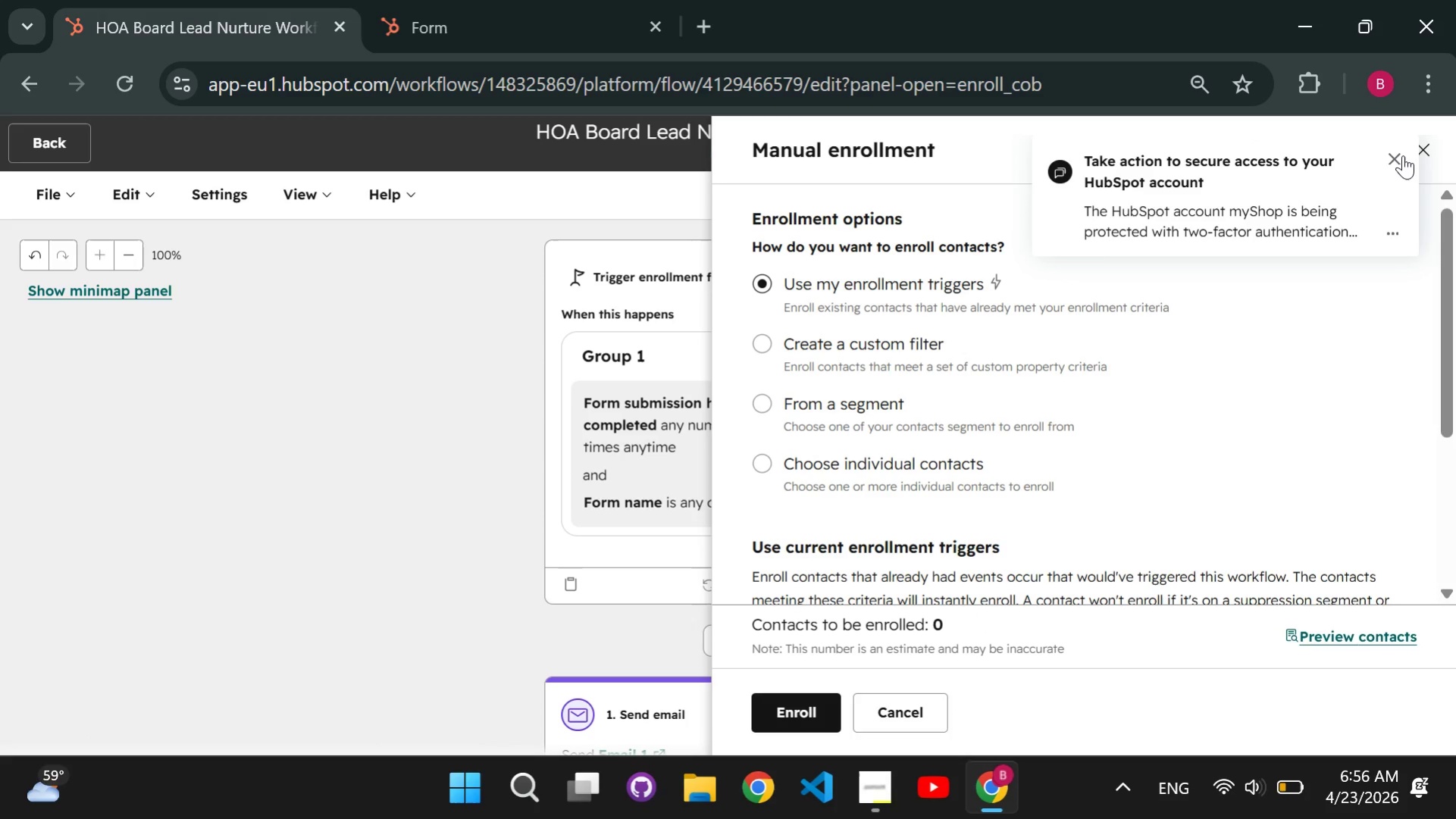 
left_click([1402, 155])
 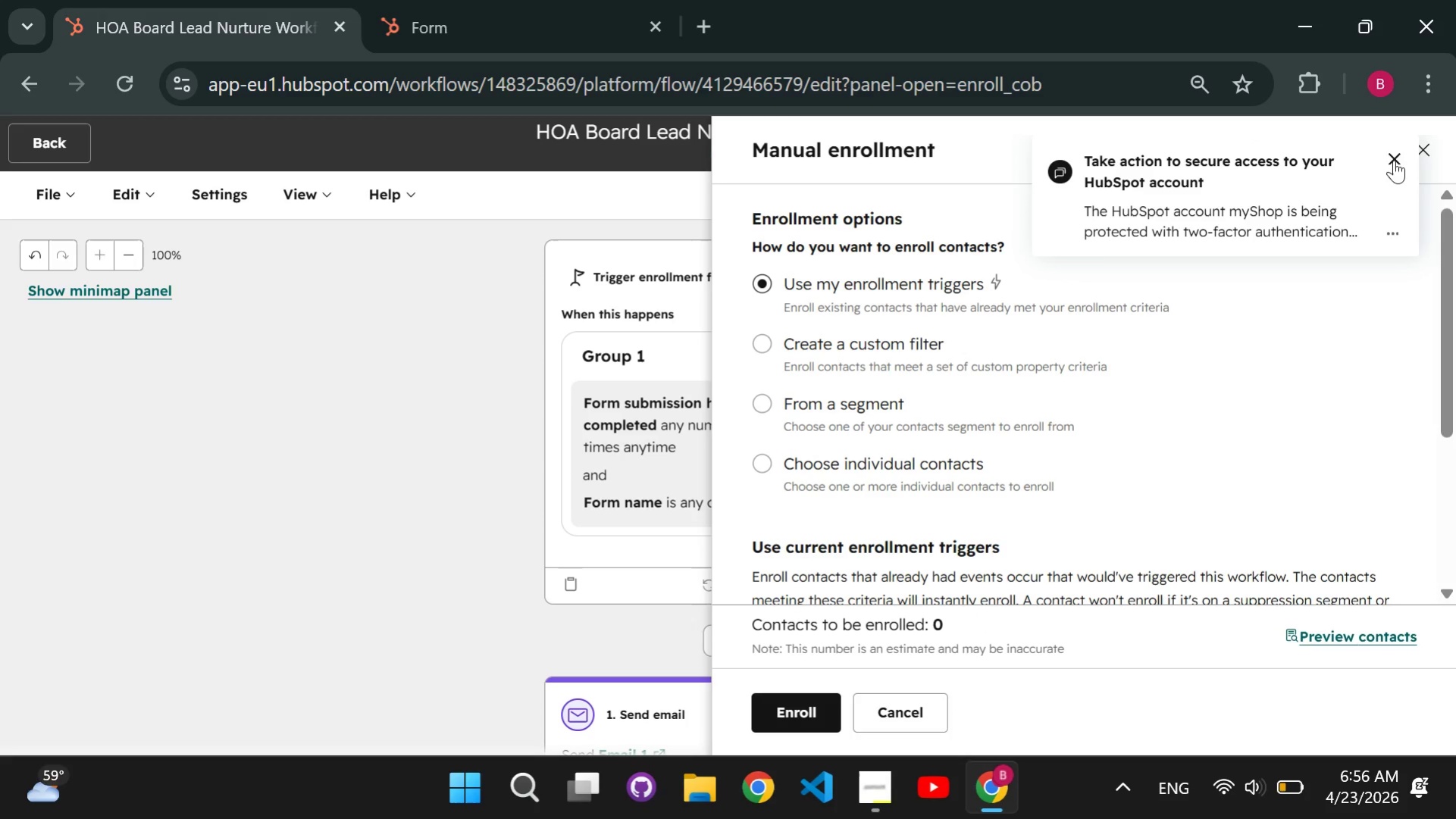 
left_click([1393, 160])
 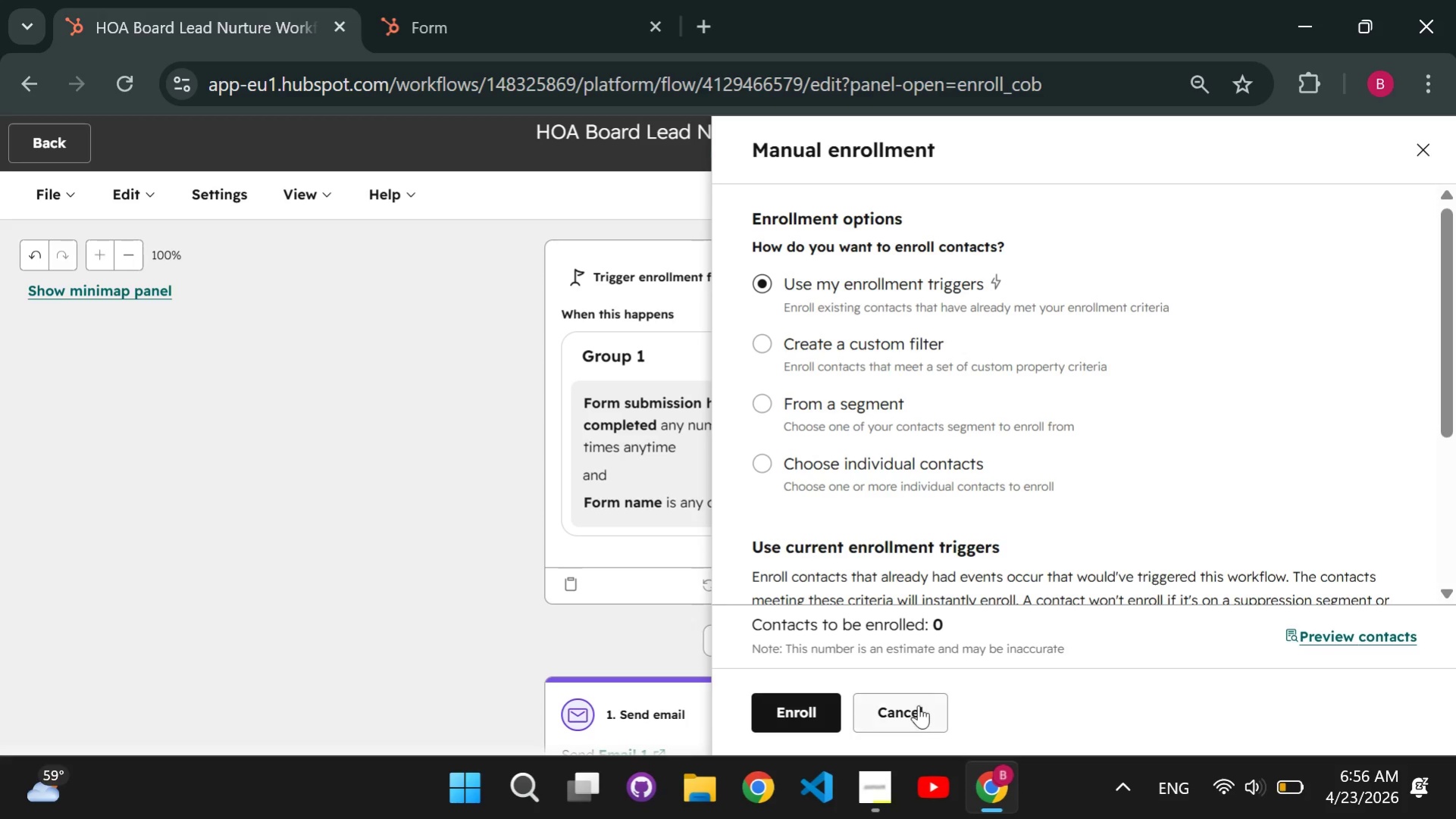 
left_click([912, 718])
 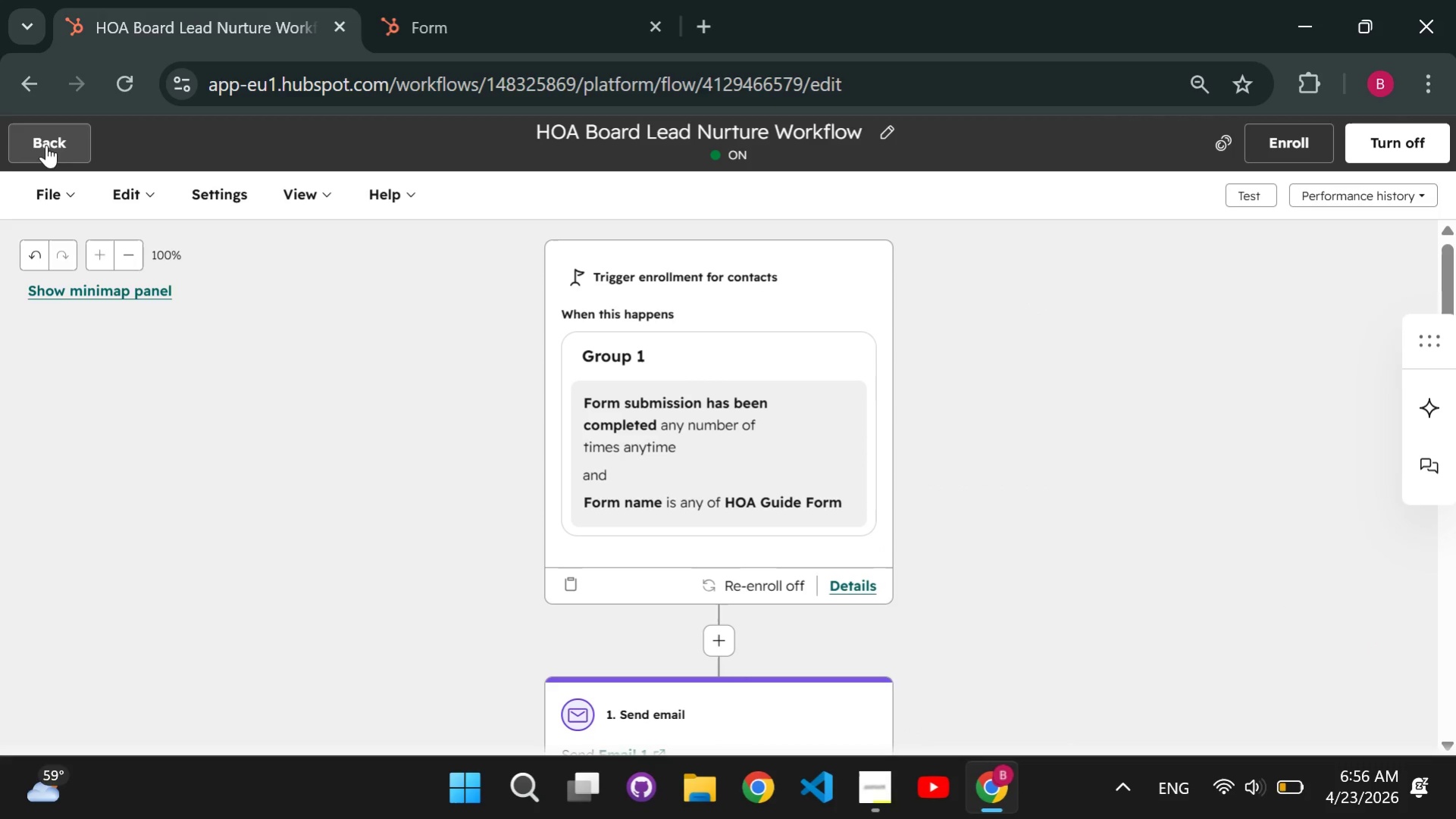 
left_click([46, 145])
 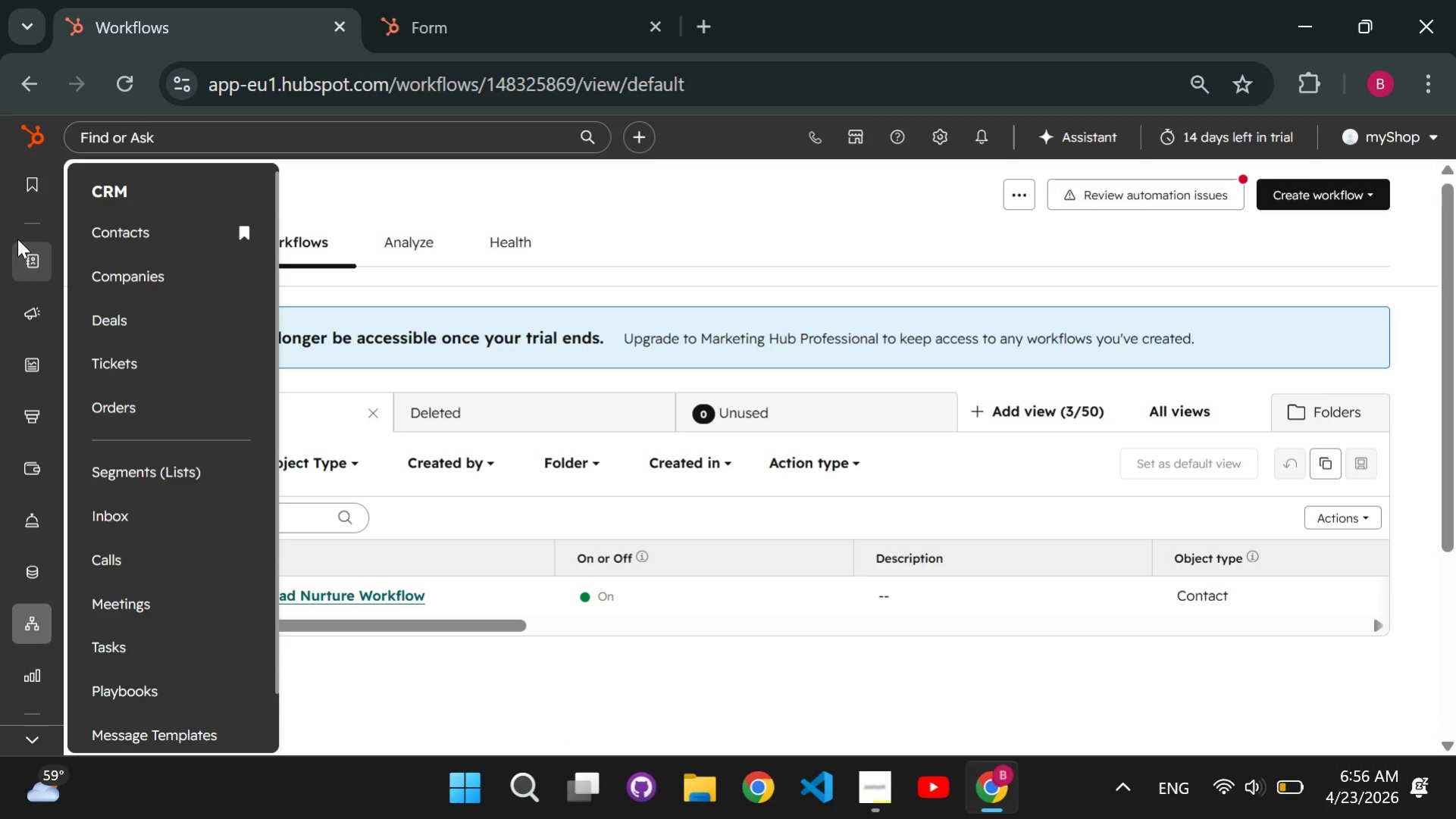 
wait(5.36)
 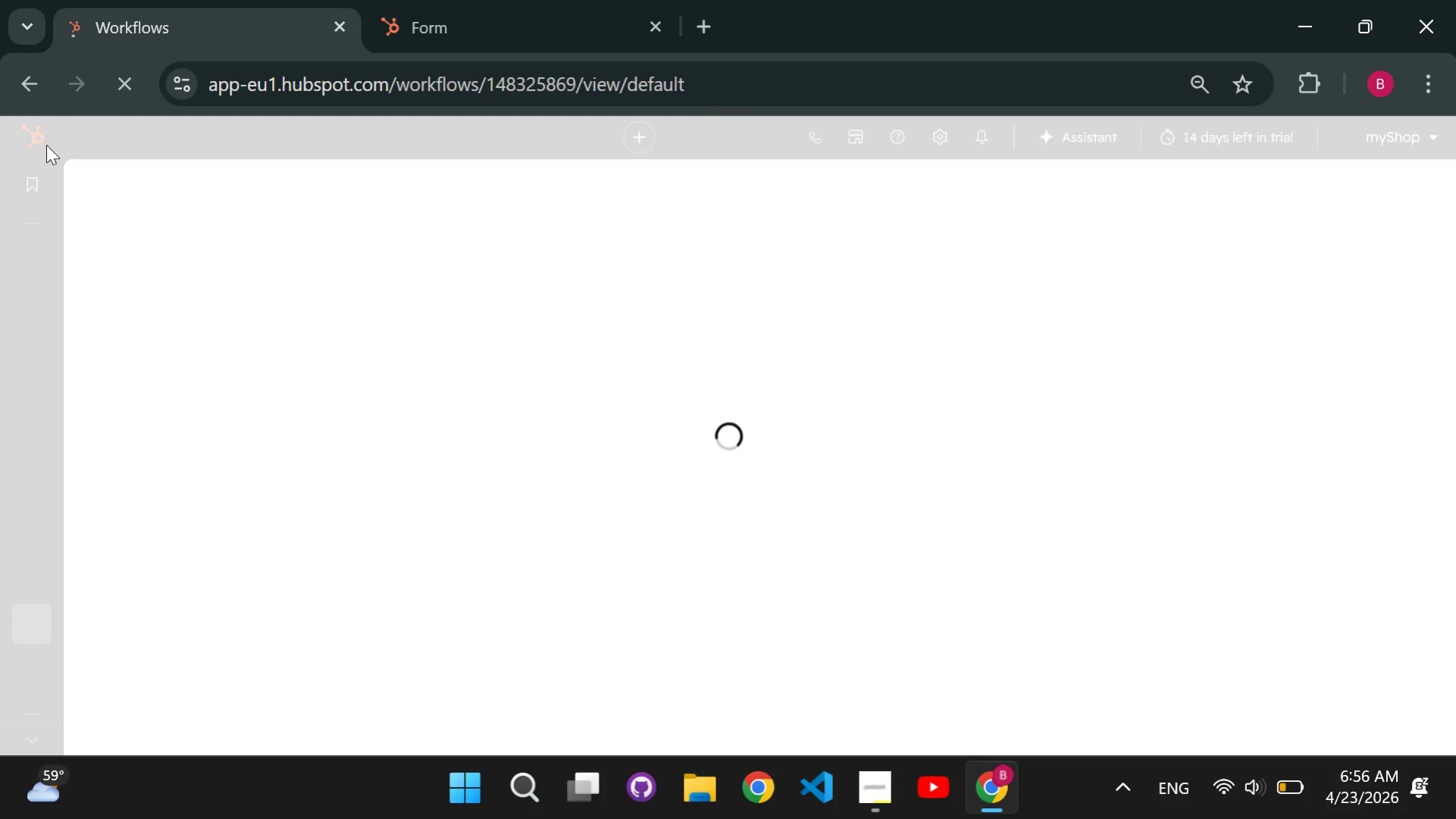 
left_click([139, 235])
 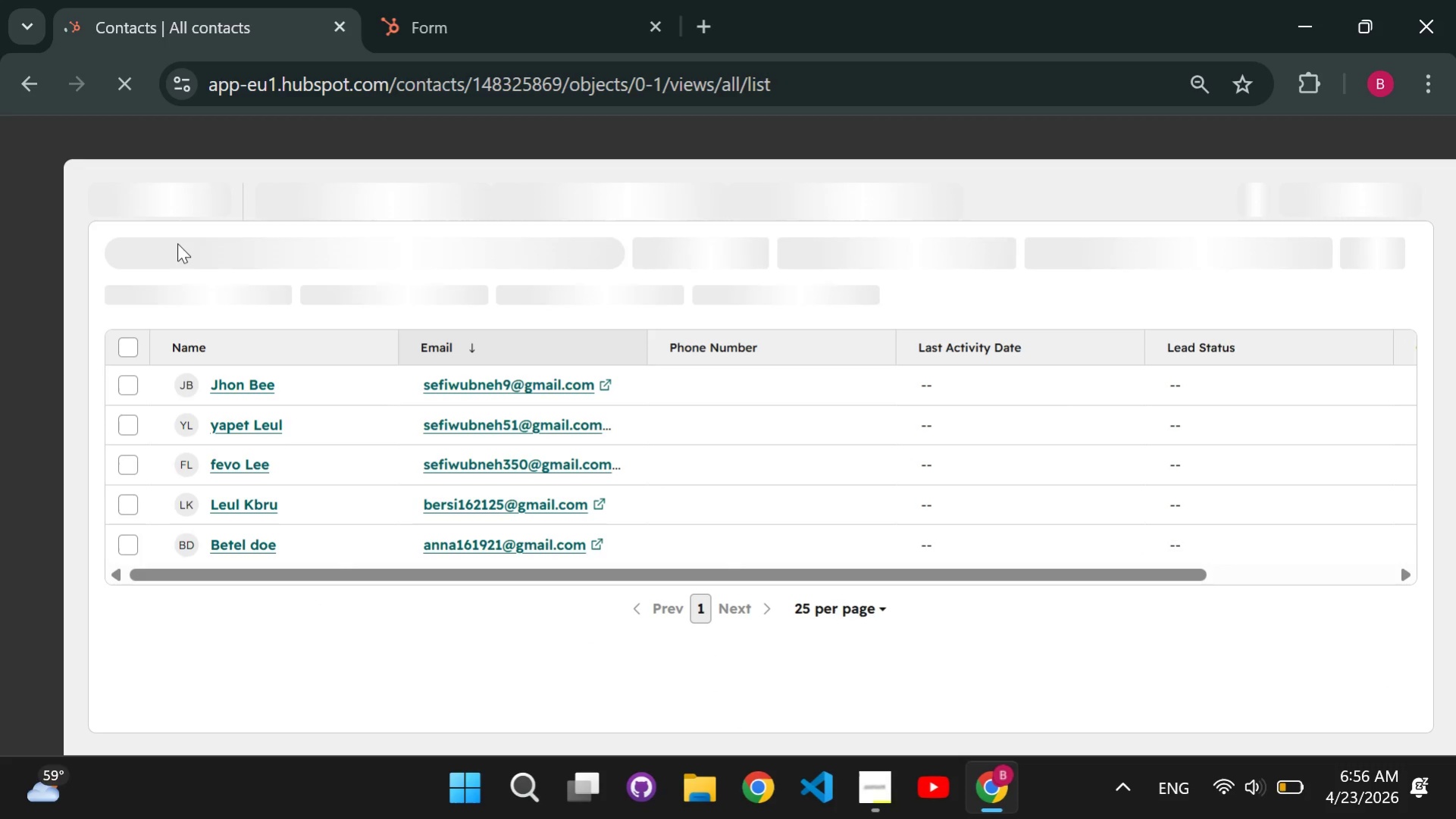 
wait(5.19)
 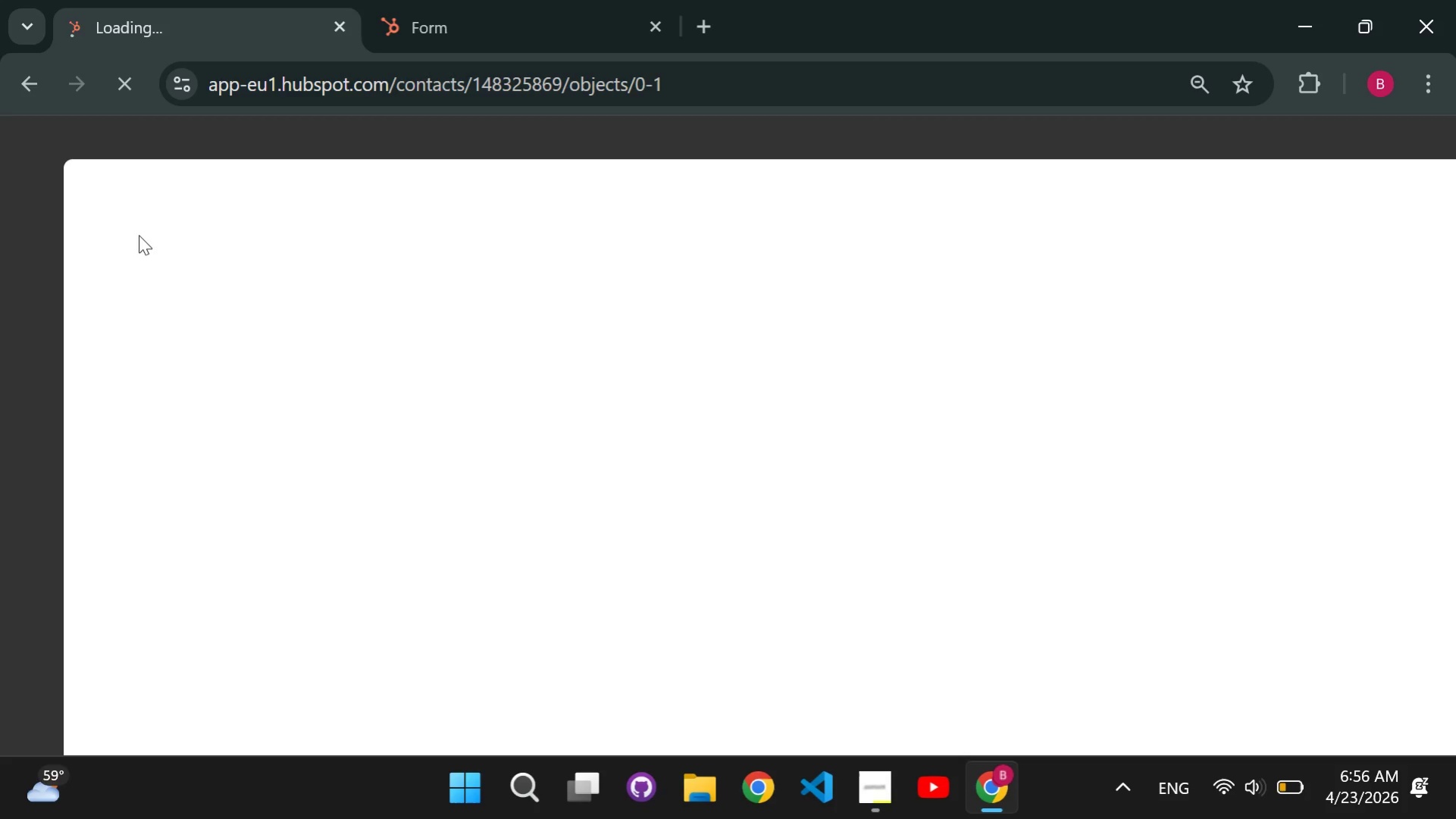 
scroll: coordinate [362, 444], scroll_direction: down, amount: 1.0
 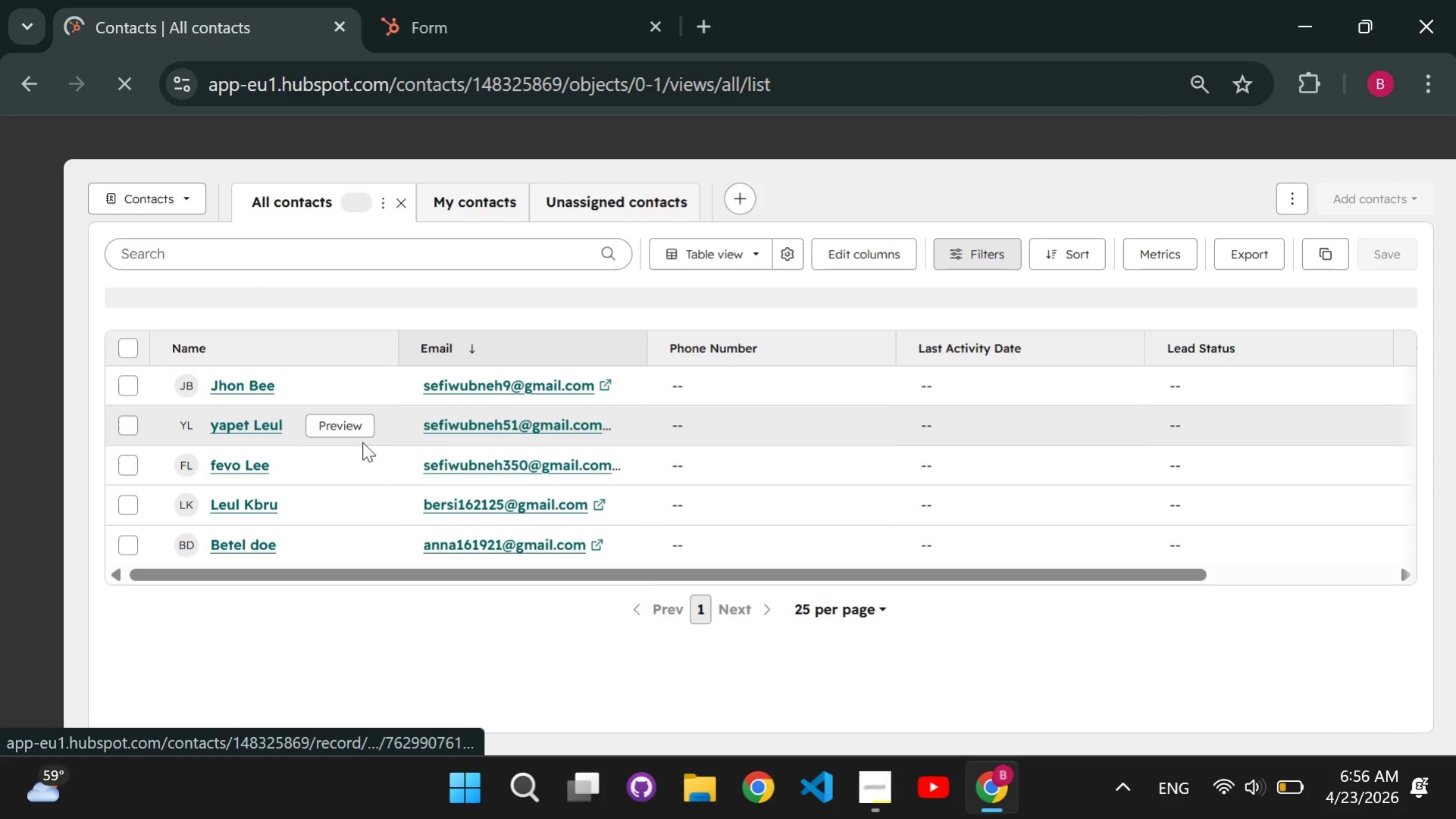 
scroll: coordinate [362, 440], scroll_direction: up, amount: 2.0
 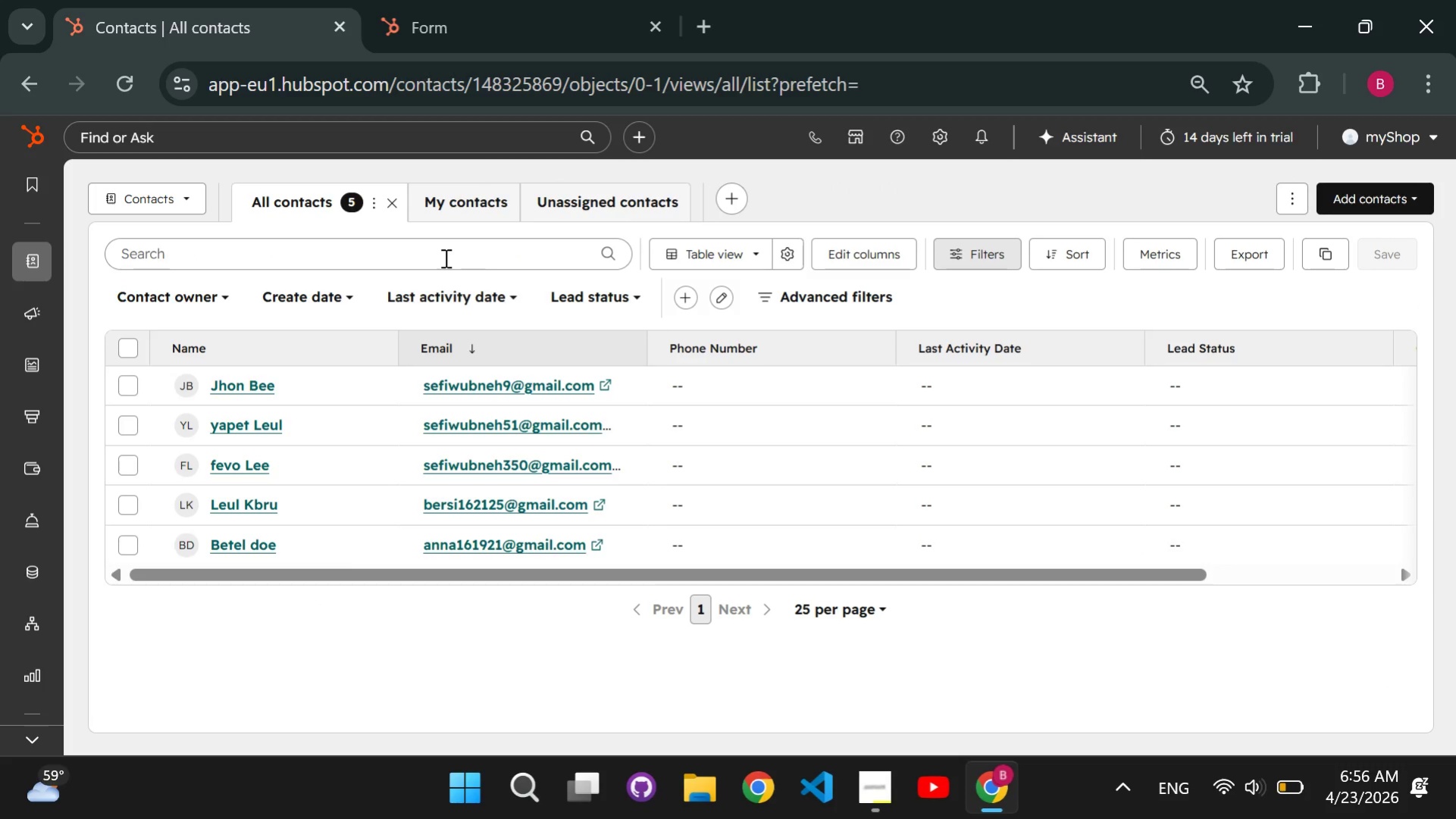 
wait(5.35)
 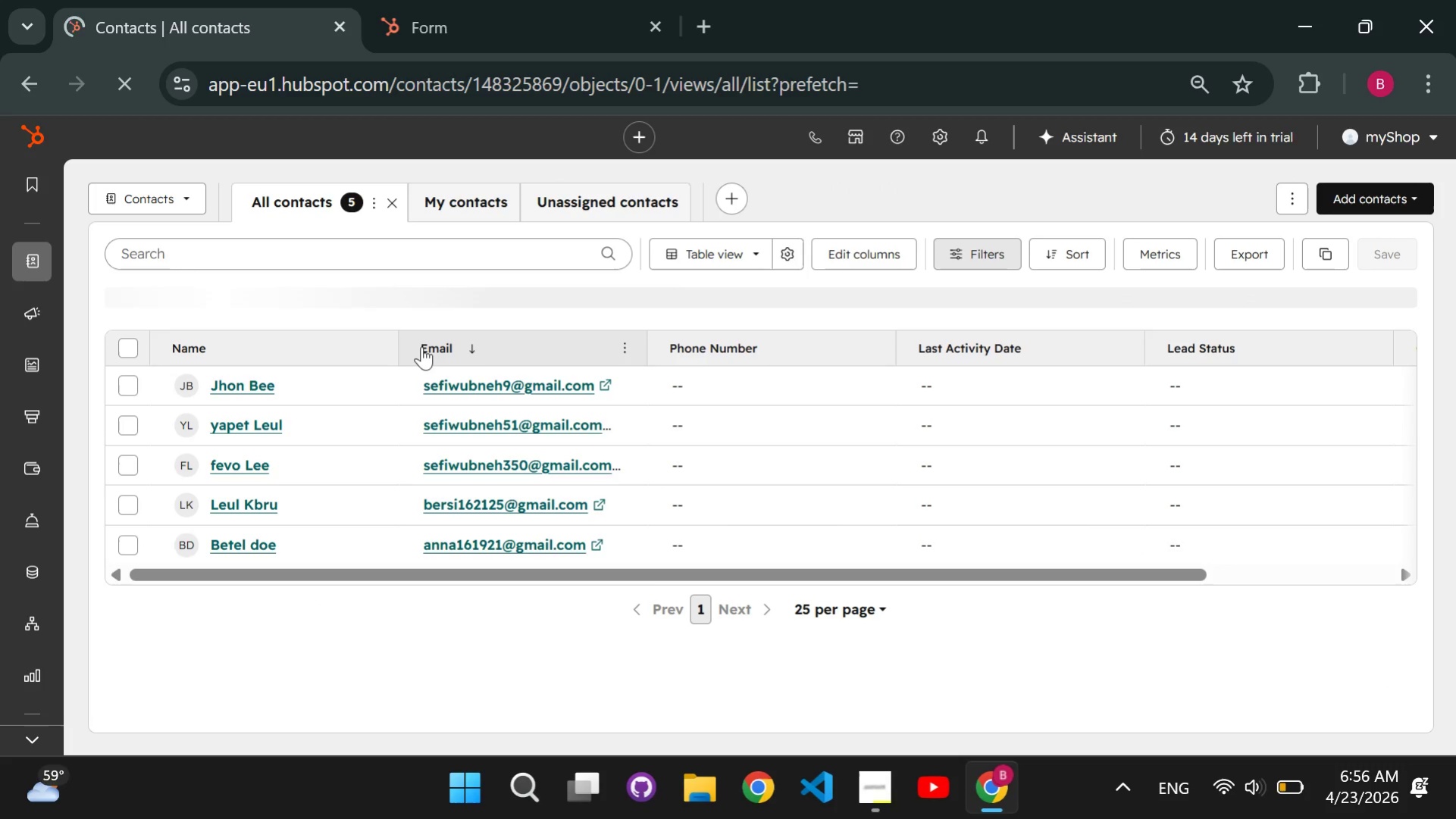 
mouse_move([41, 310])
 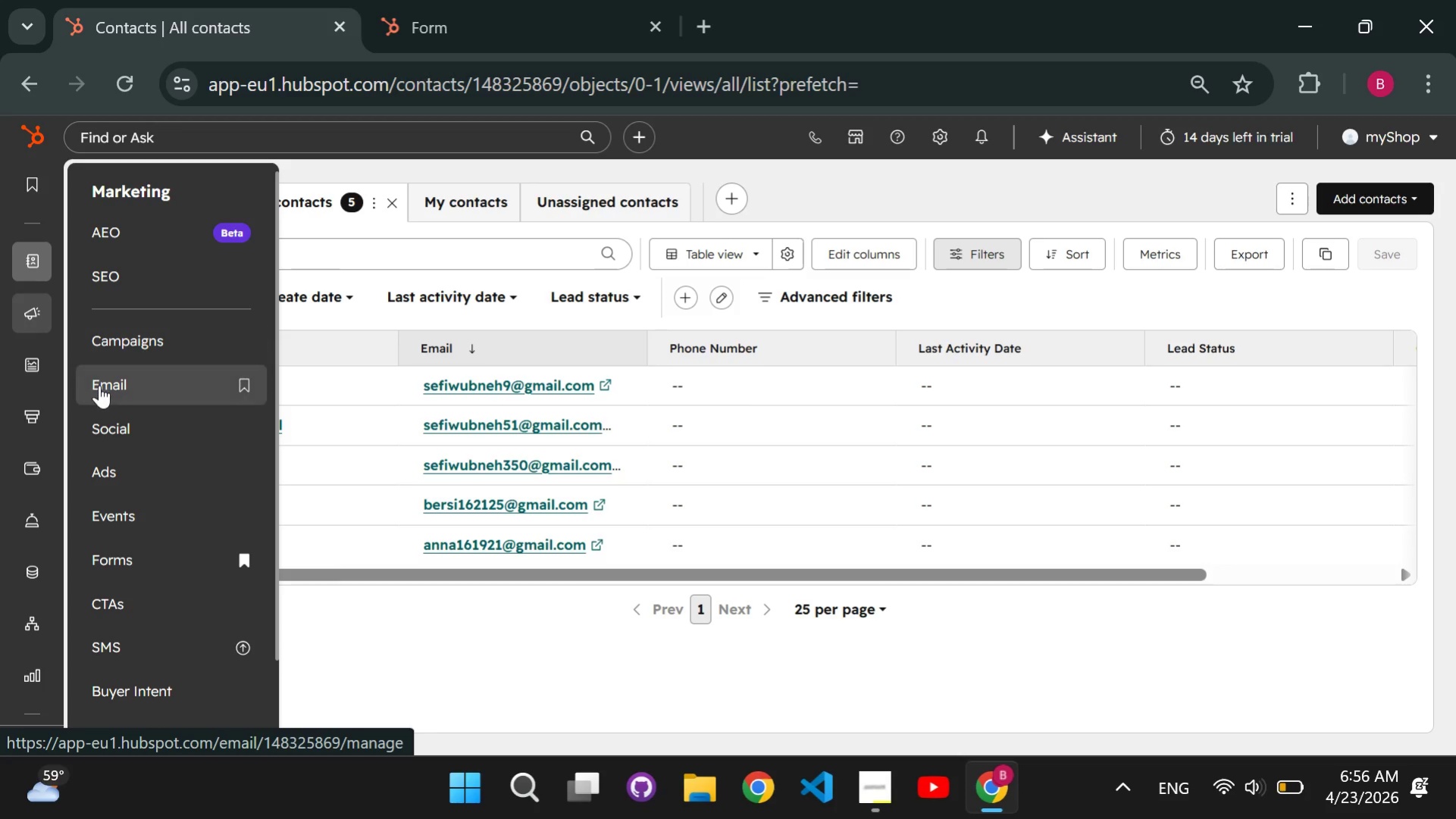 
left_click([99, 385])
 